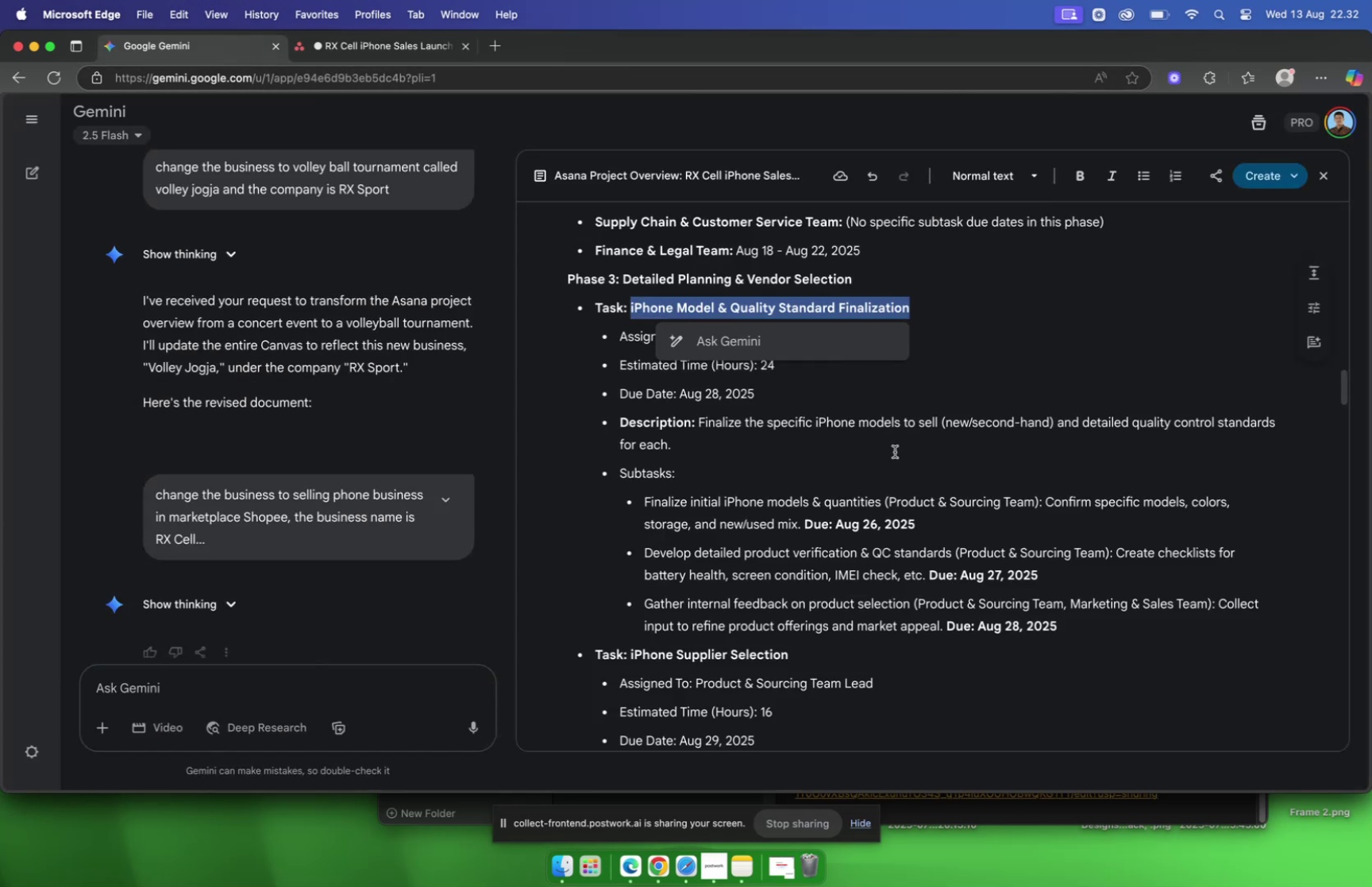 
scroll: coordinate [859, 486], scroll_direction: down, amount: 4.0
 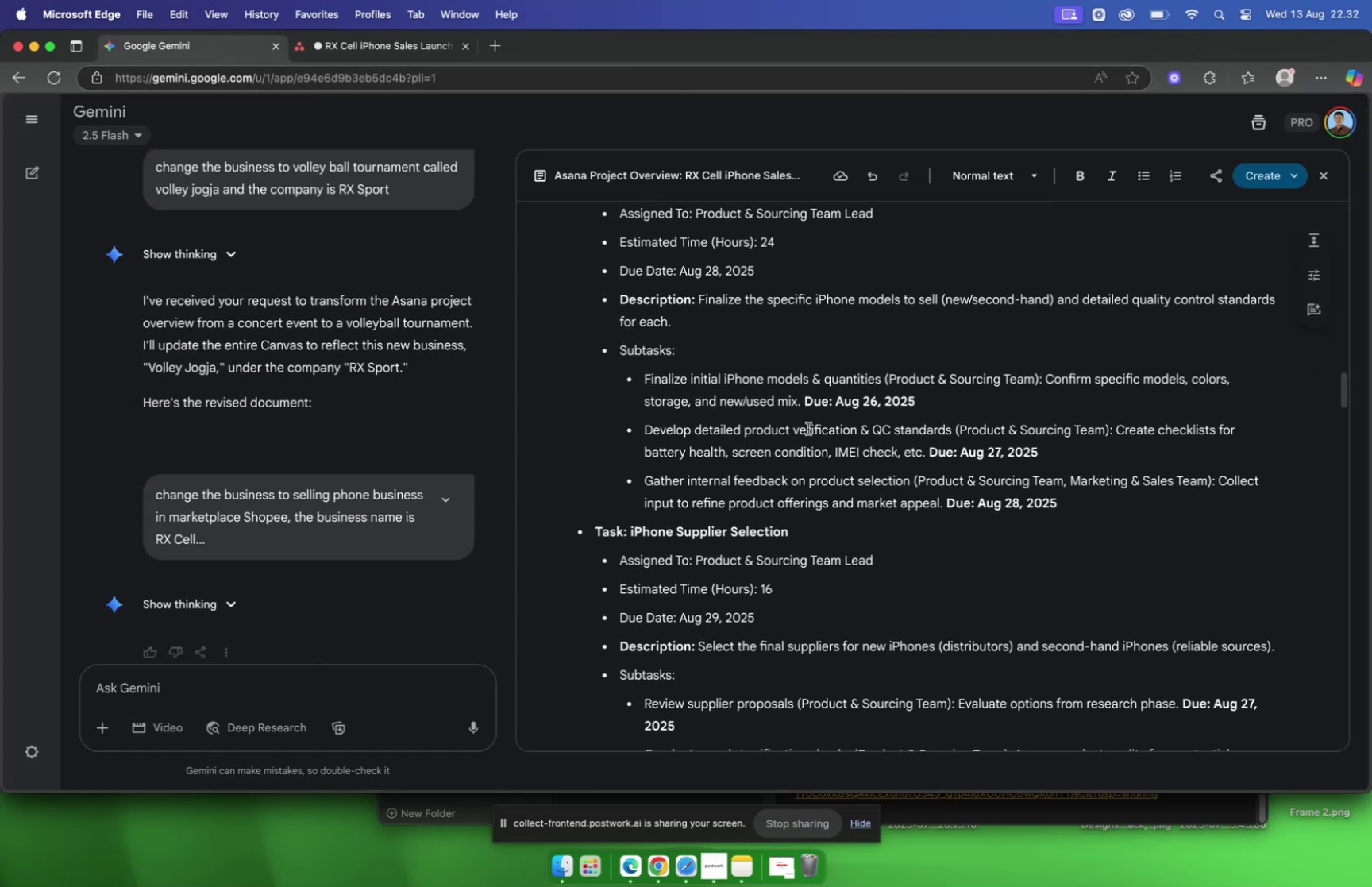 
scroll: coordinate [808, 428], scroll_direction: up, amount: 2.0
 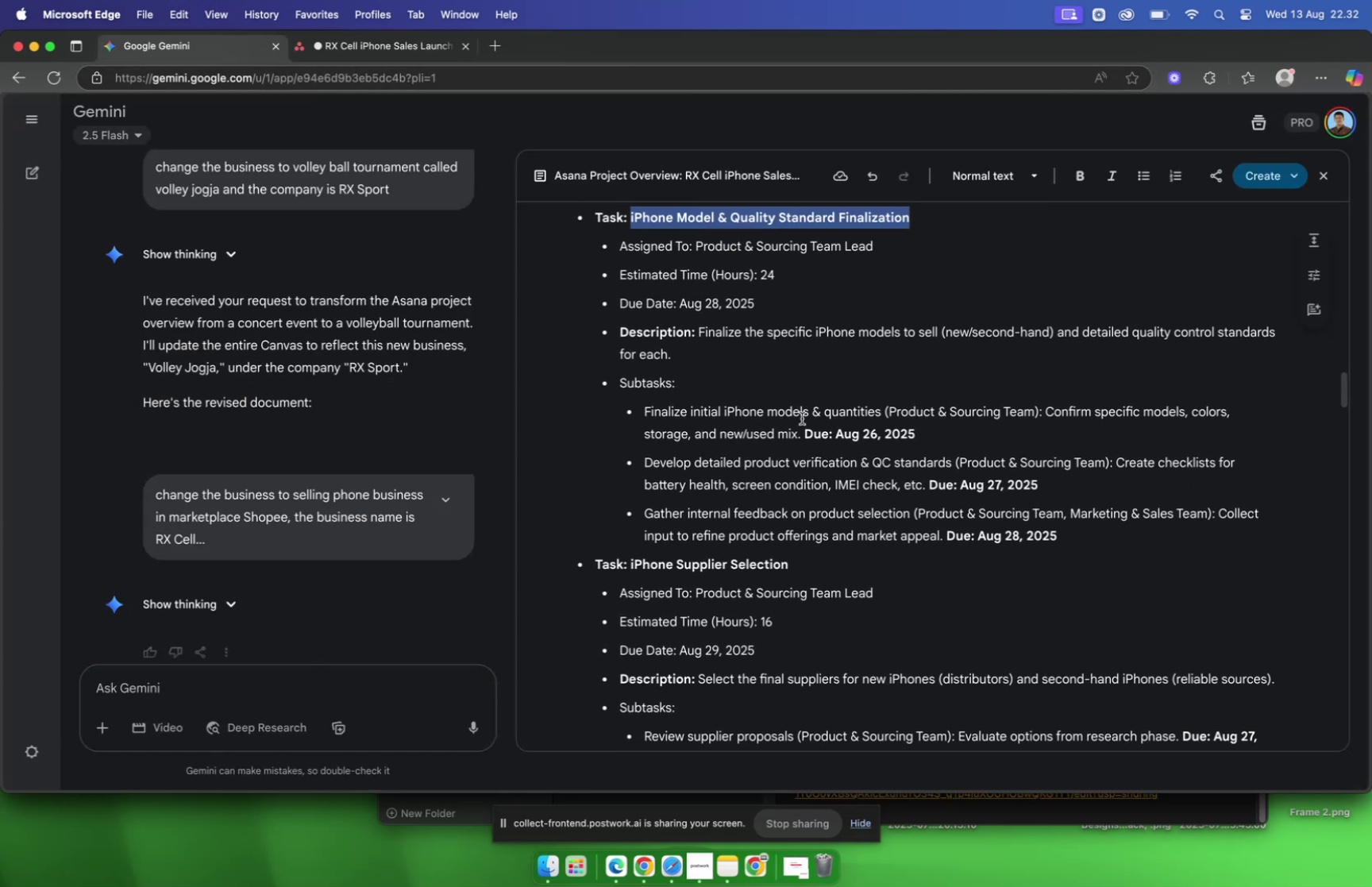 
left_click([360, 43])
 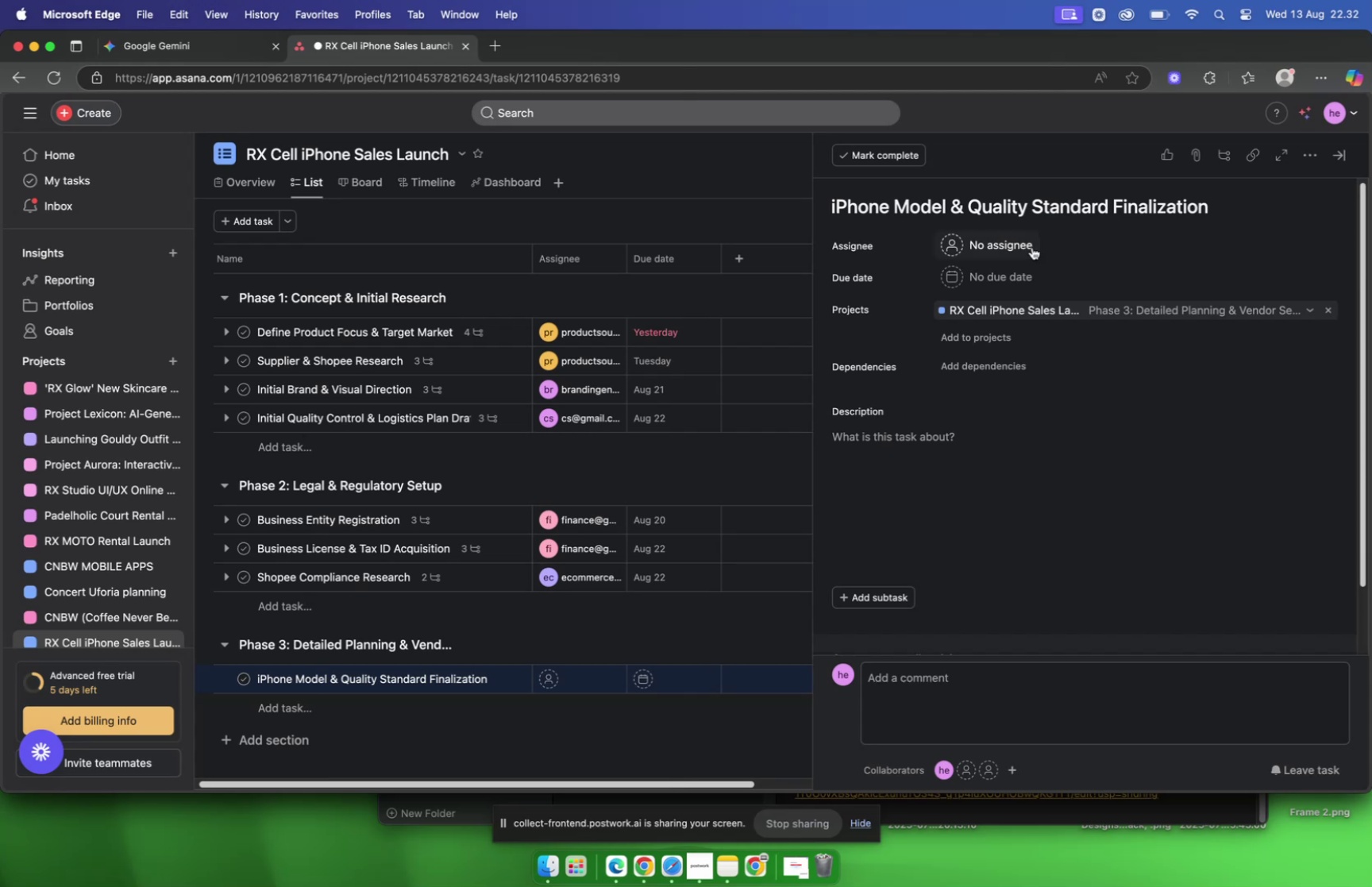 
left_click([1032, 247])
 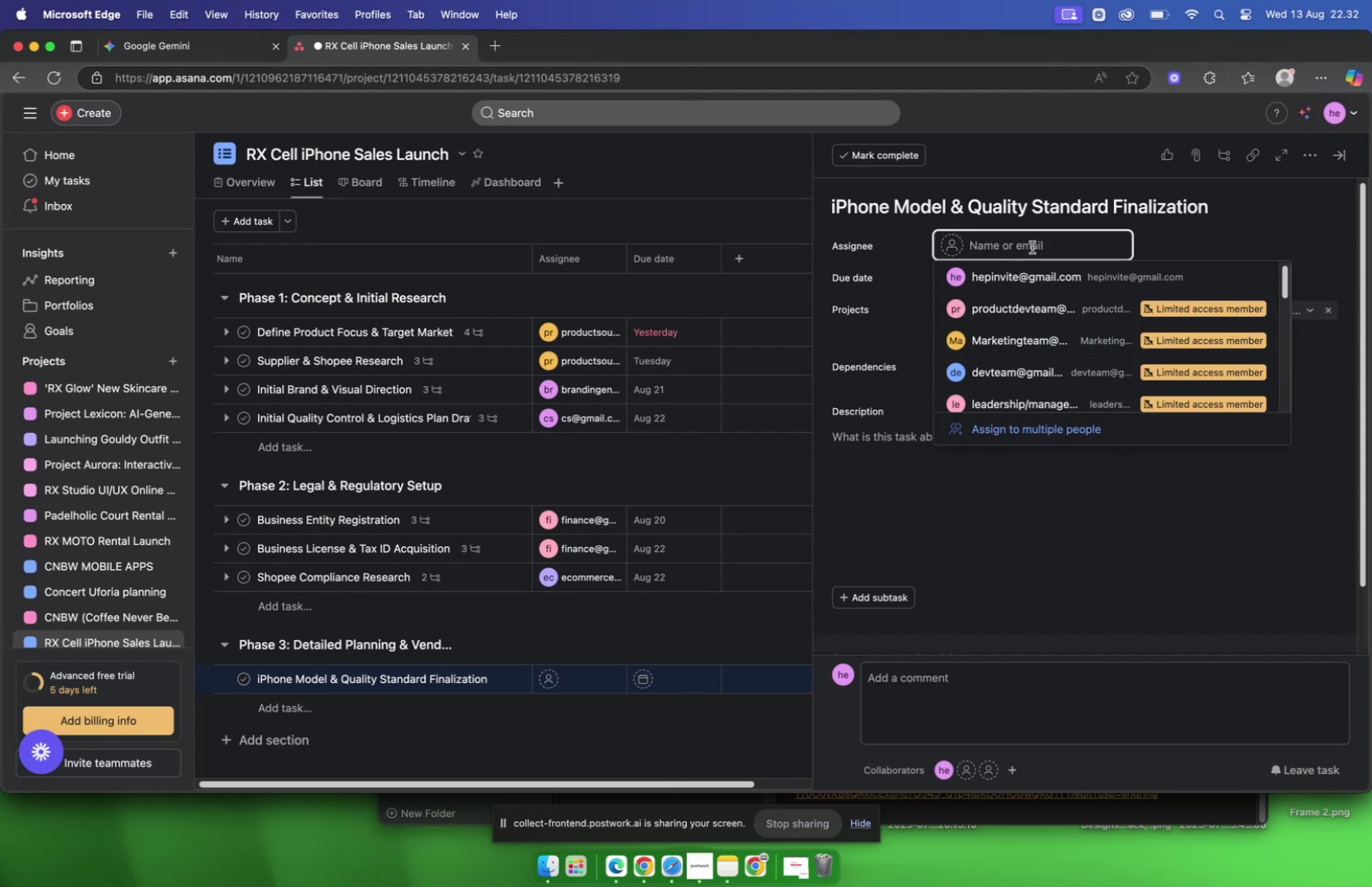 
type(produ)
 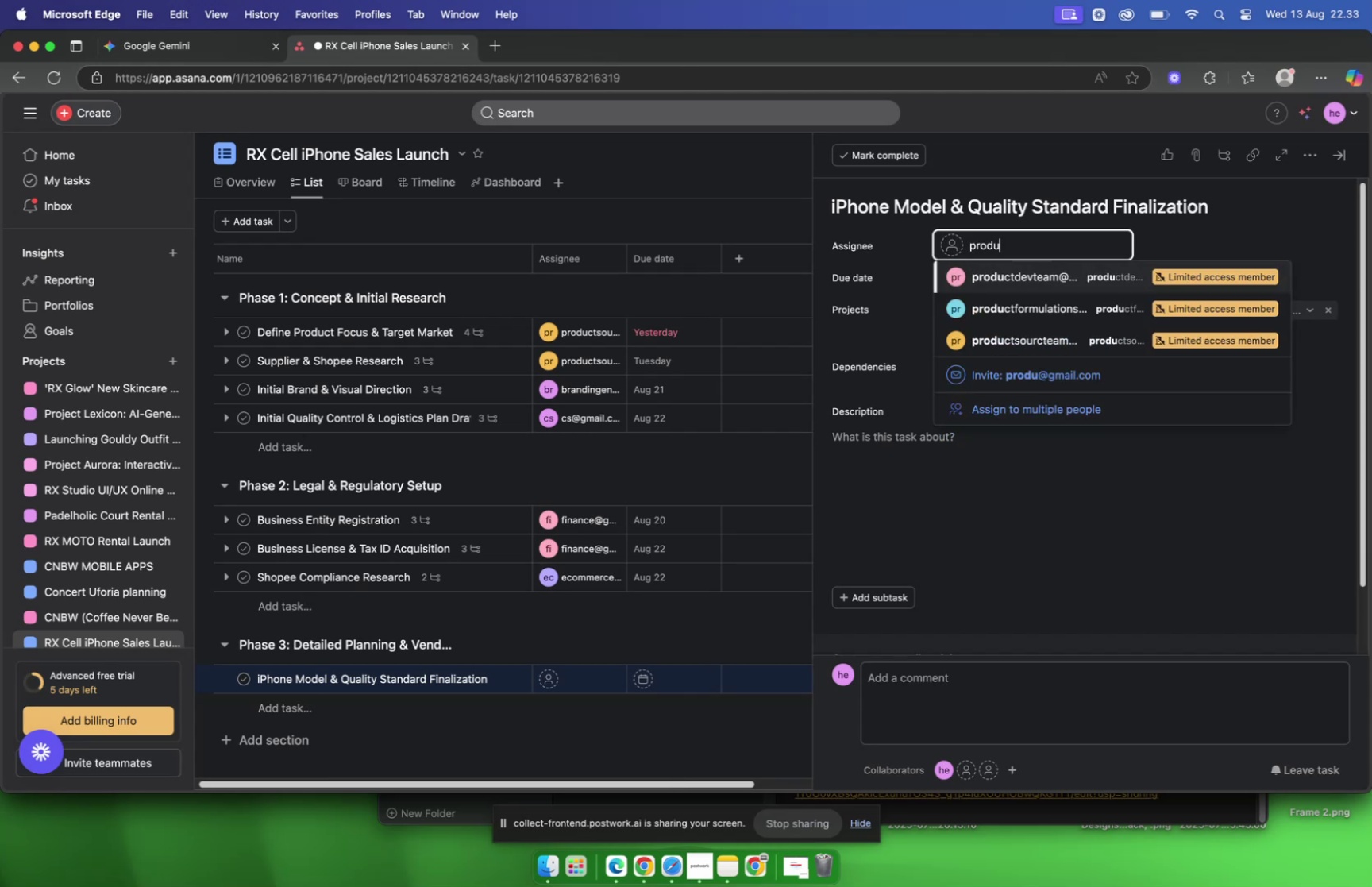 
key(ArrowDown)
 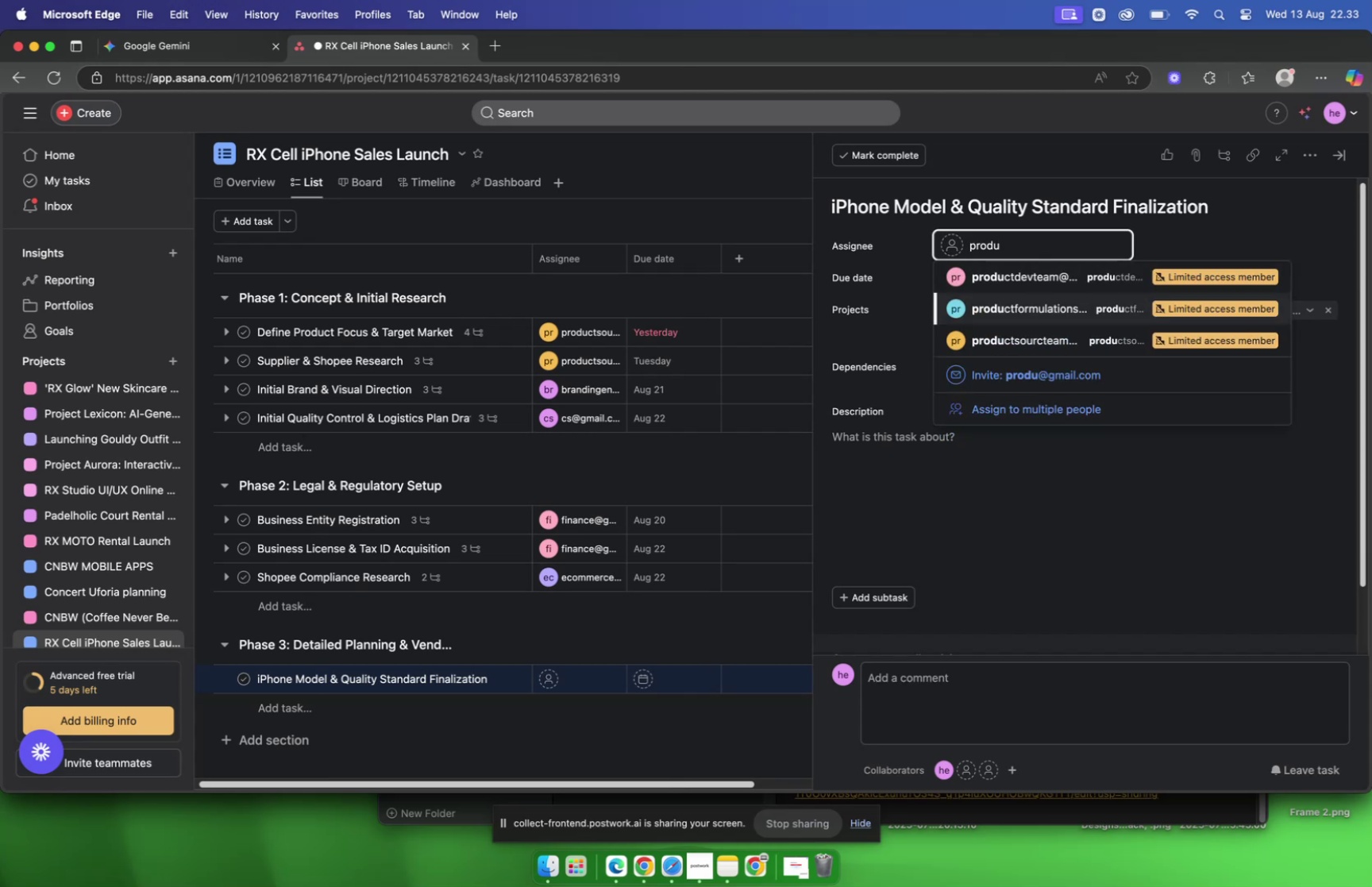 
key(ArrowDown)
 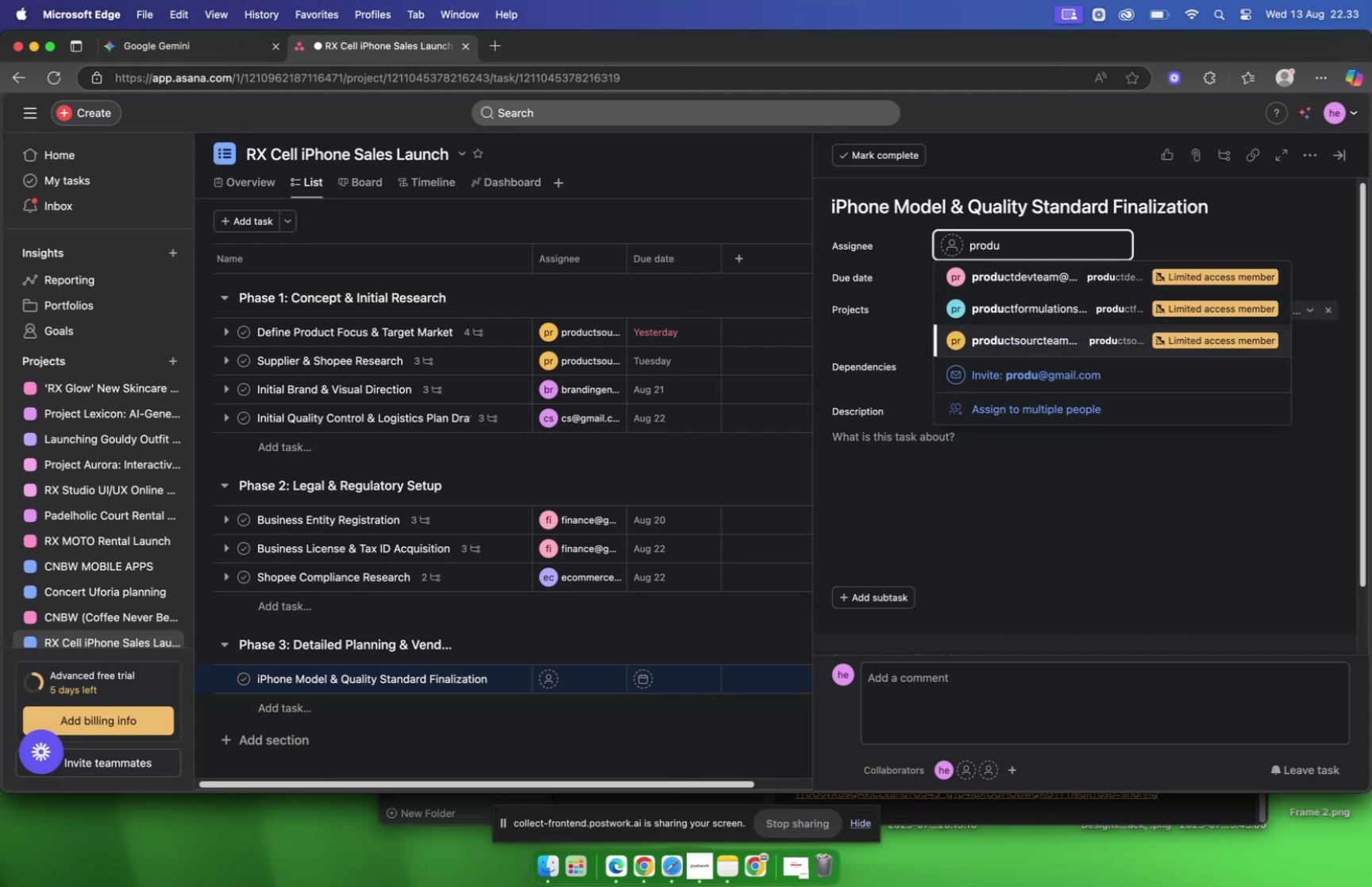 
key(Enter)
 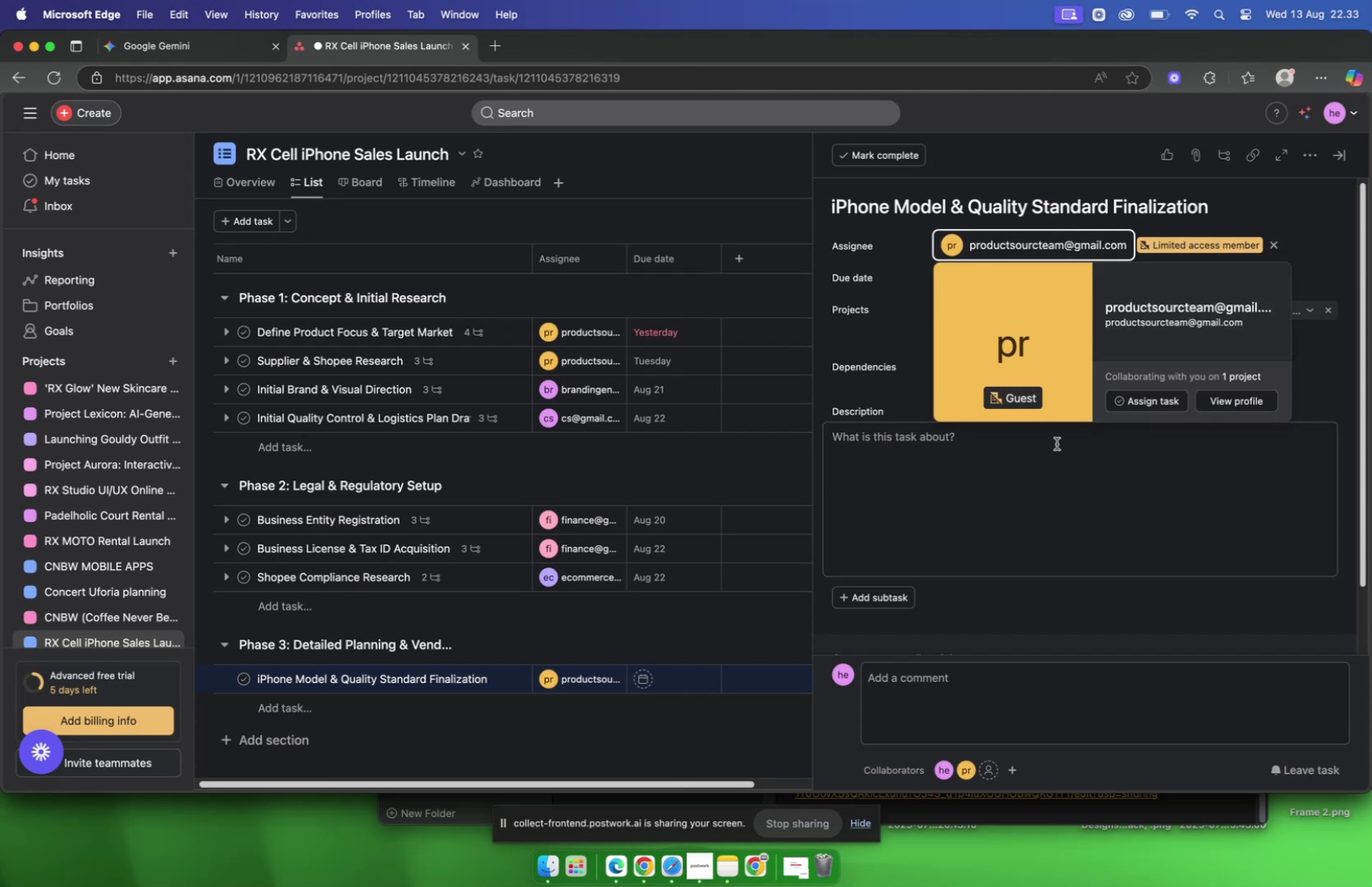 
left_click([1034, 526])
 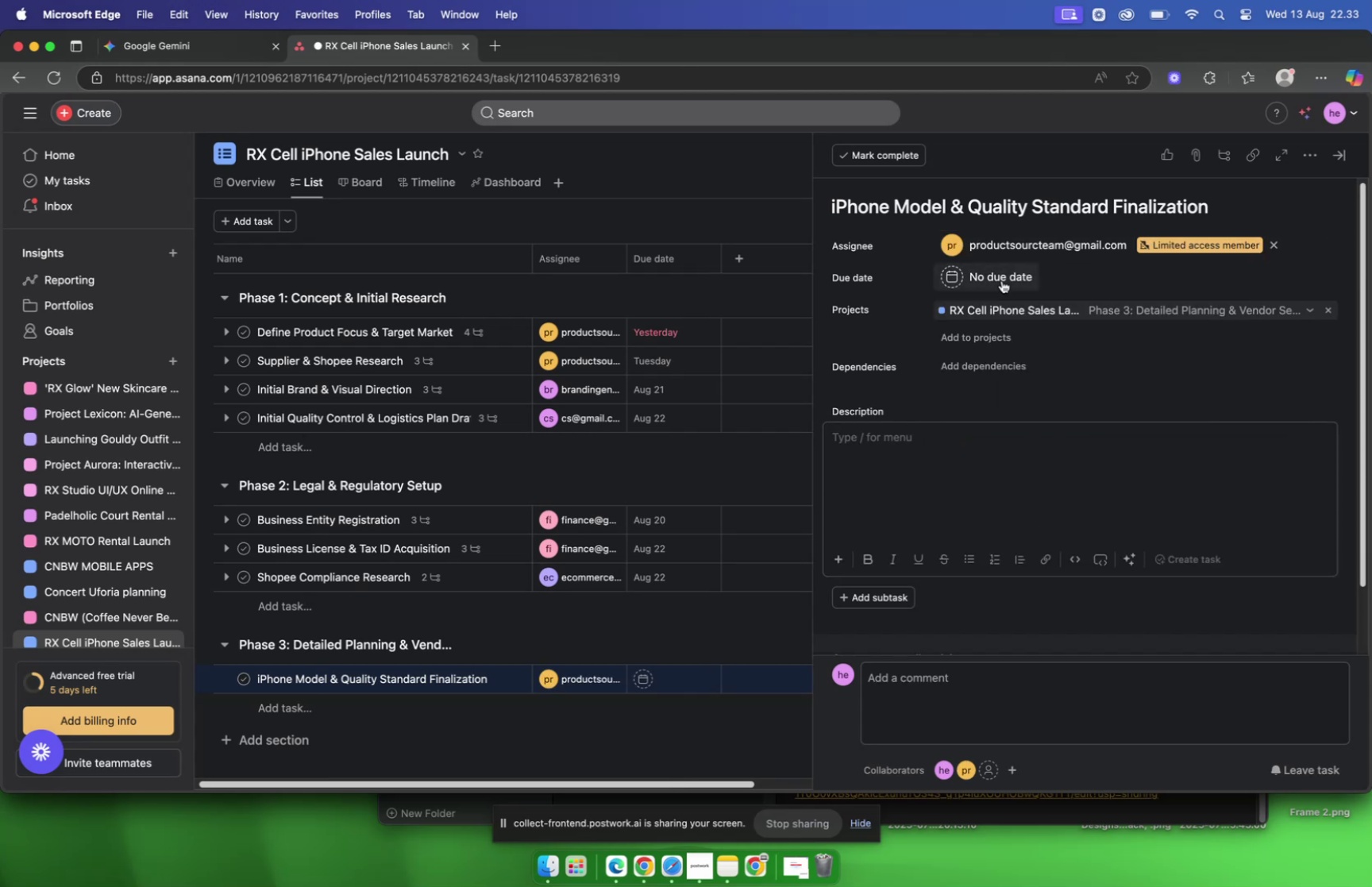 
left_click([1002, 280])
 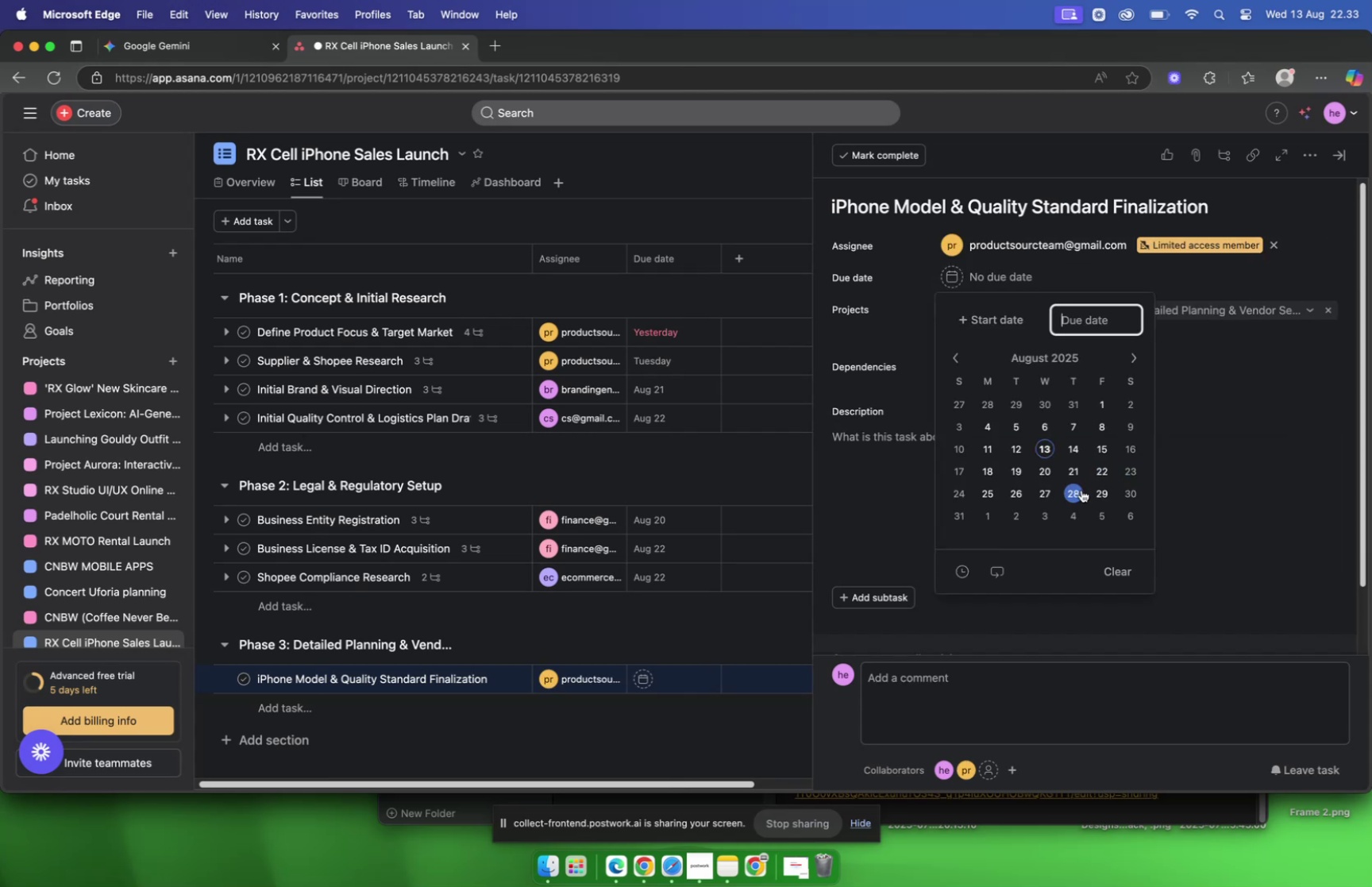 
left_click([1081, 490])
 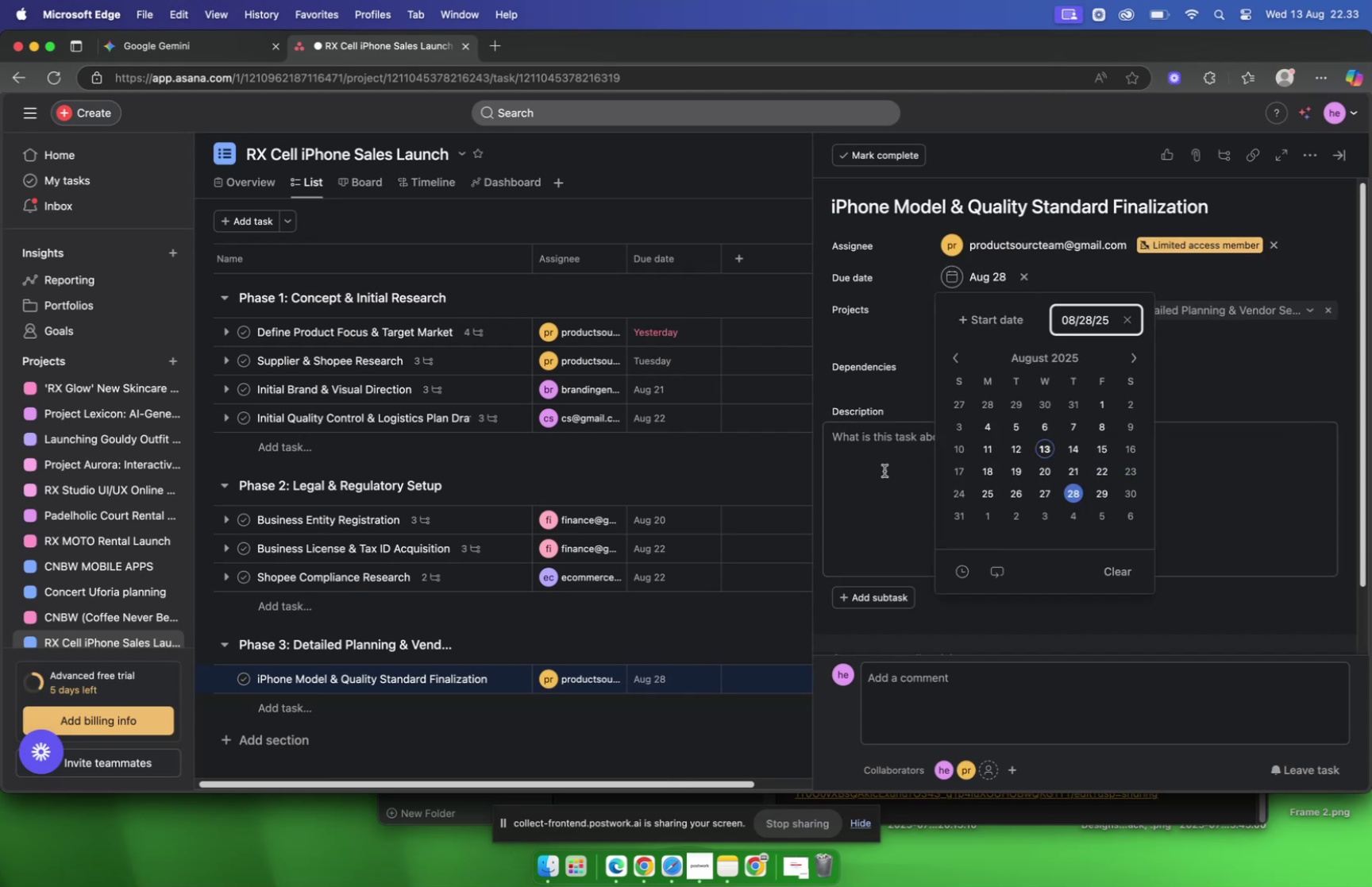 
left_click([884, 470])
 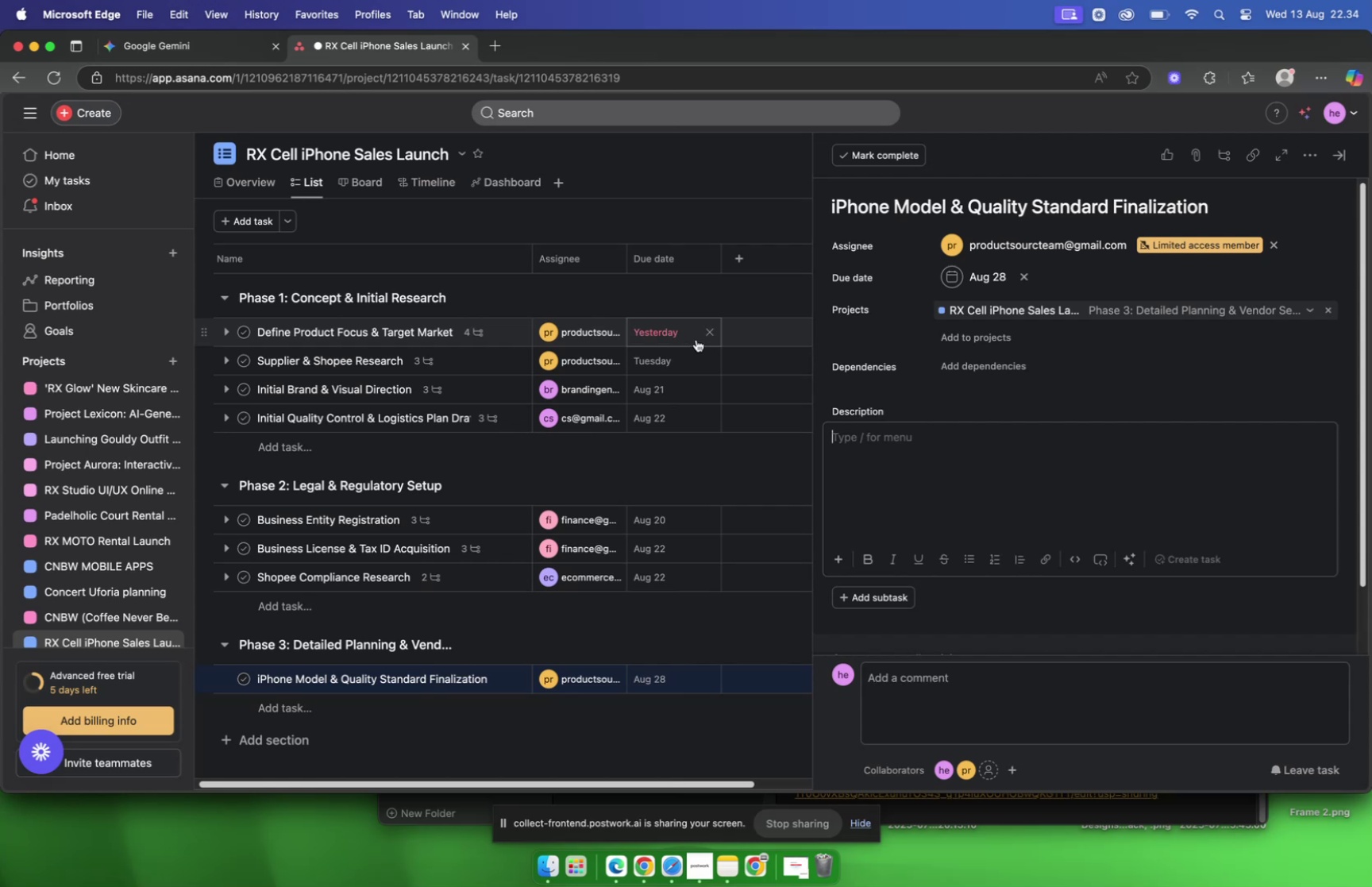 
wait(79.44)
 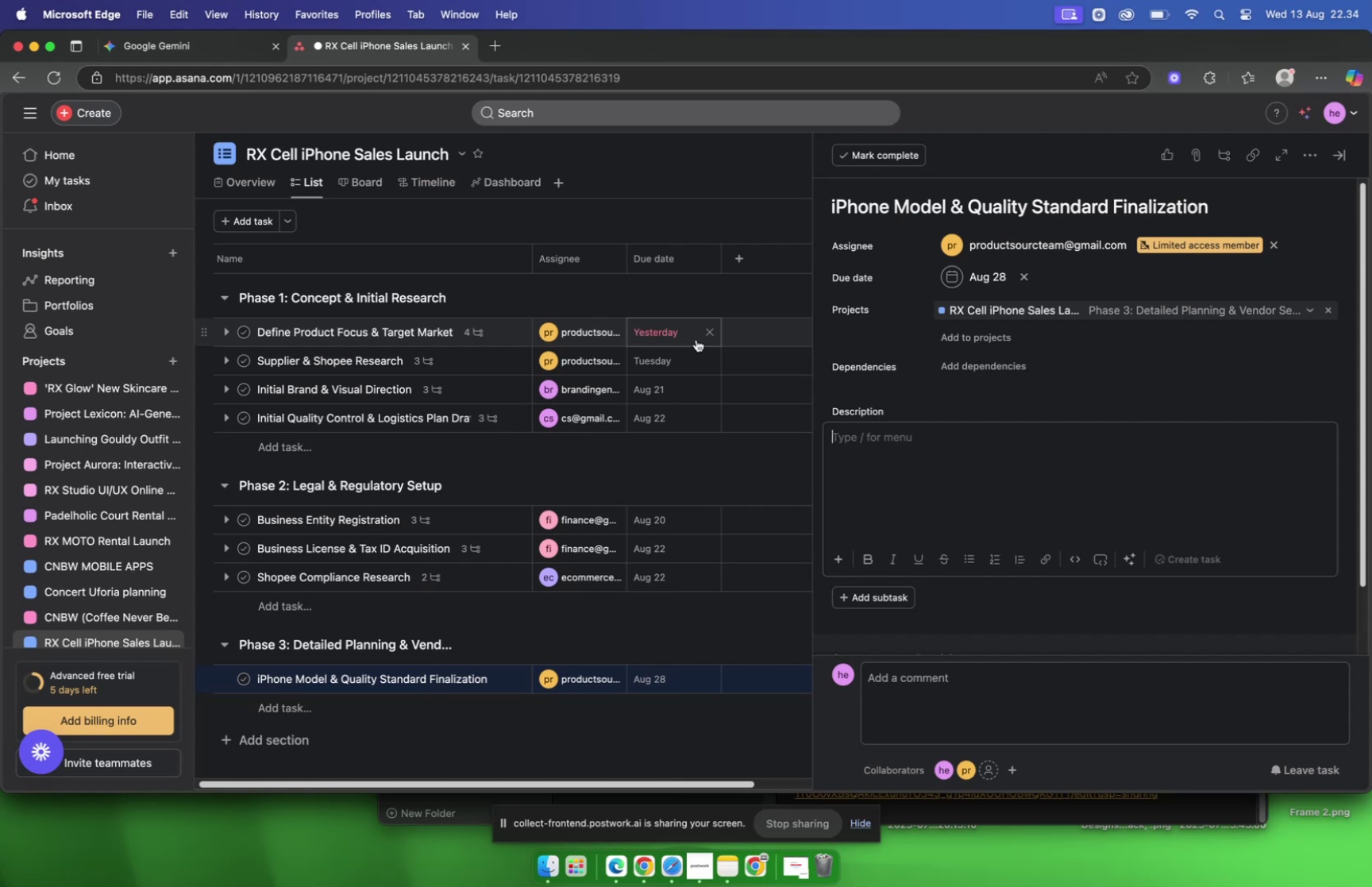 
left_click([150, 55])
 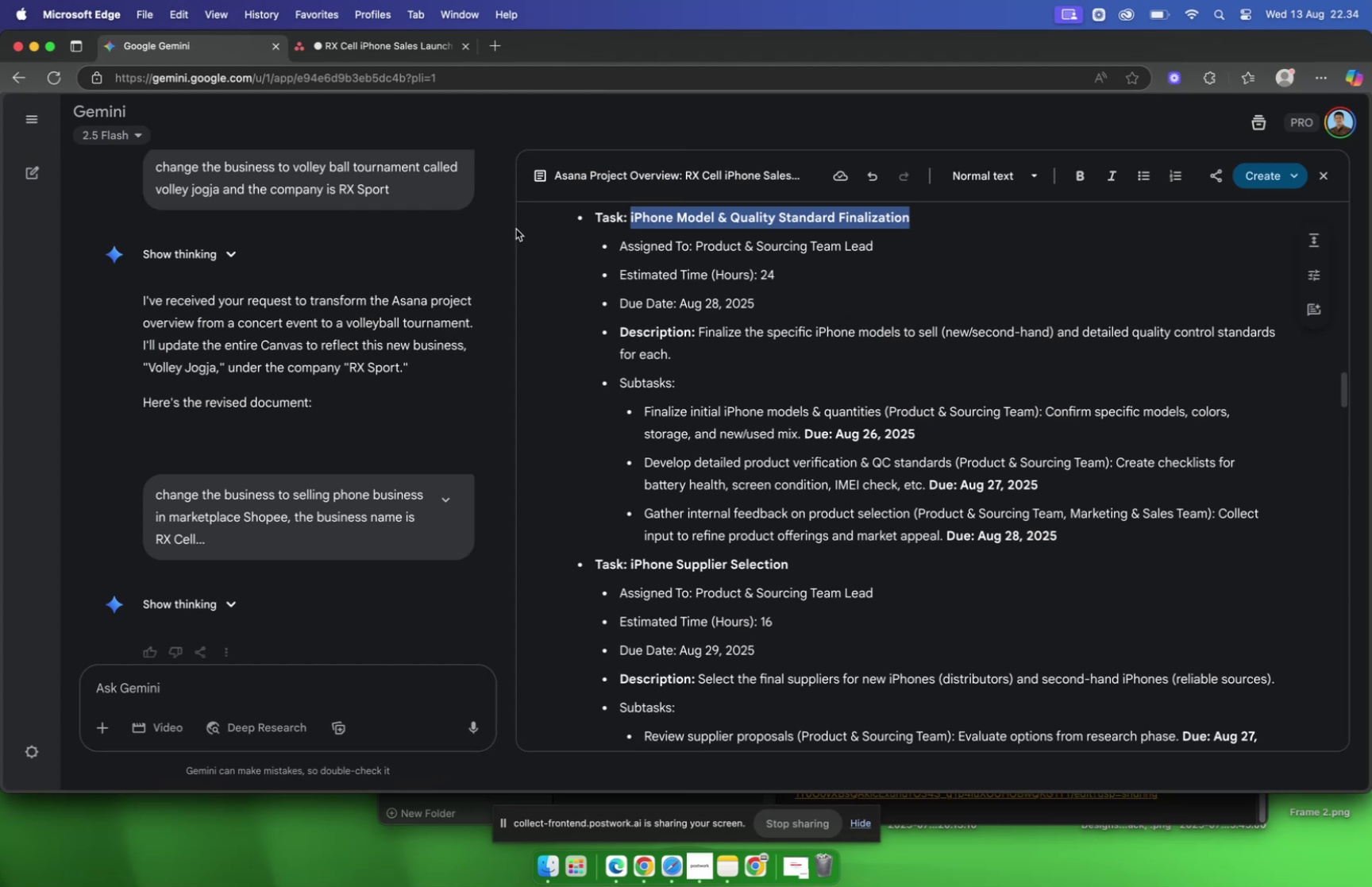 
left_click([335, 53])
 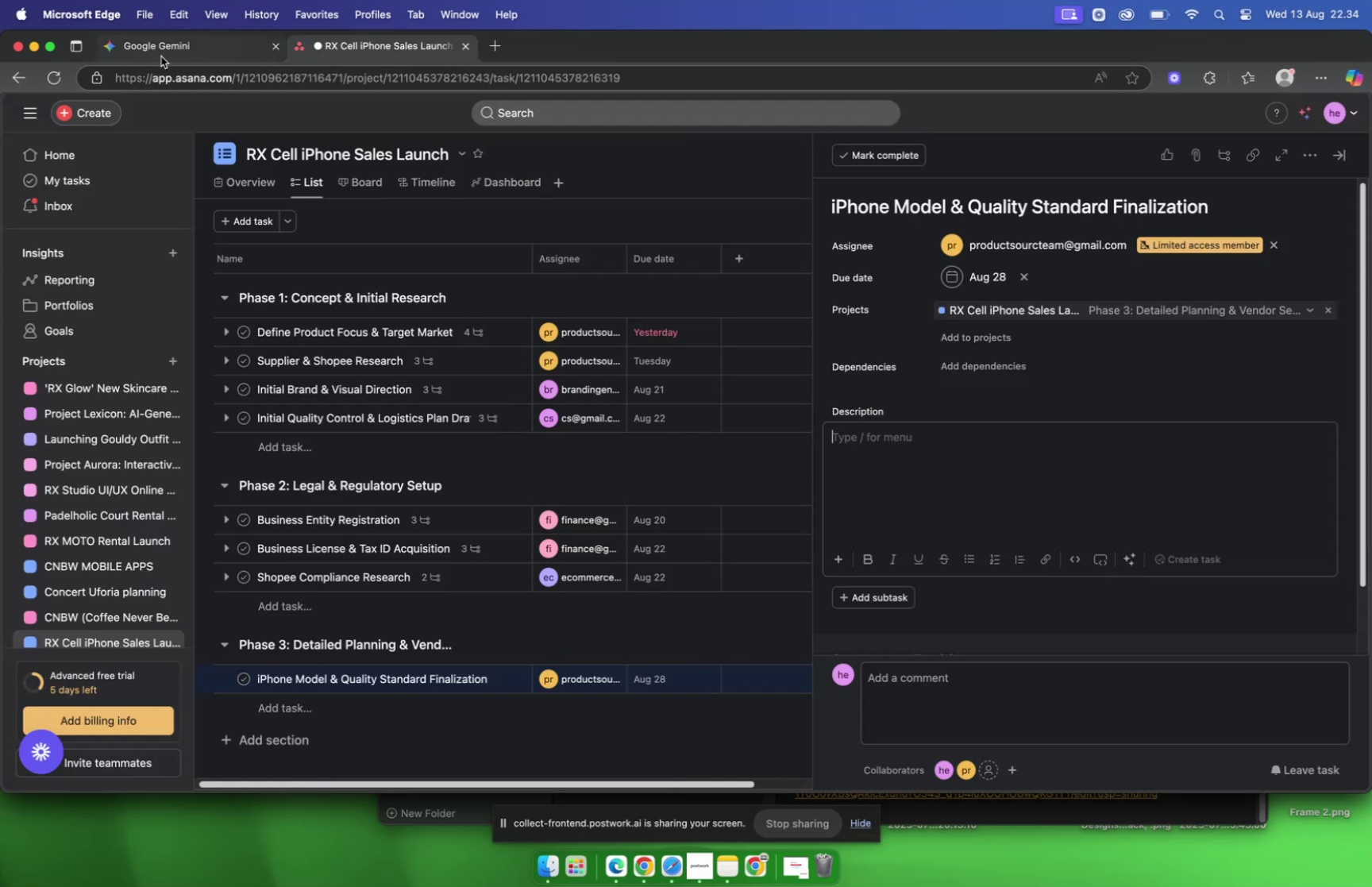 
wait(12.05)
 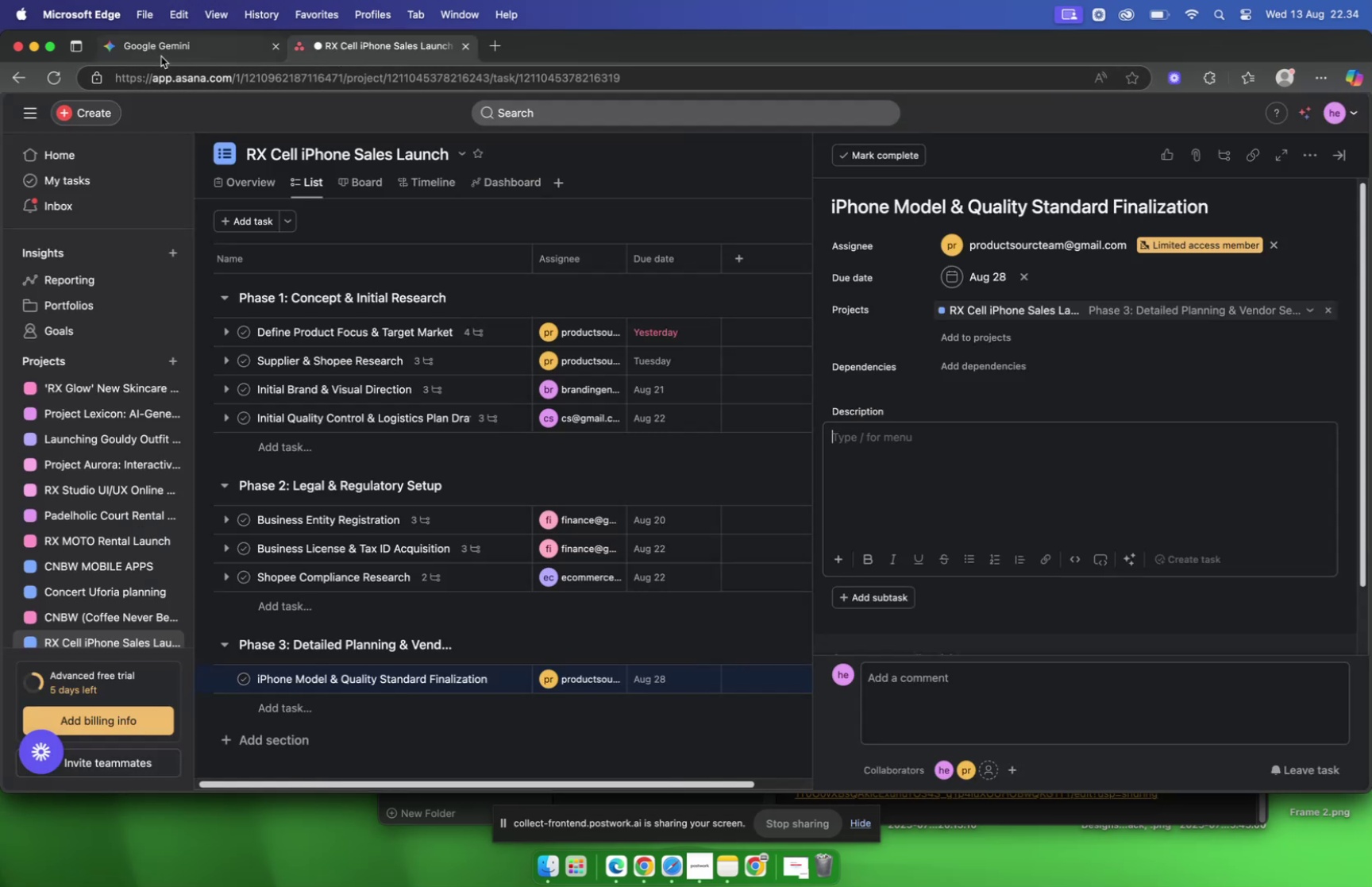 
left_click([161, 56])
 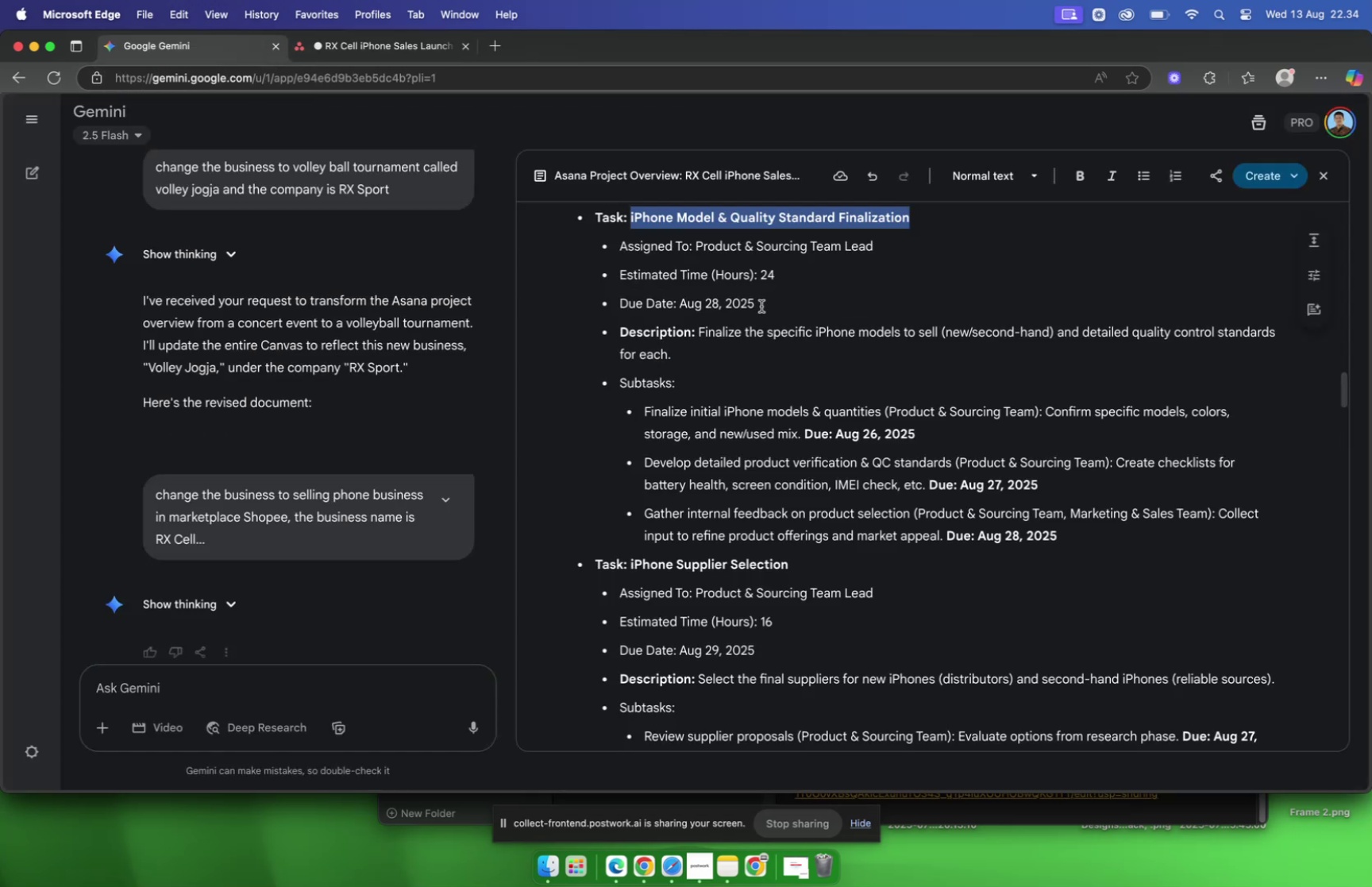 
left_click([688, 354])
 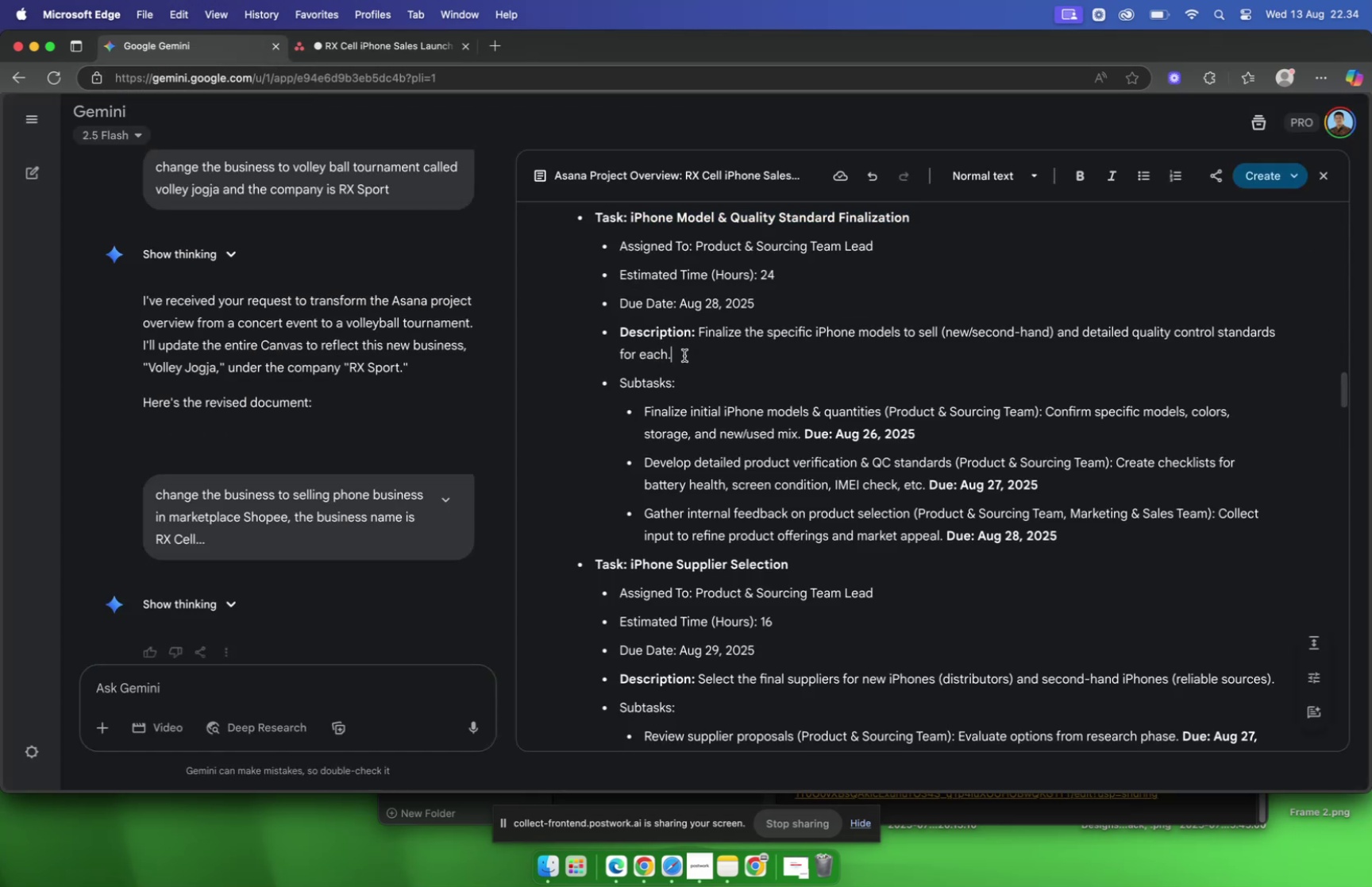 
left_click_drag(start_coordinate=[684, 355], to_coordinate=[701, 339])
 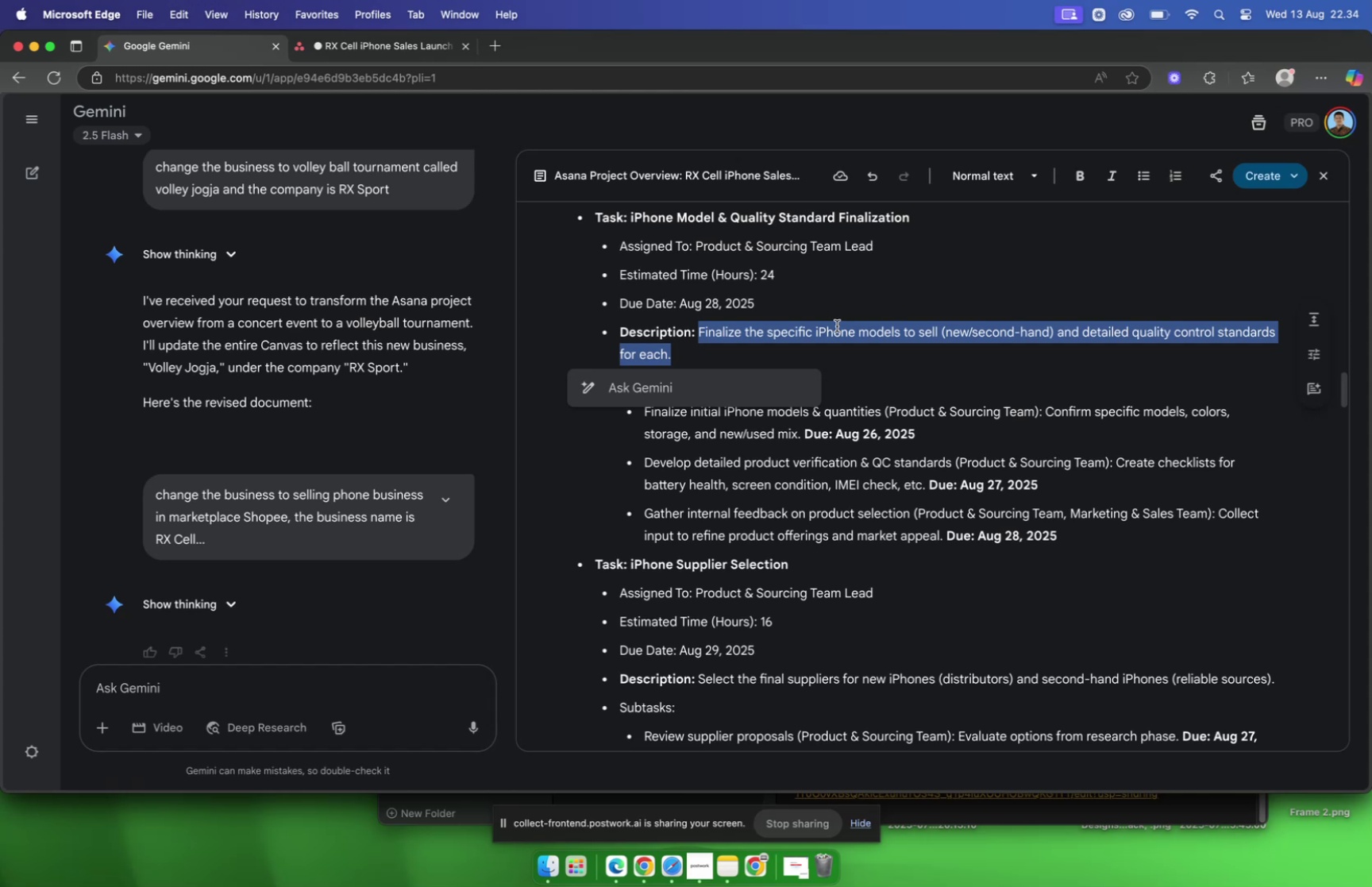 
key(Meta+C)
 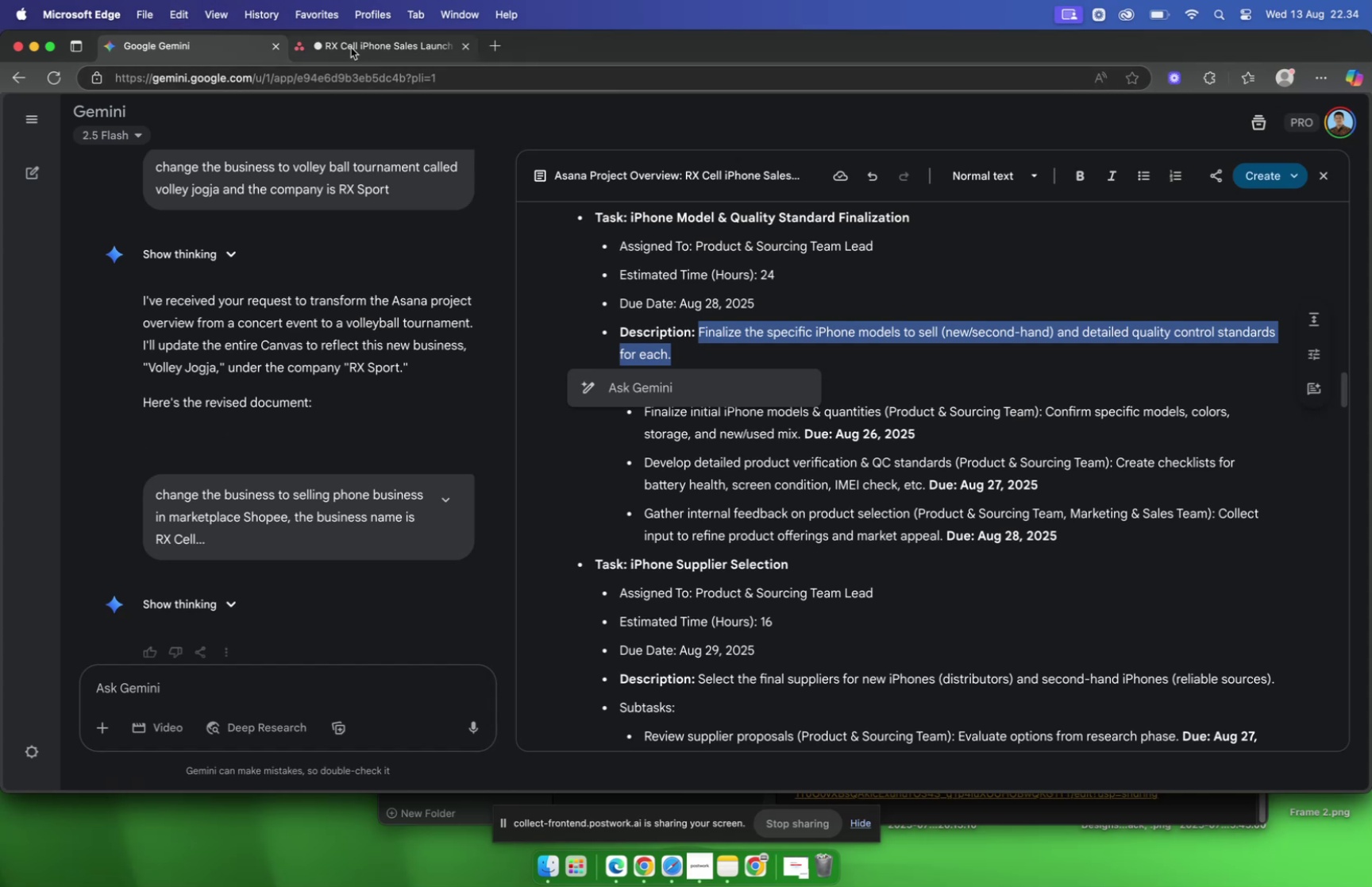 
left_click([353, 46])
 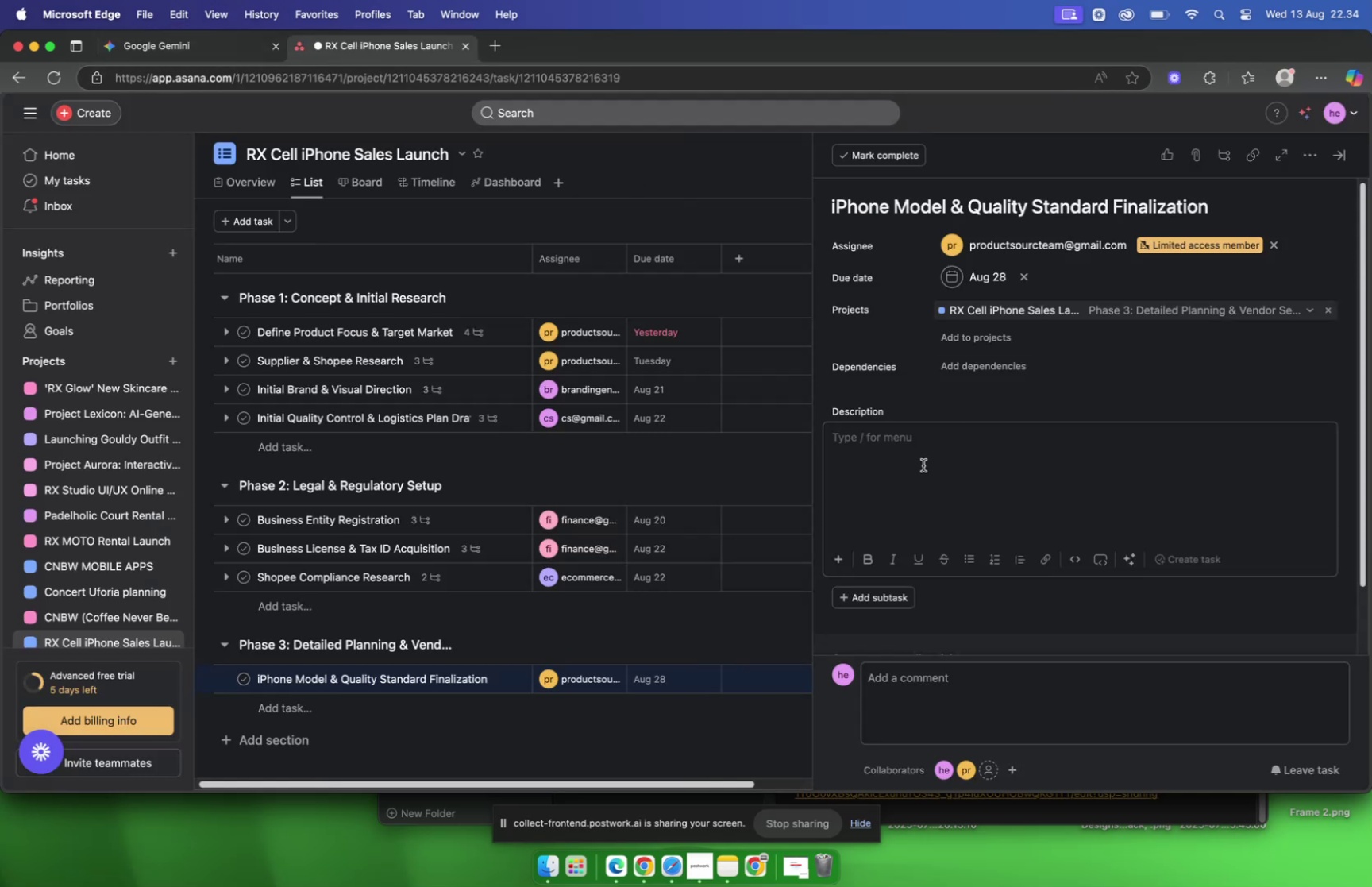 
left_click([923, 465])
 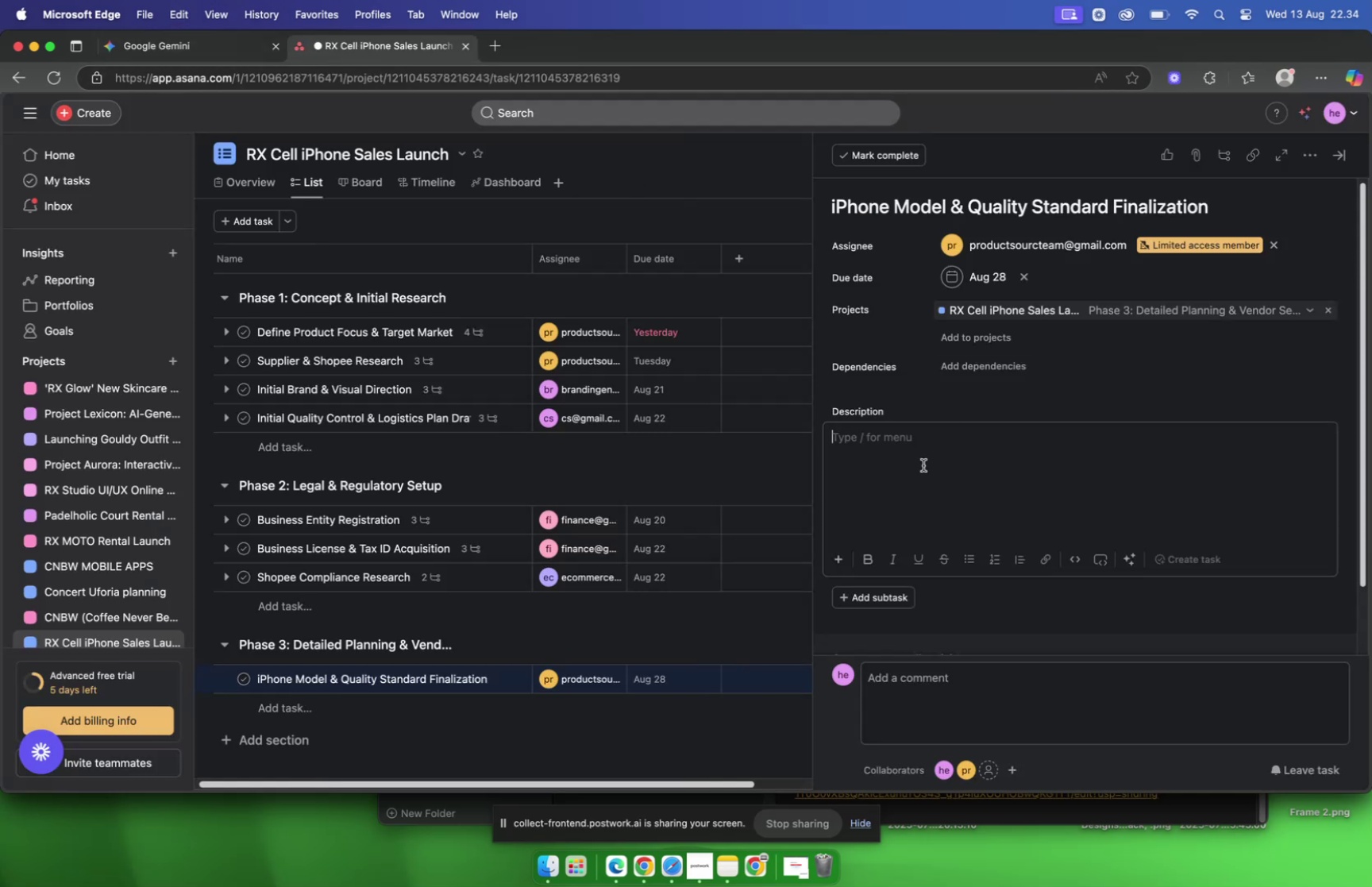 
key(Meta+V)
 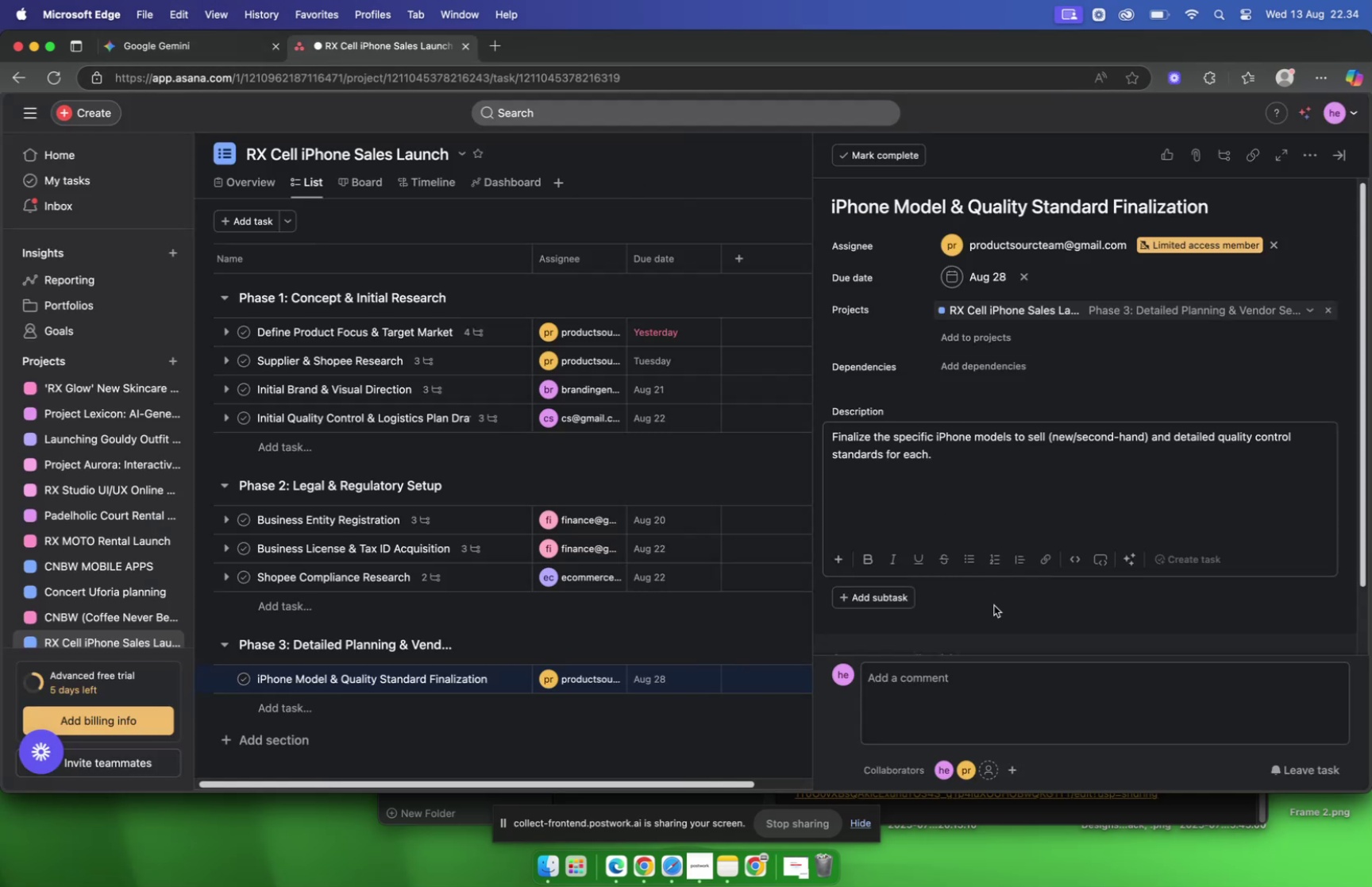 
left_click([994, 604])
 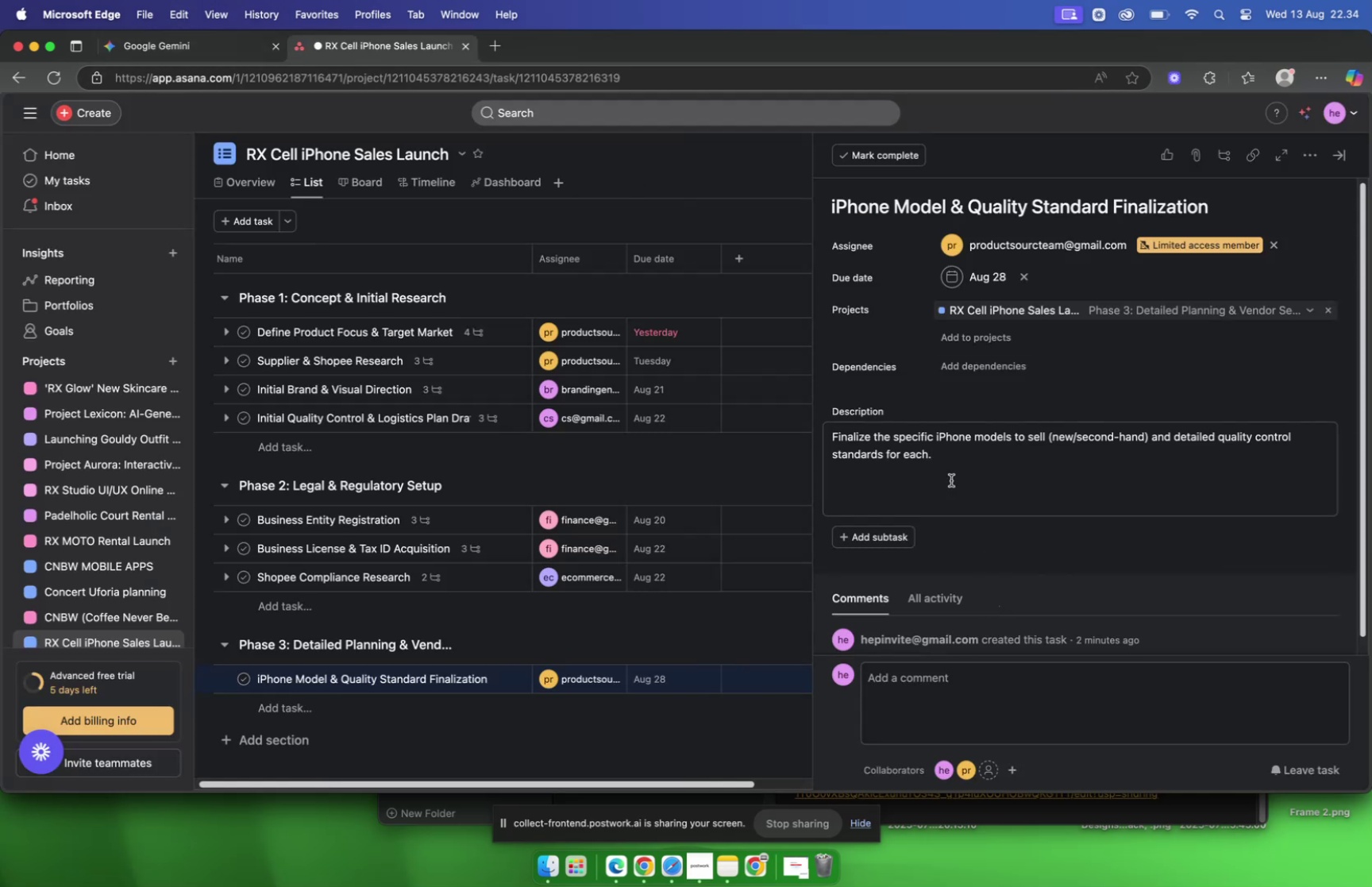 
scroll: coordinate [934, 445], scroll_direction: up, amount: 5.0
 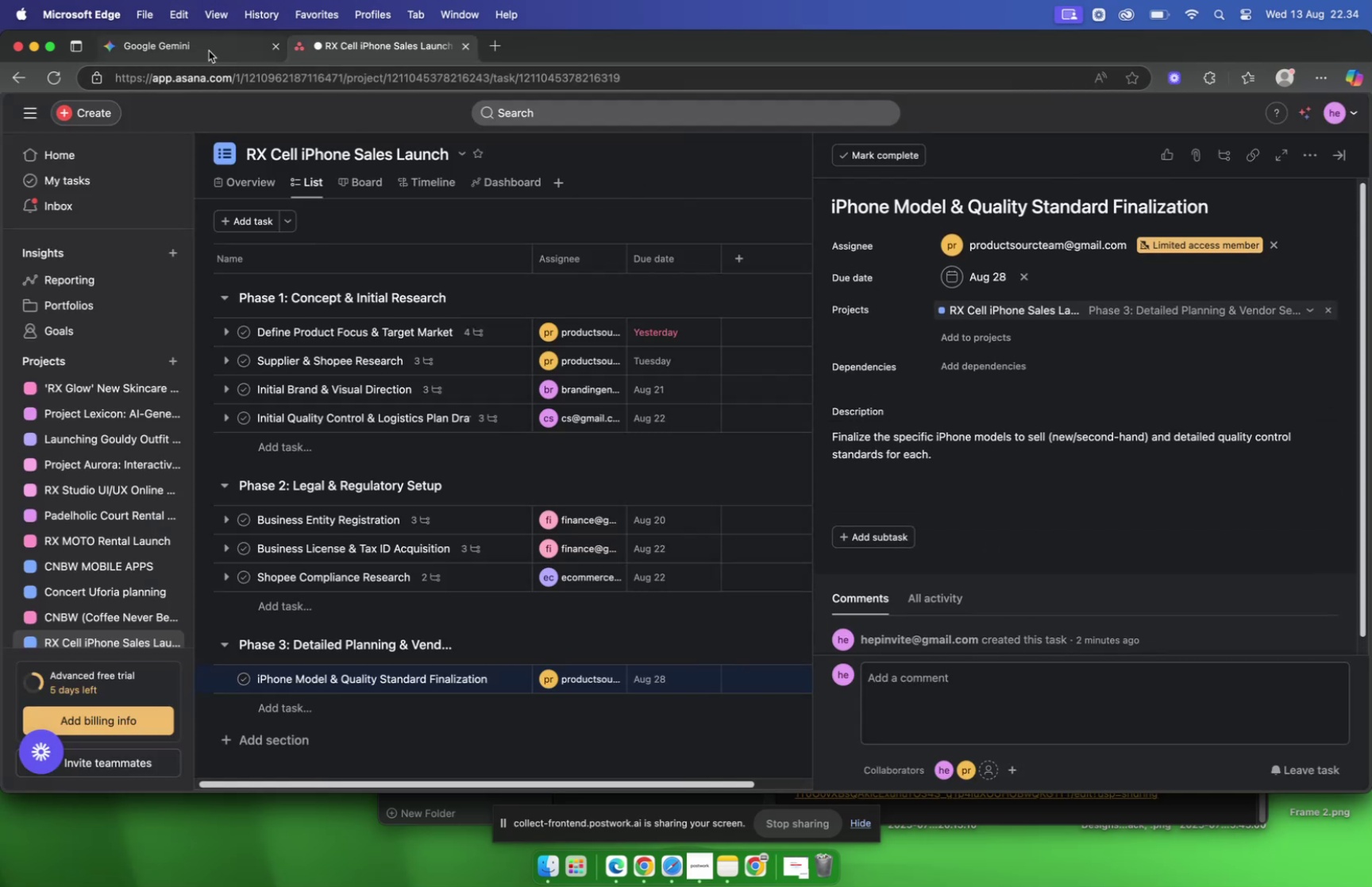 
left_click([207, 50])
 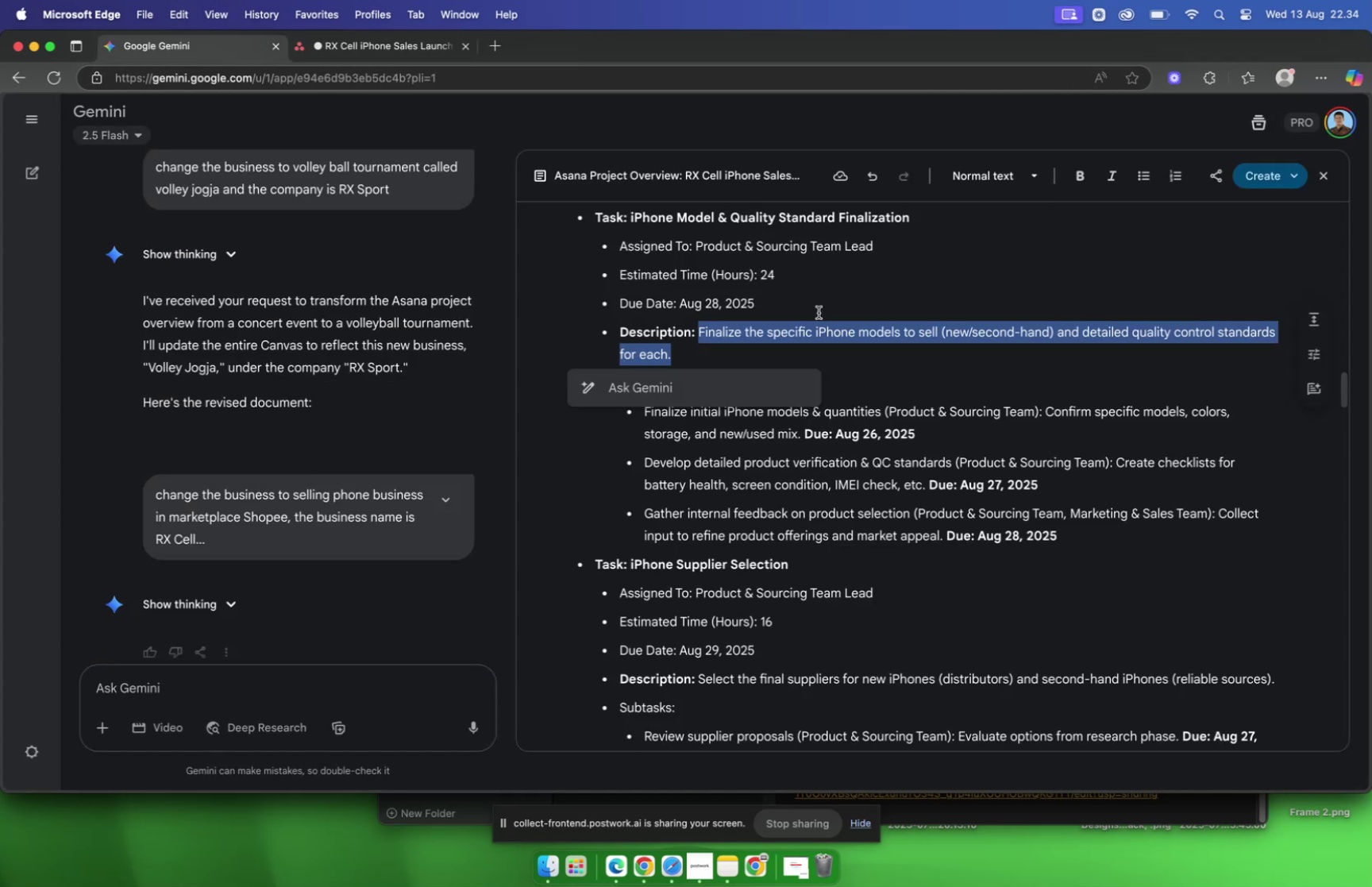 
scroll: coordinate [819, 312], scroll_direction: down, amount: 2.0
 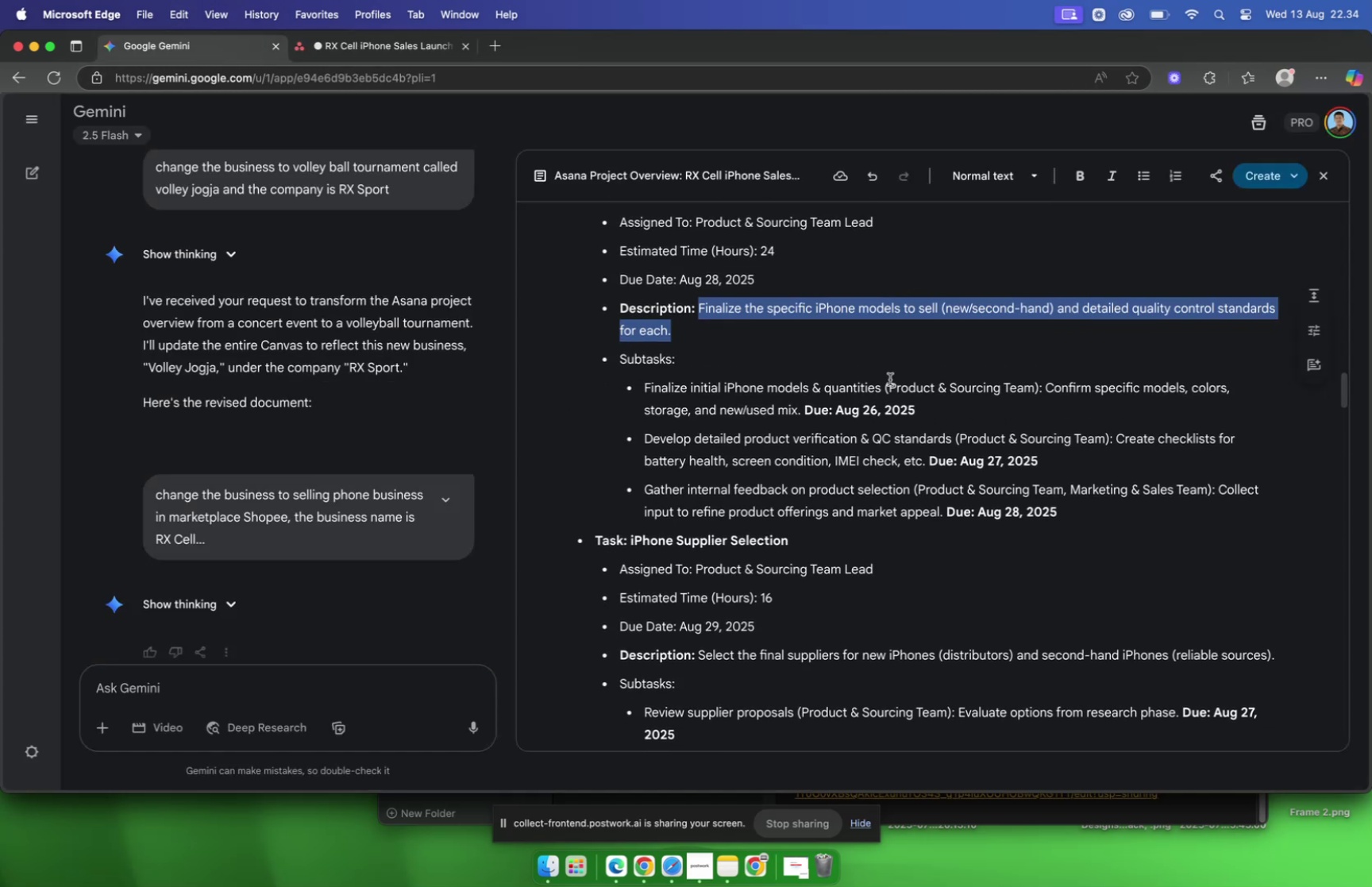 
left_click([890, 379])
 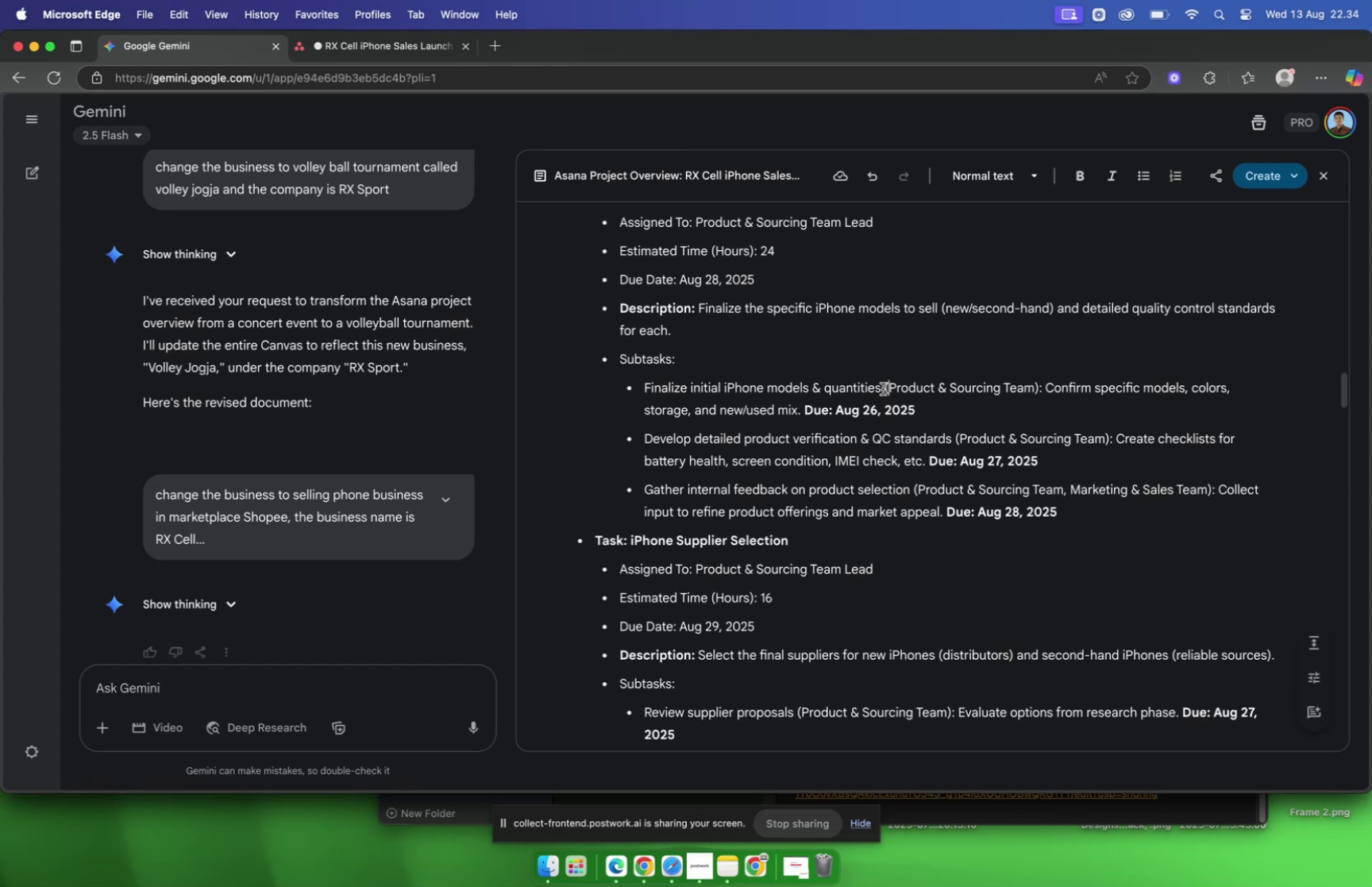 
left_click([882, 388])
 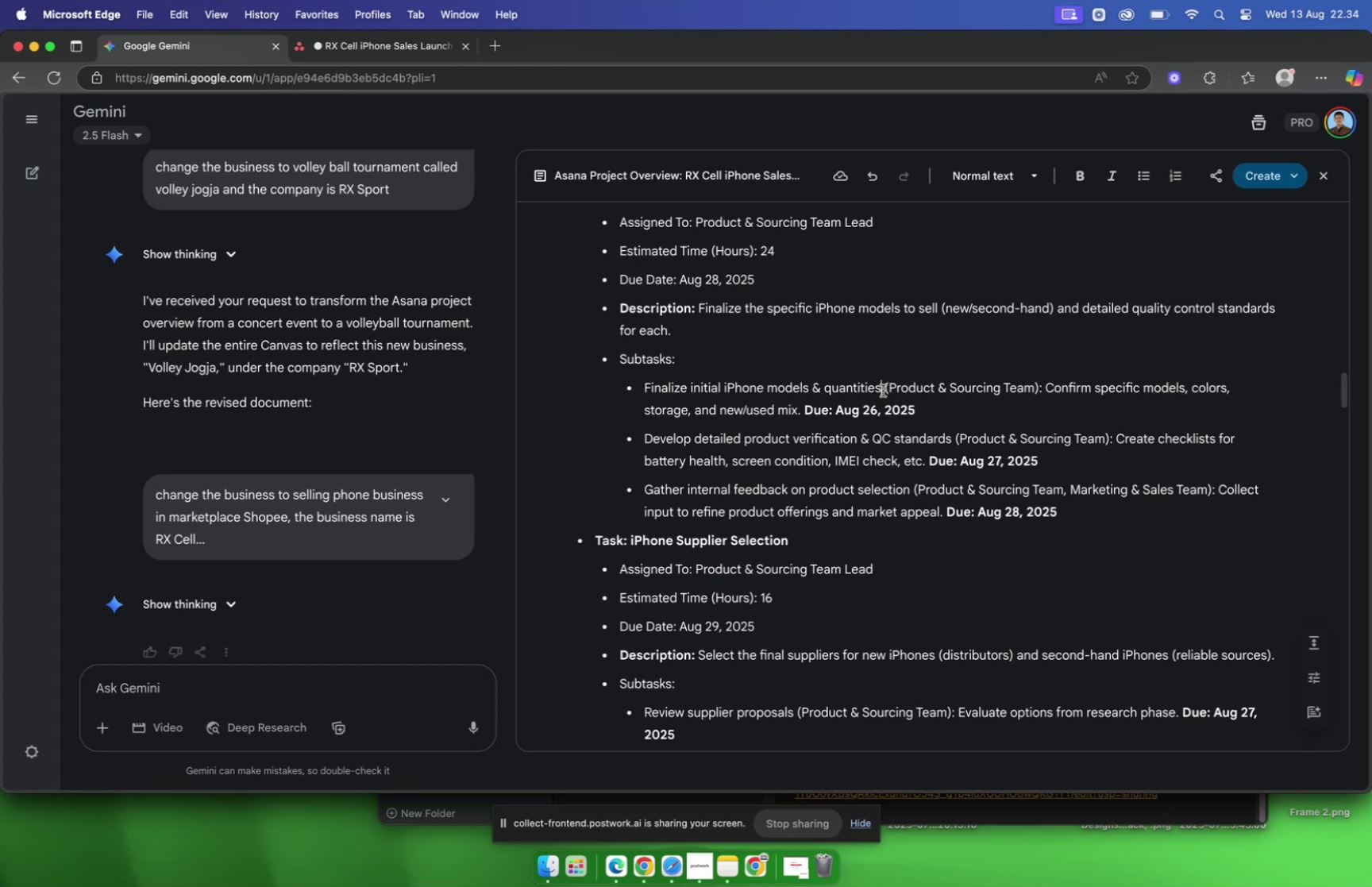 
left_click_drag(start_coordinate=[883, 390], to_coordinate=[646, 396])
 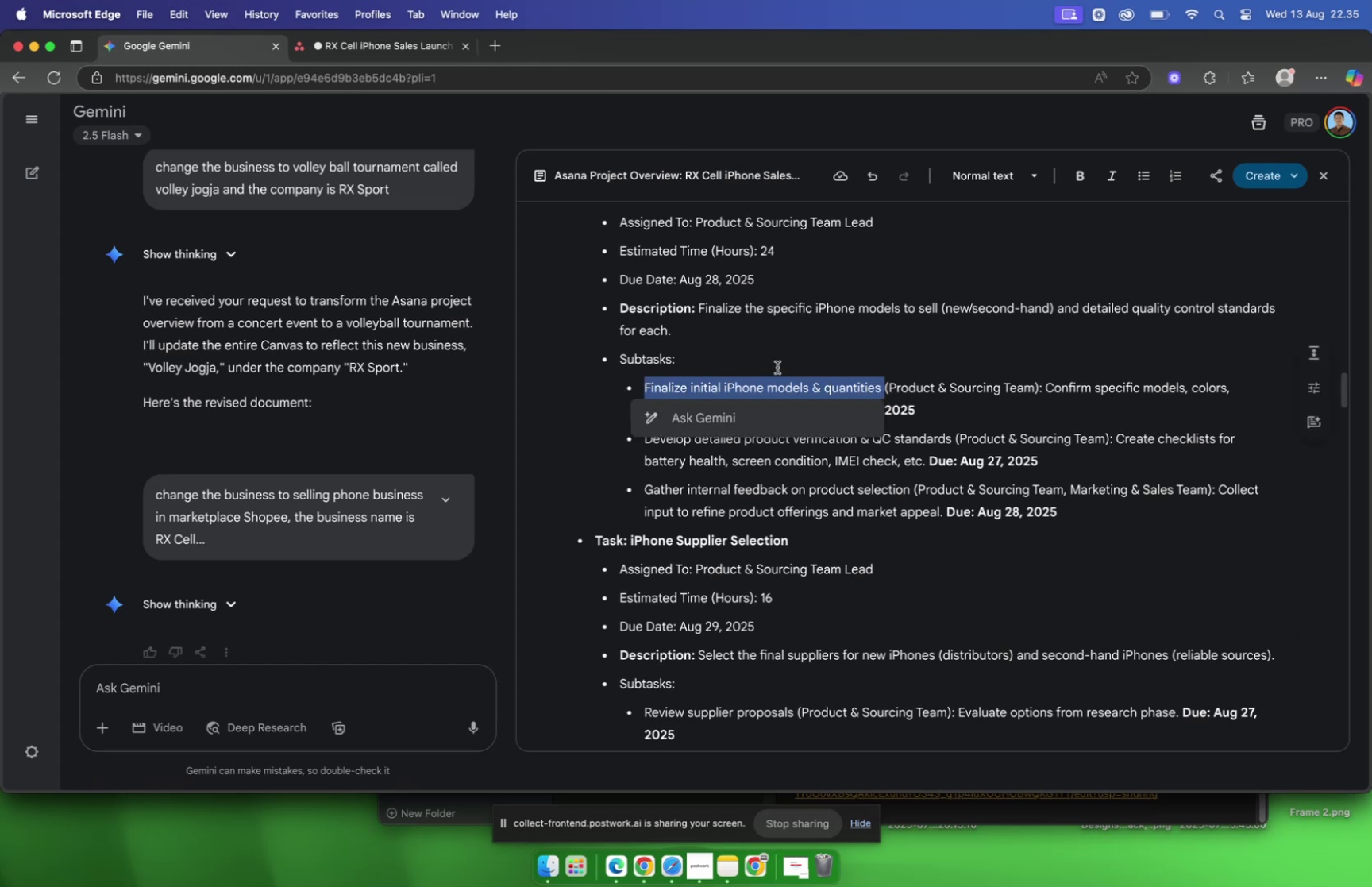 
key(Meta+C)
 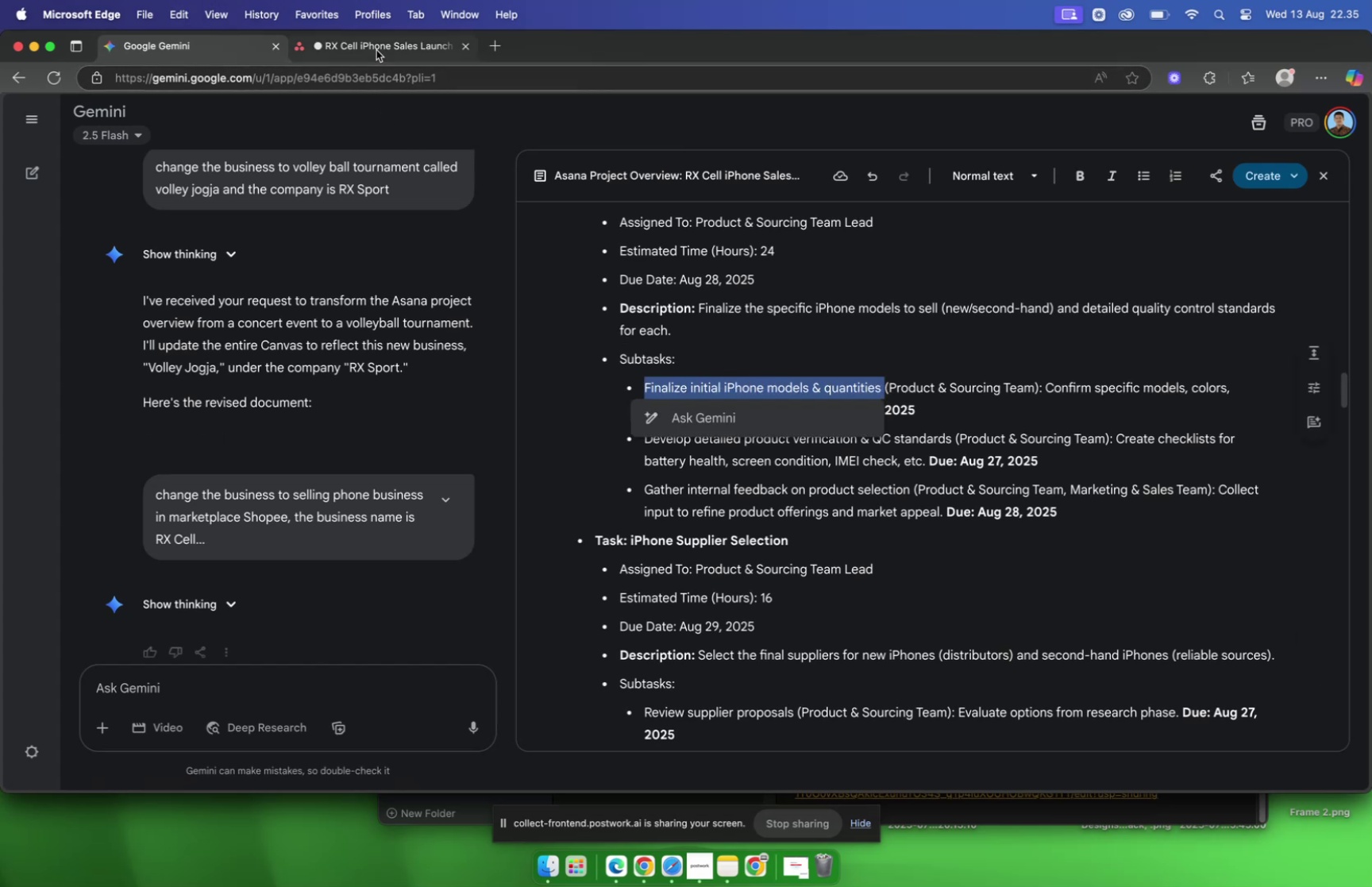 
left_click([376, 50])
 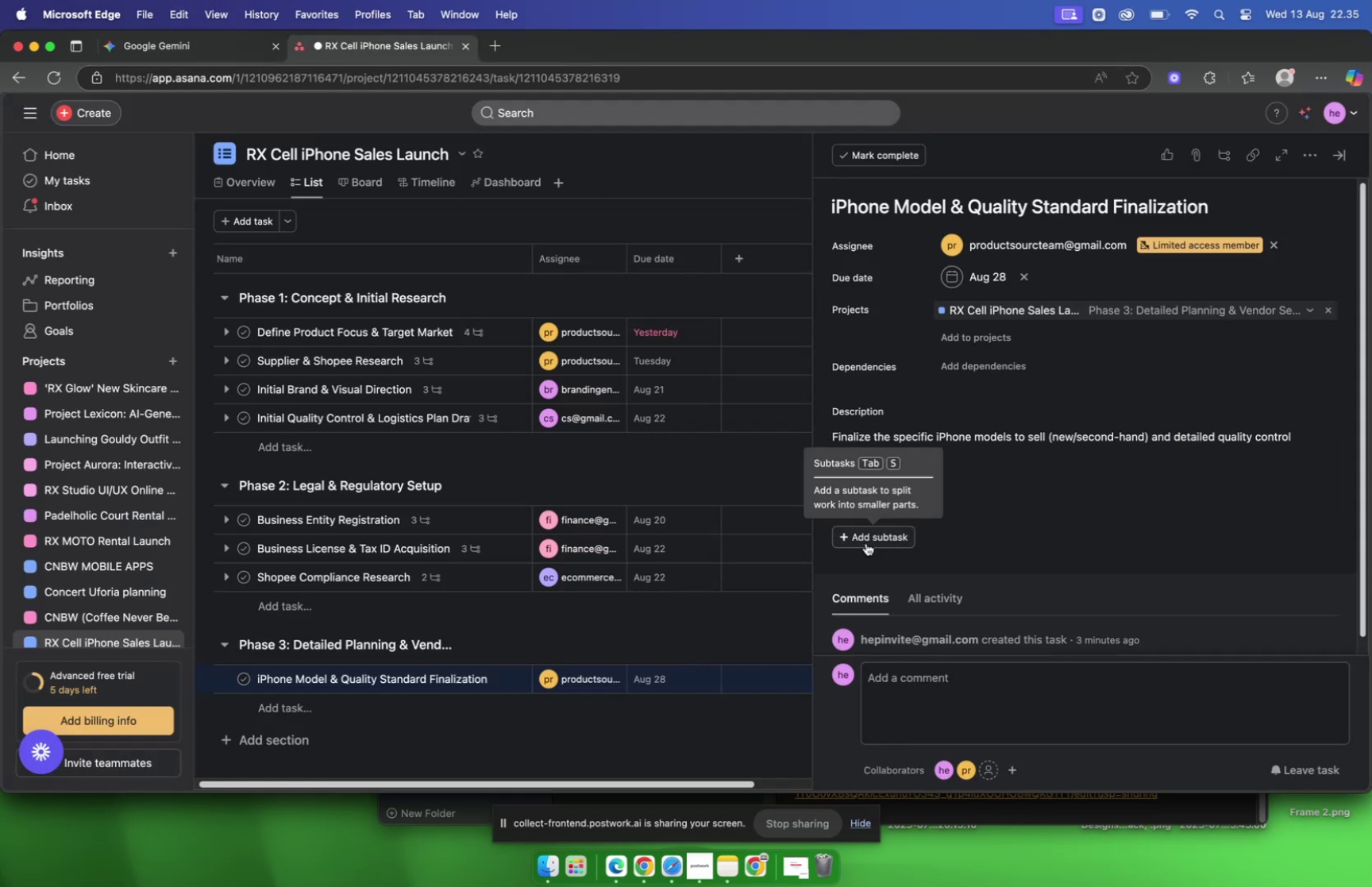 
left_click([865, 538])
 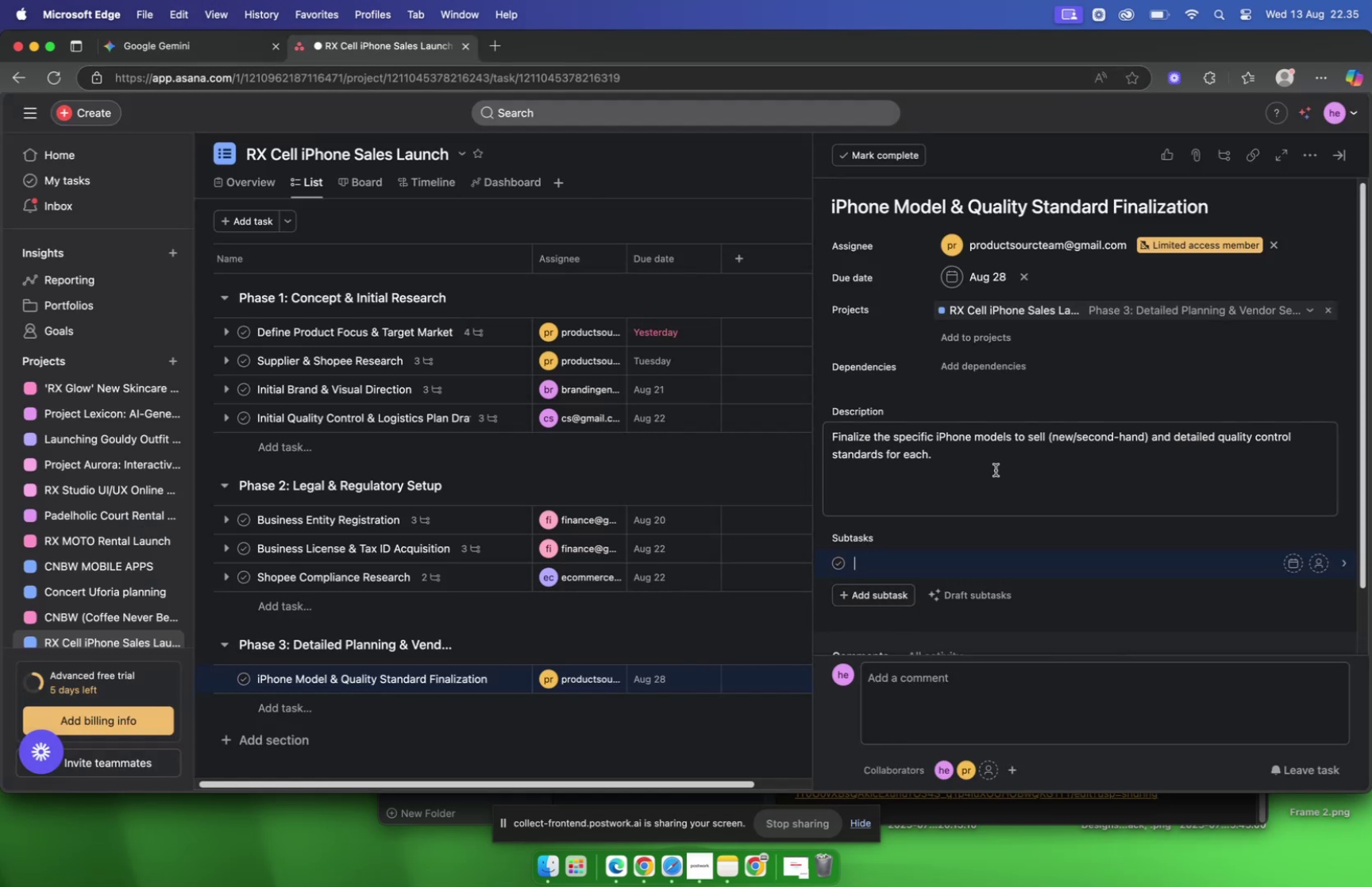 
key(Meta+V)
 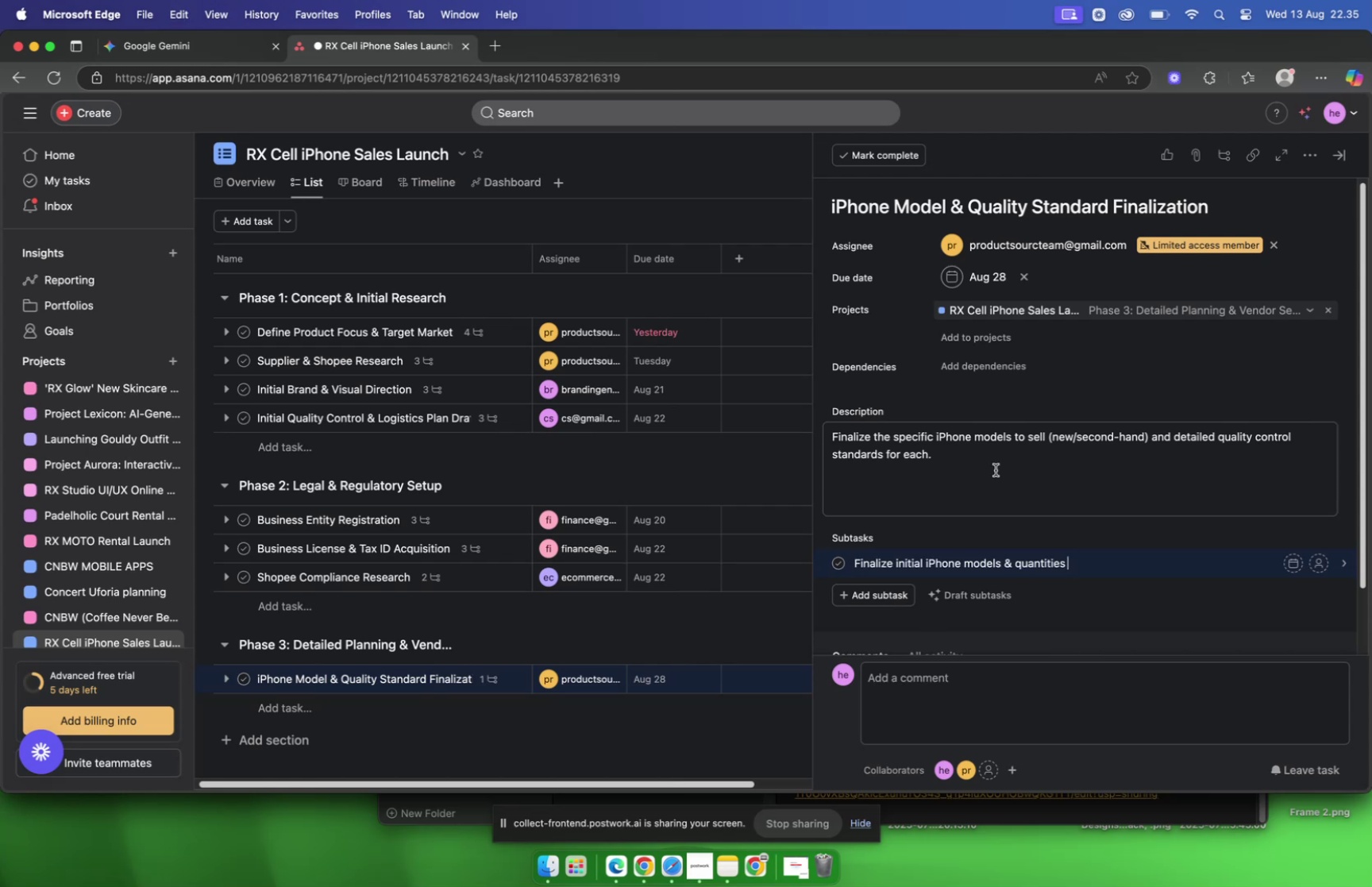 
key(Backspace)
 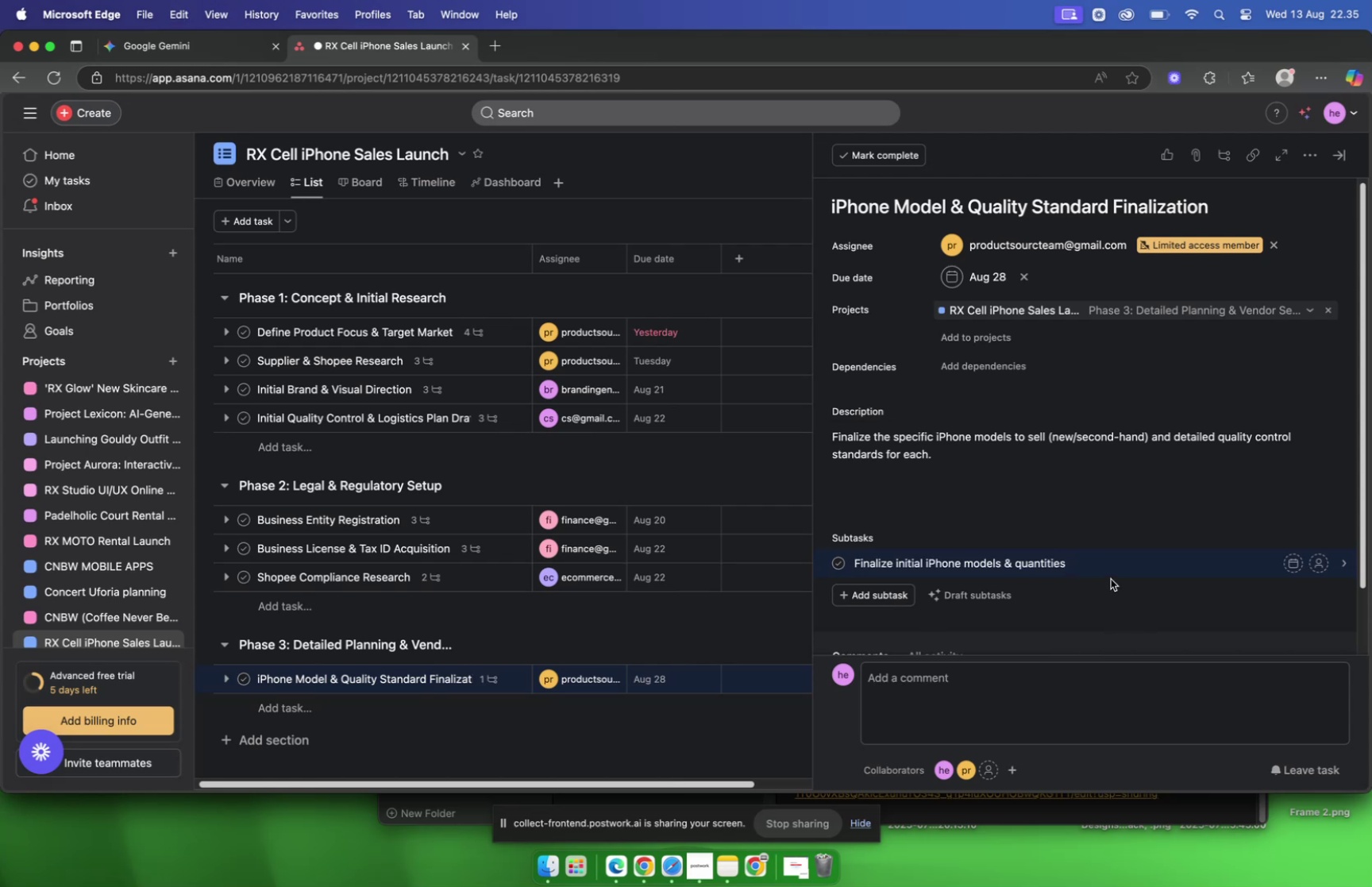 
left_click([1103, 562])
 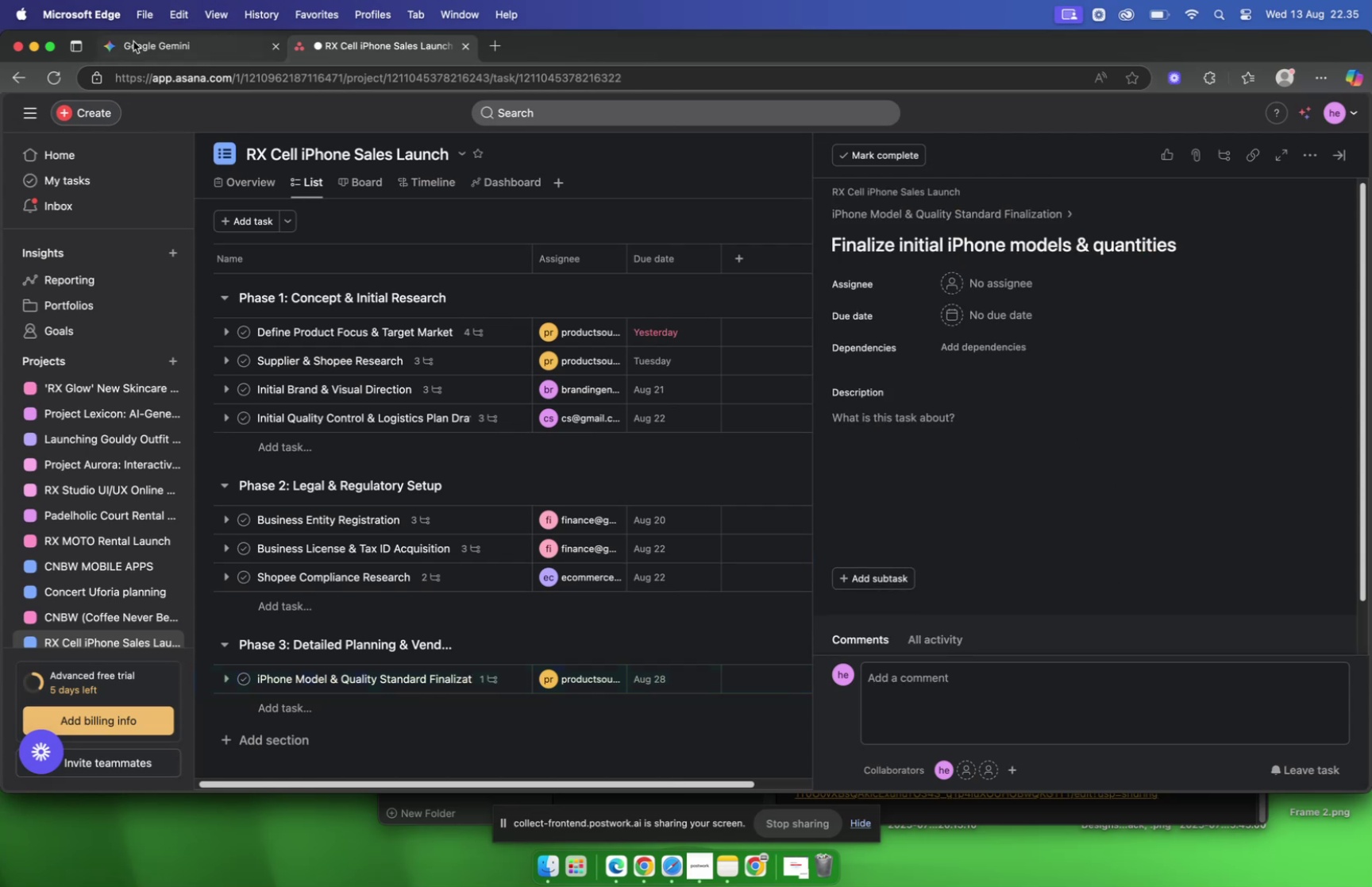 
left_click([133, 42])
 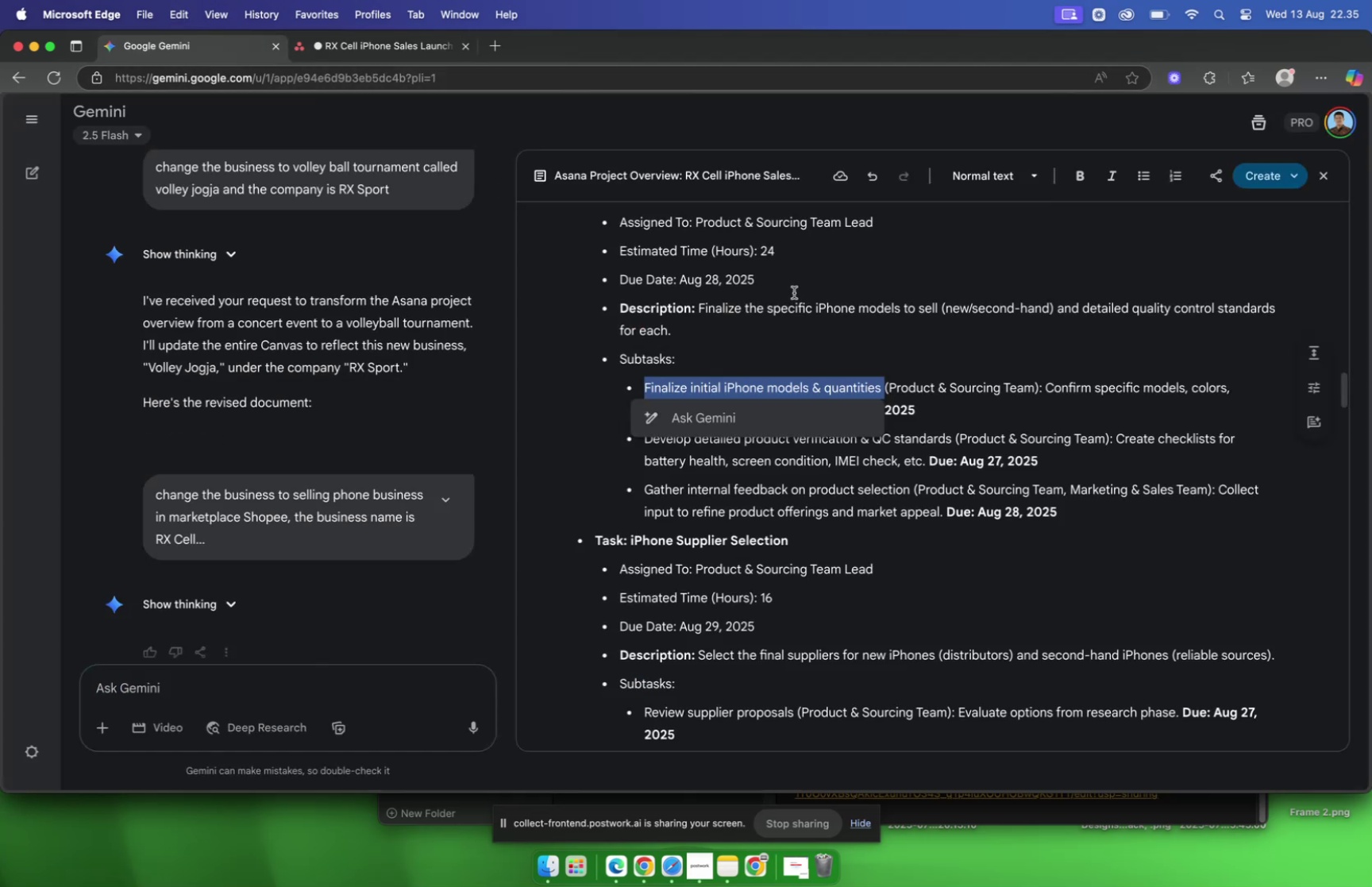 
scroll: coordinate [984, 333], scroll_direction: down, amount: 4.0
 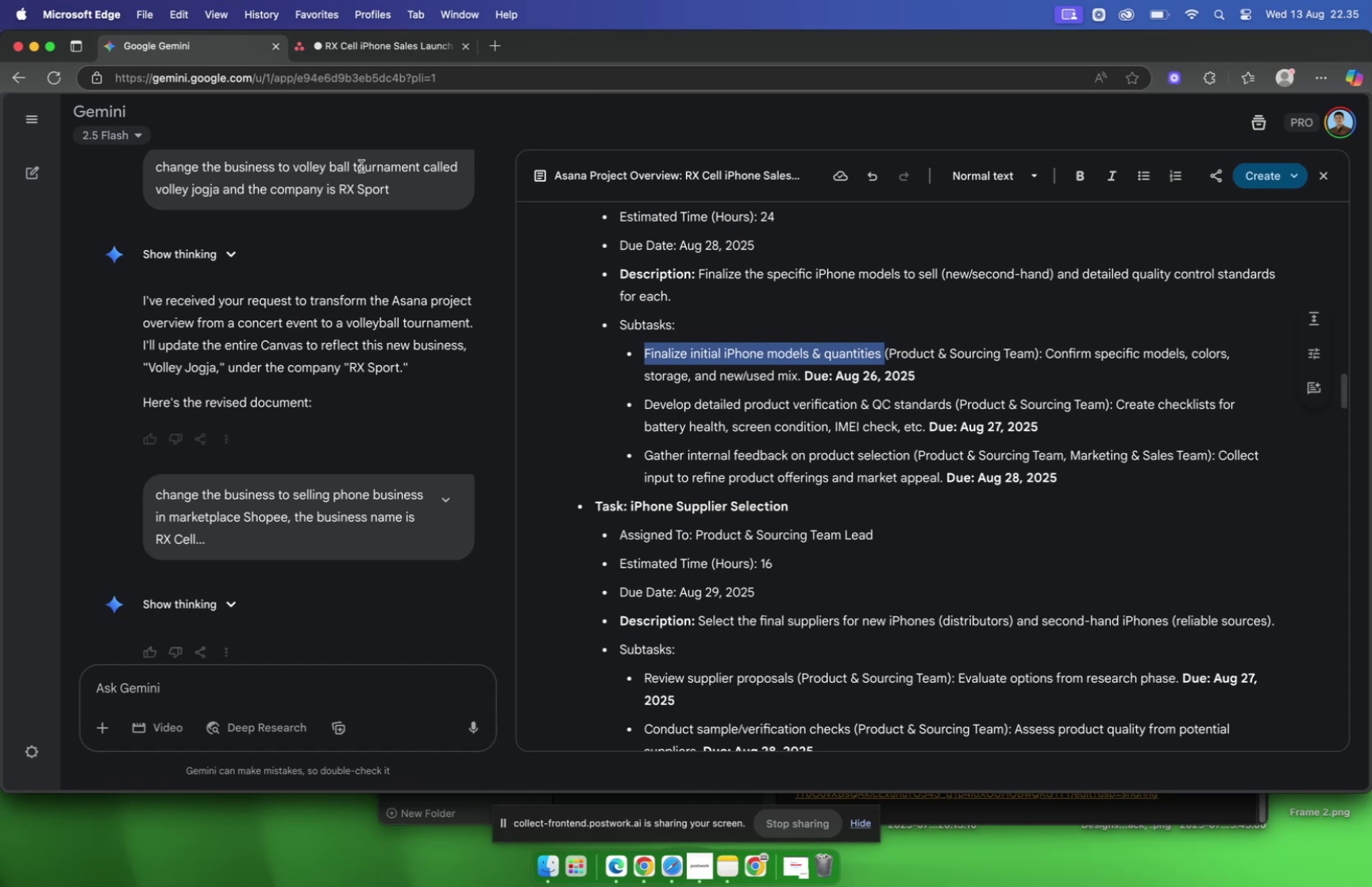 
left_click([368, 50])
 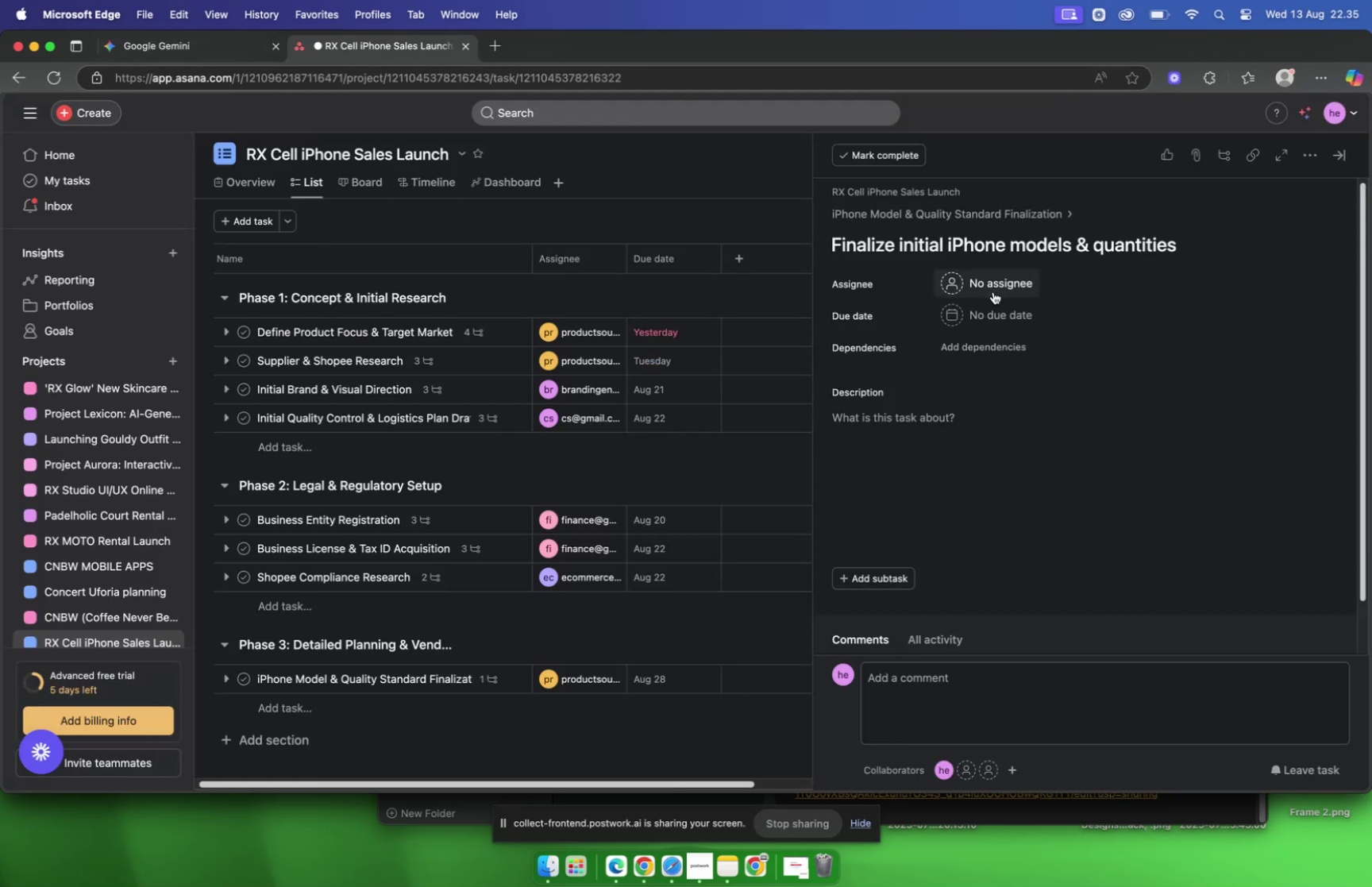 
left_click([993, 291])
 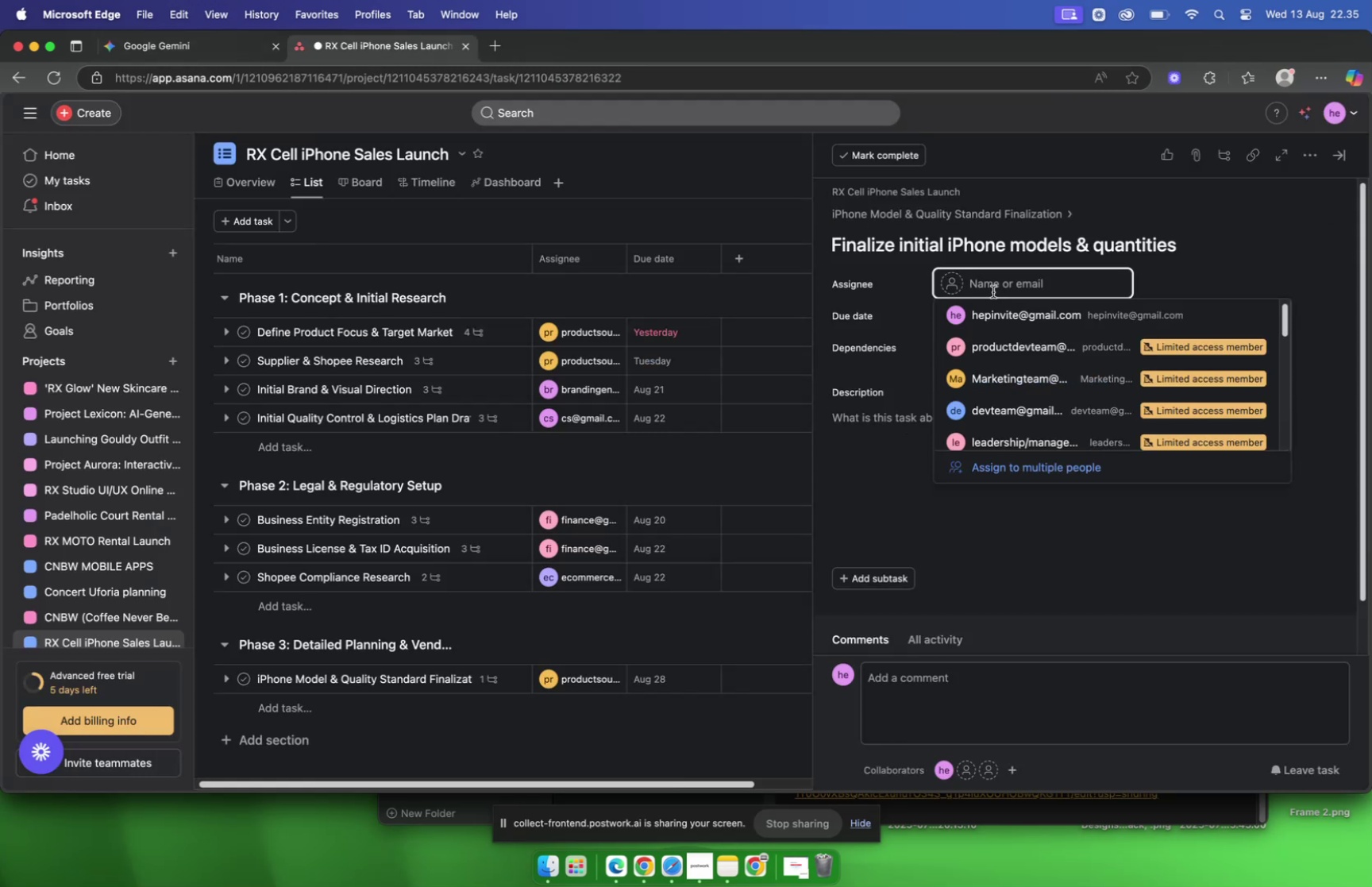 
type(produc)
 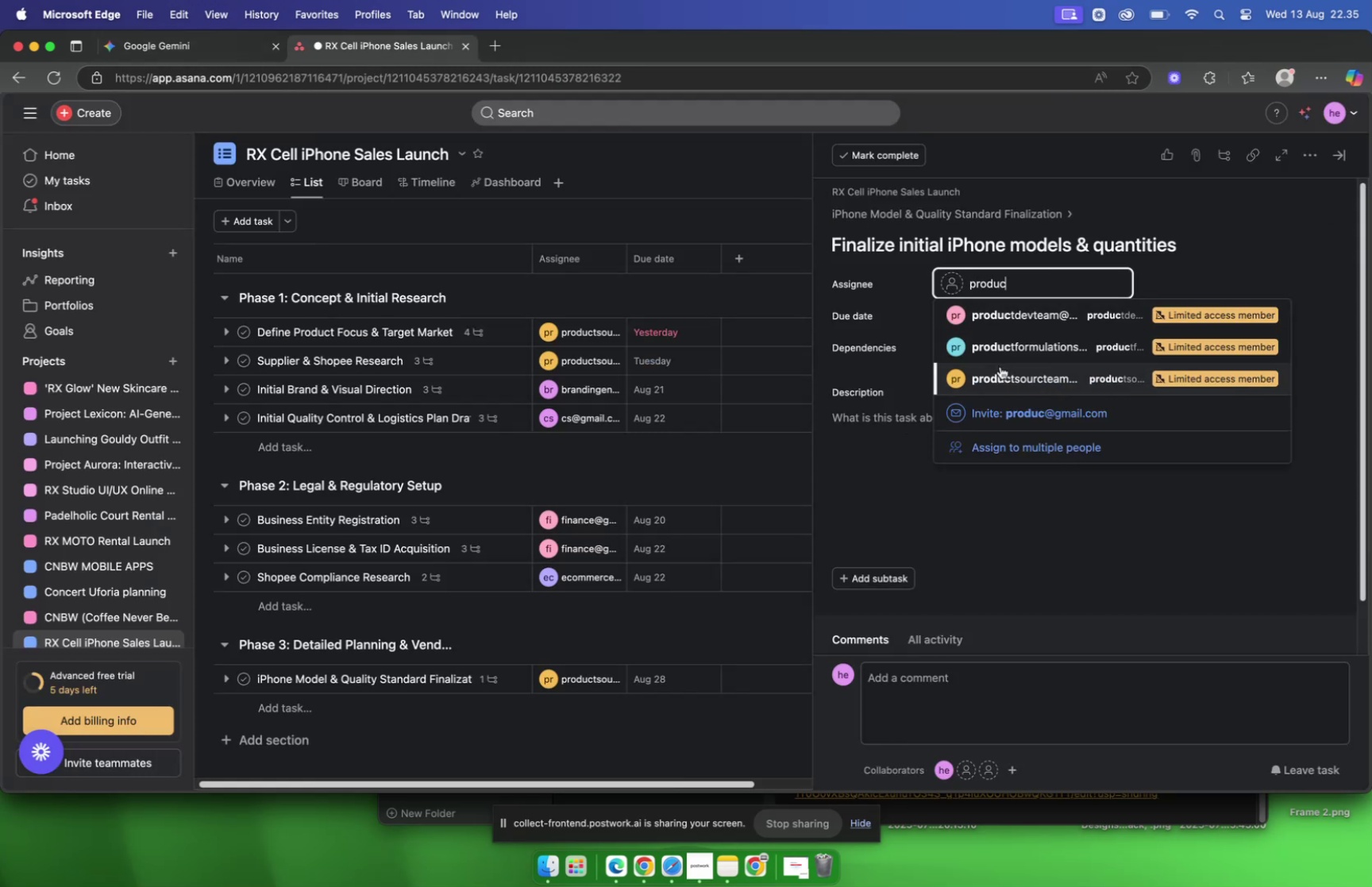 
left_click([1000, 366])
 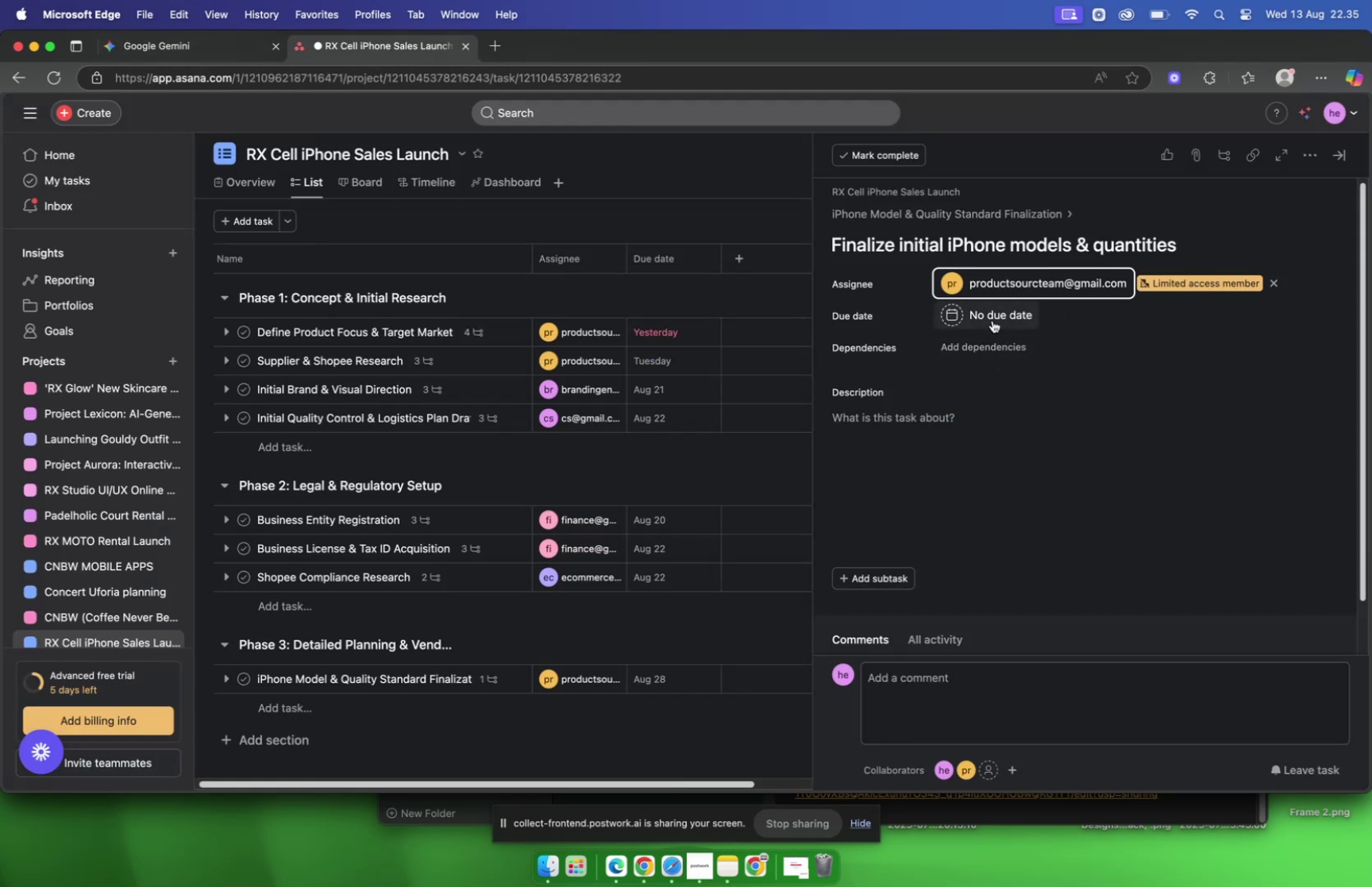 
left_click([992, 320])
 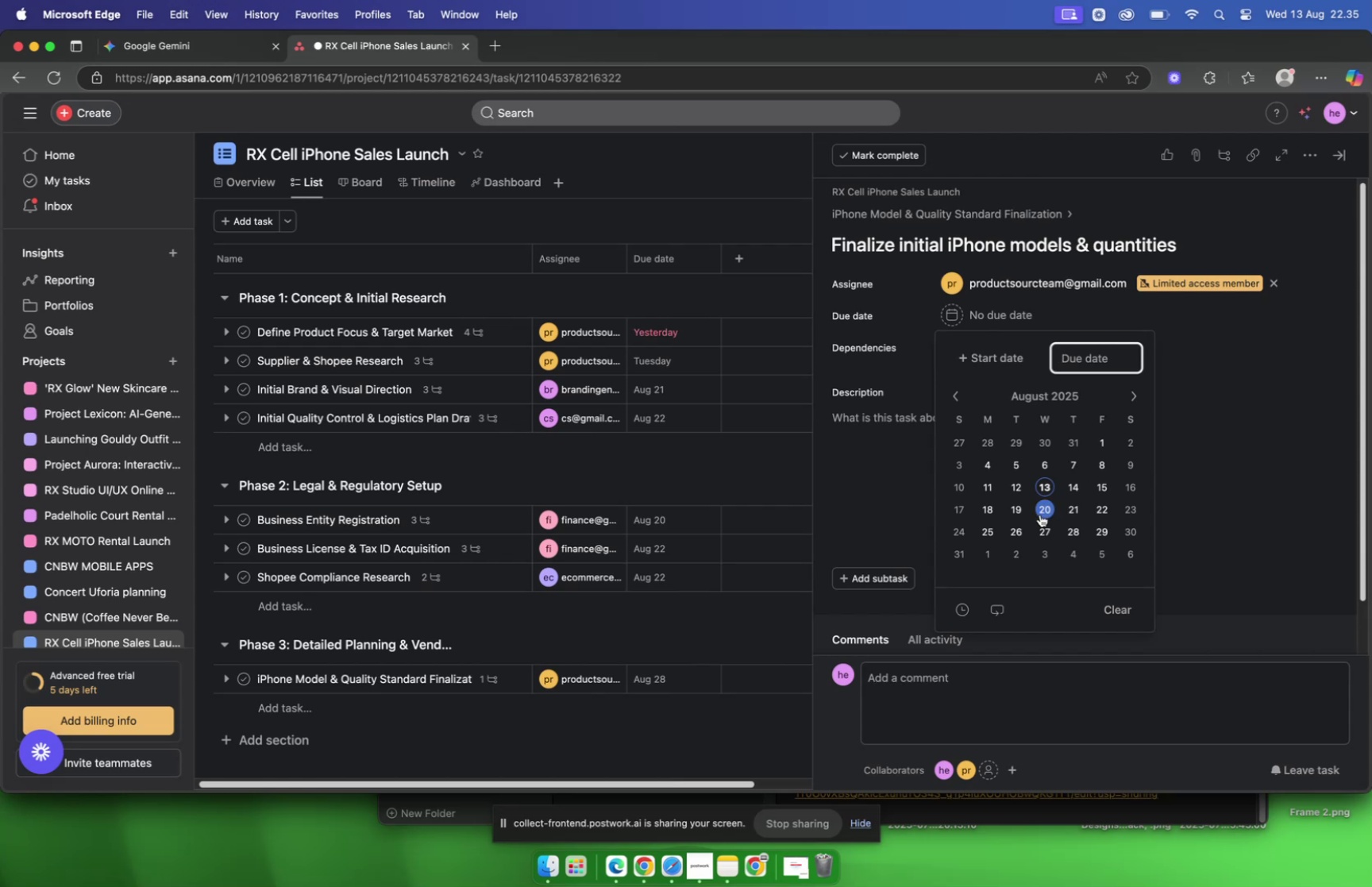 
left_click([1023, 530])
 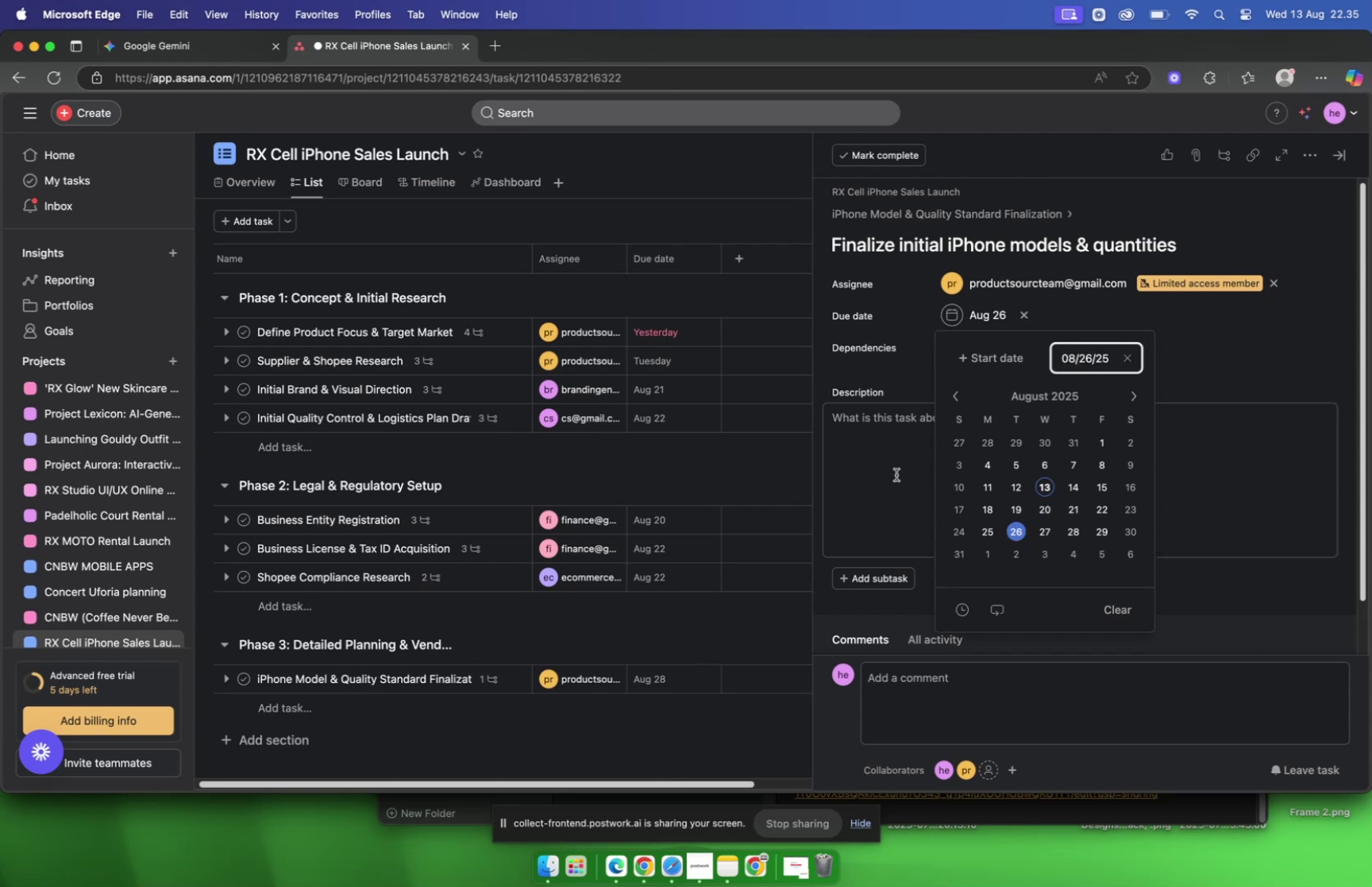 
left_click([896, 474])
 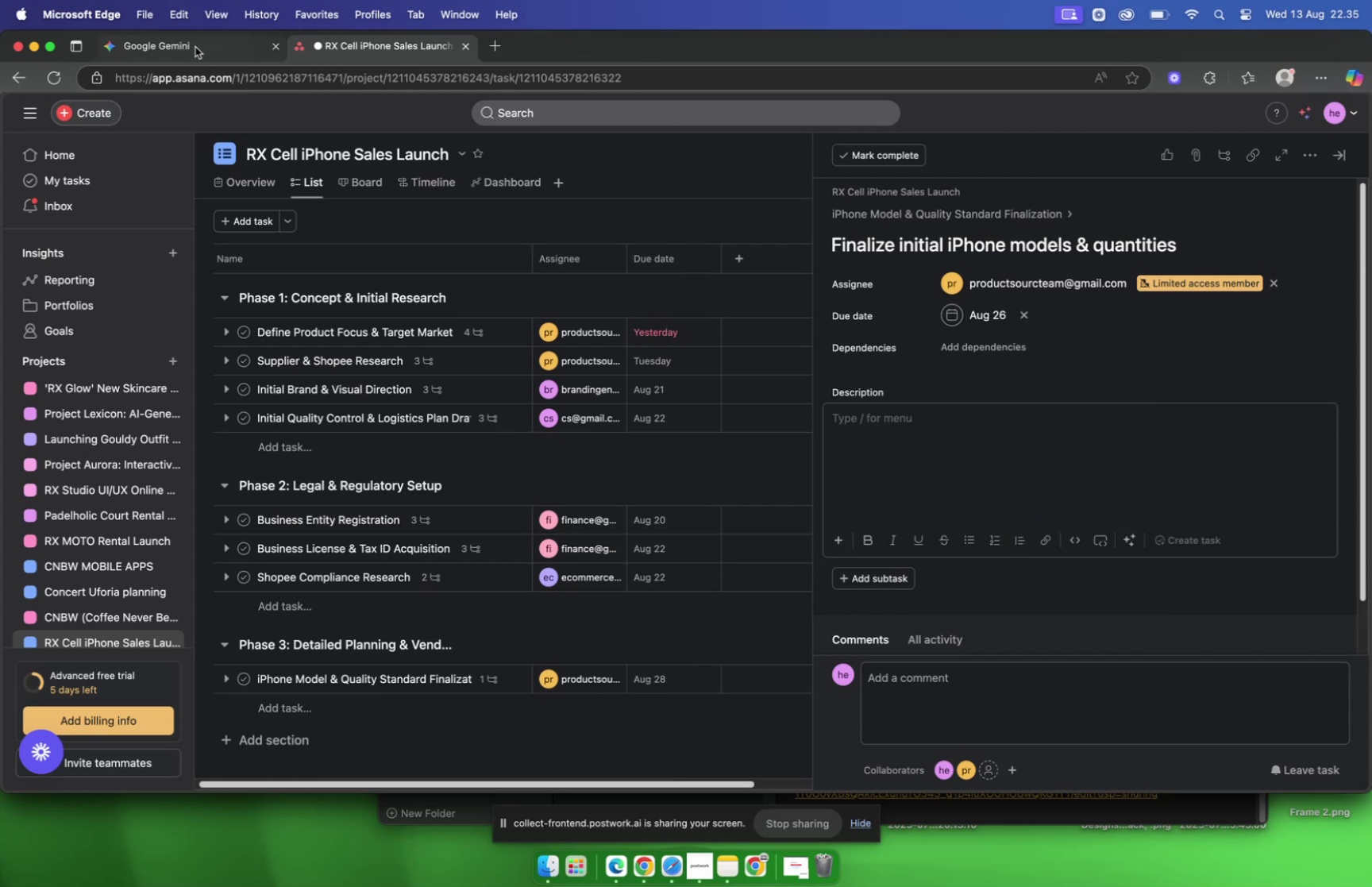 
left_click([193, 48])
 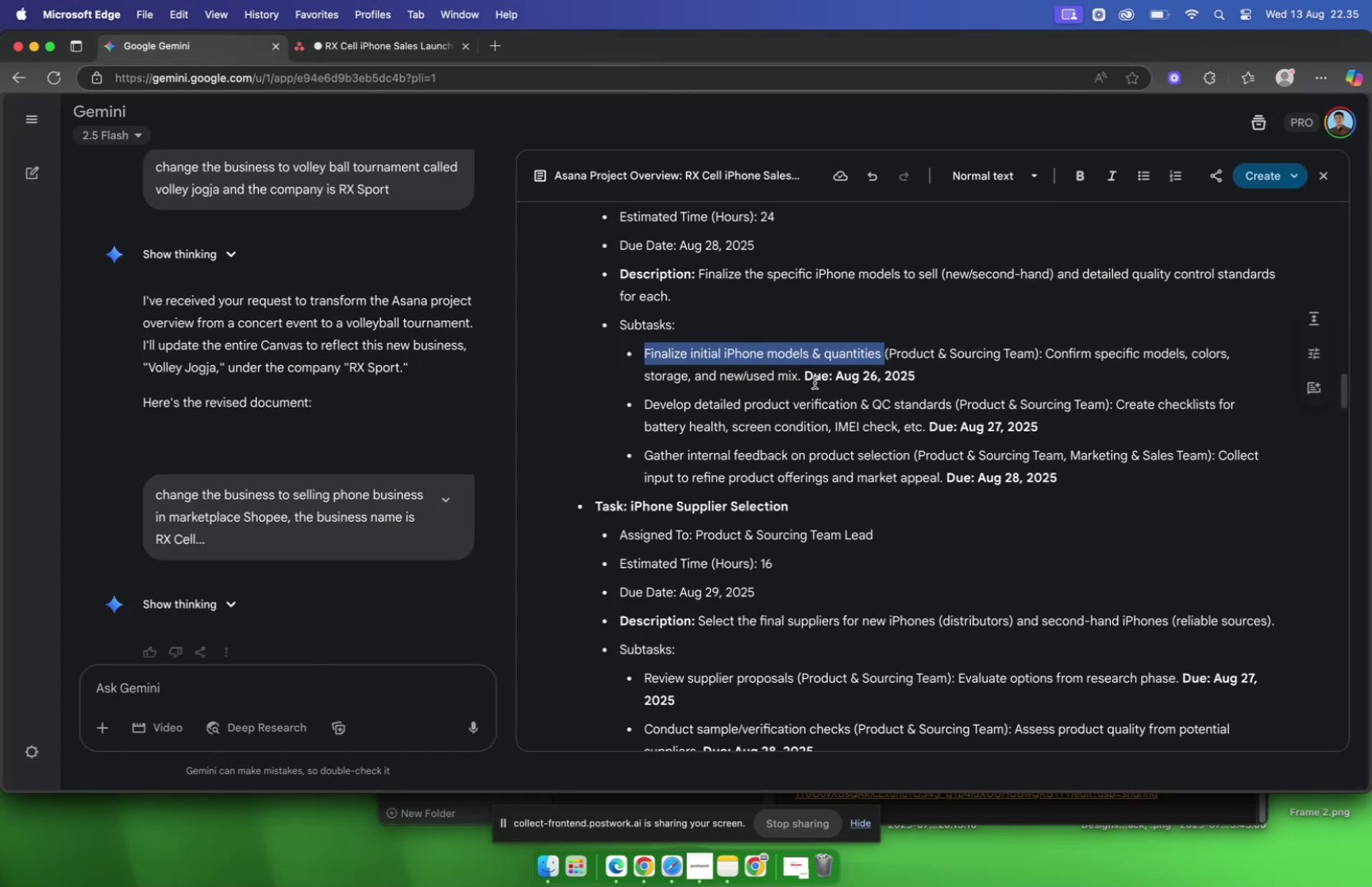 
left_click_drag(start_coordinate=[802, 380], to_coordinate=[1048, 361])
 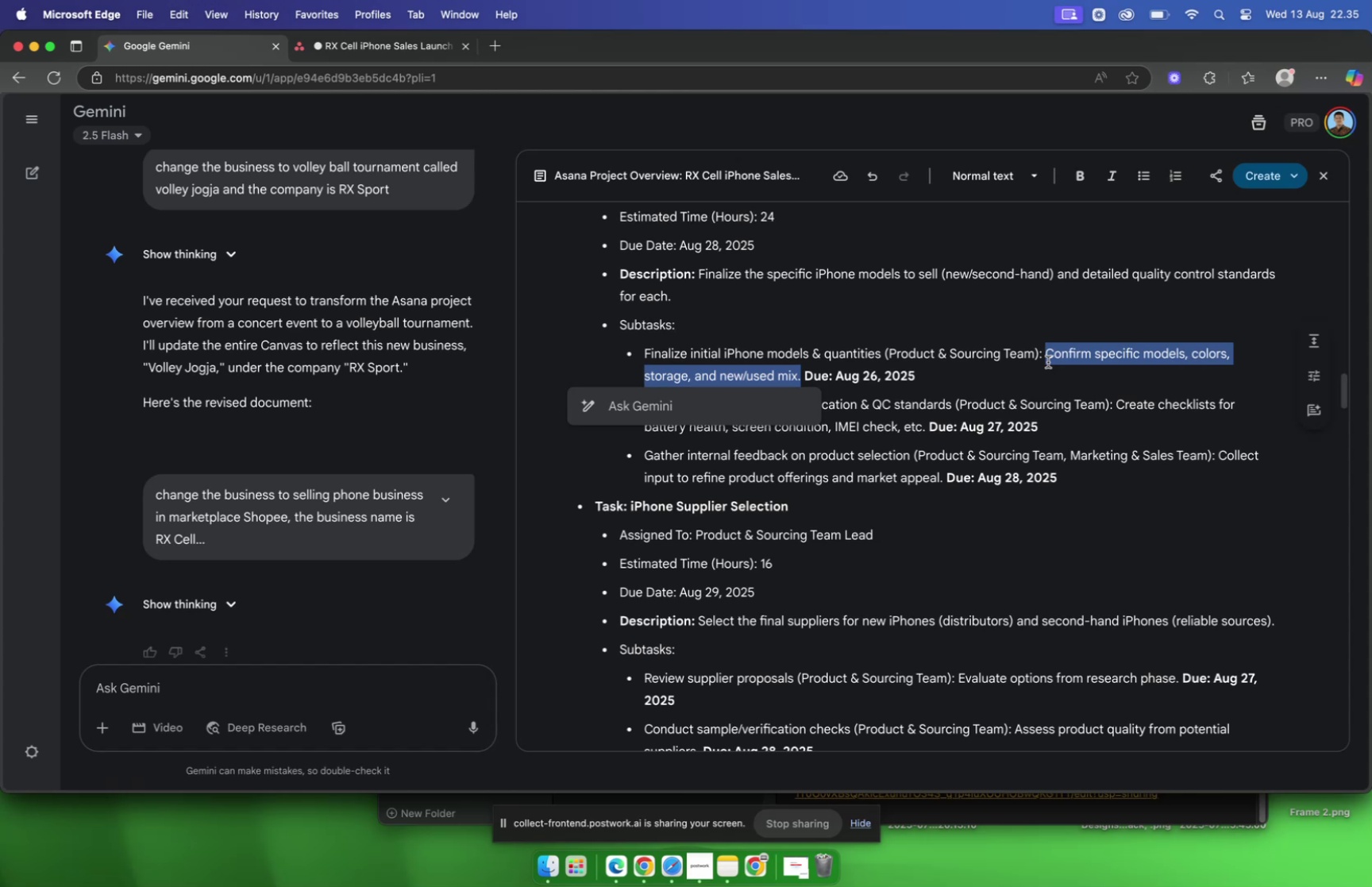 
key(Meta+C)
 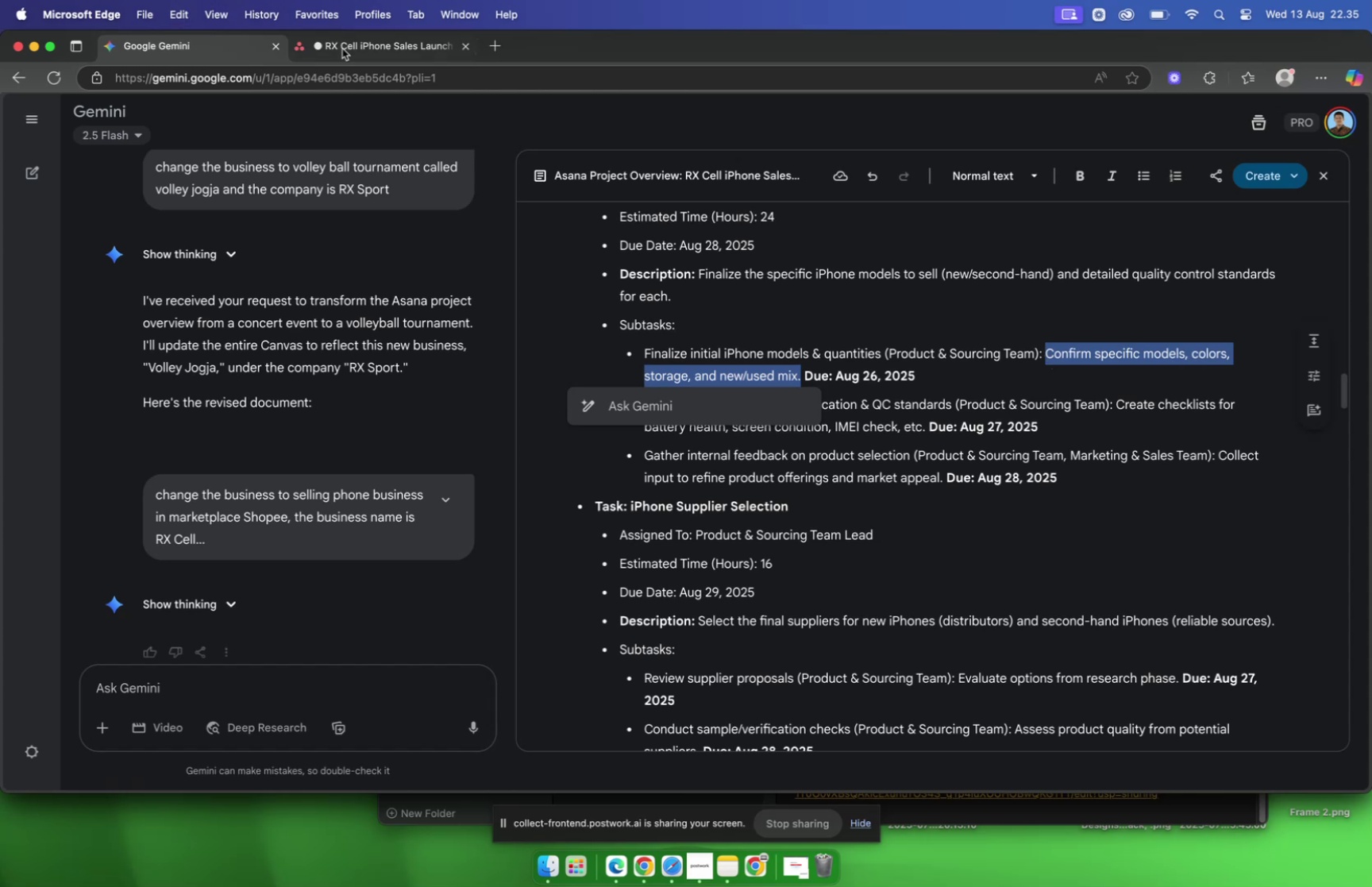 
left_click([342, 48])
 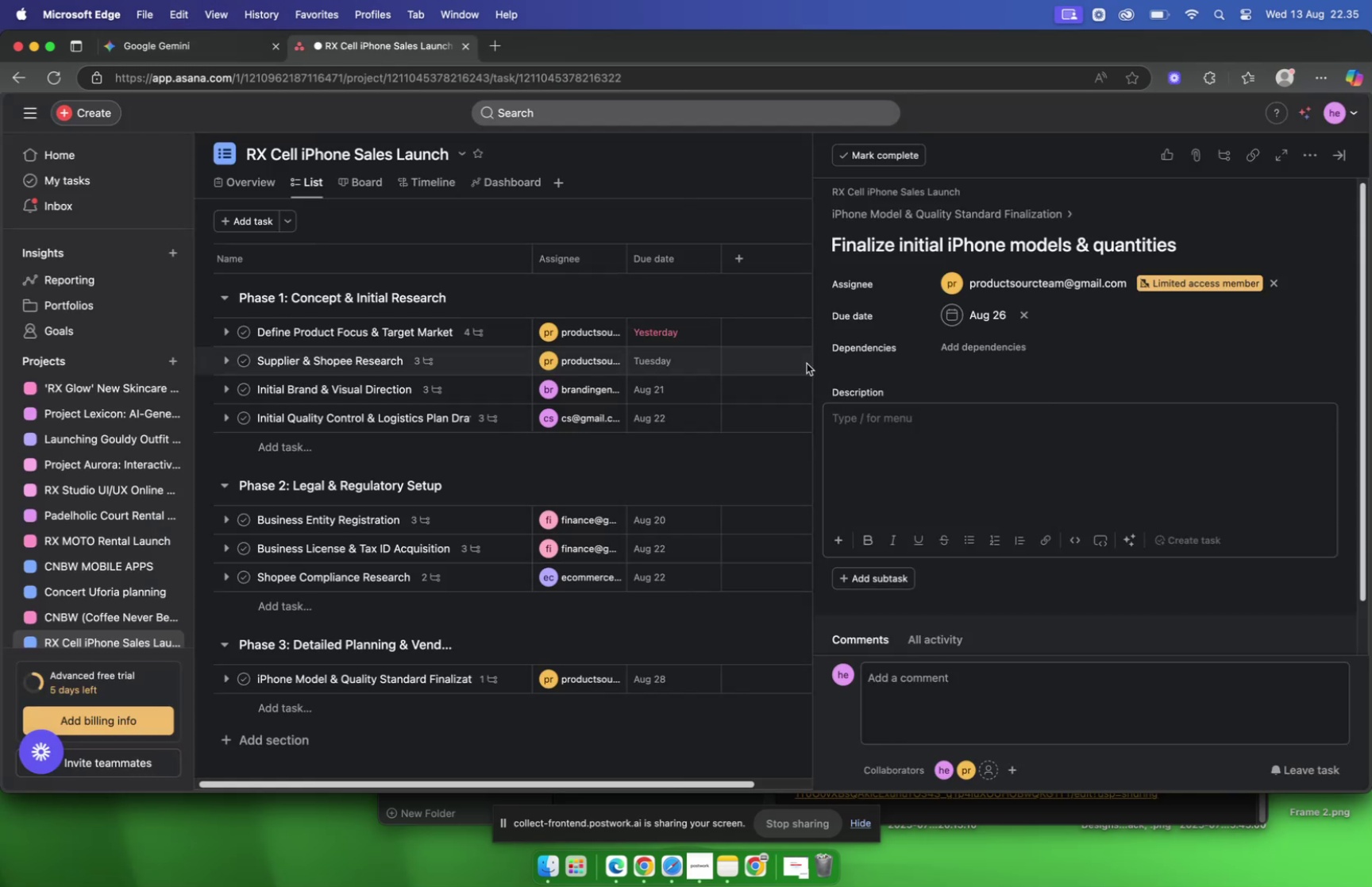 
left_click([929, 465])
 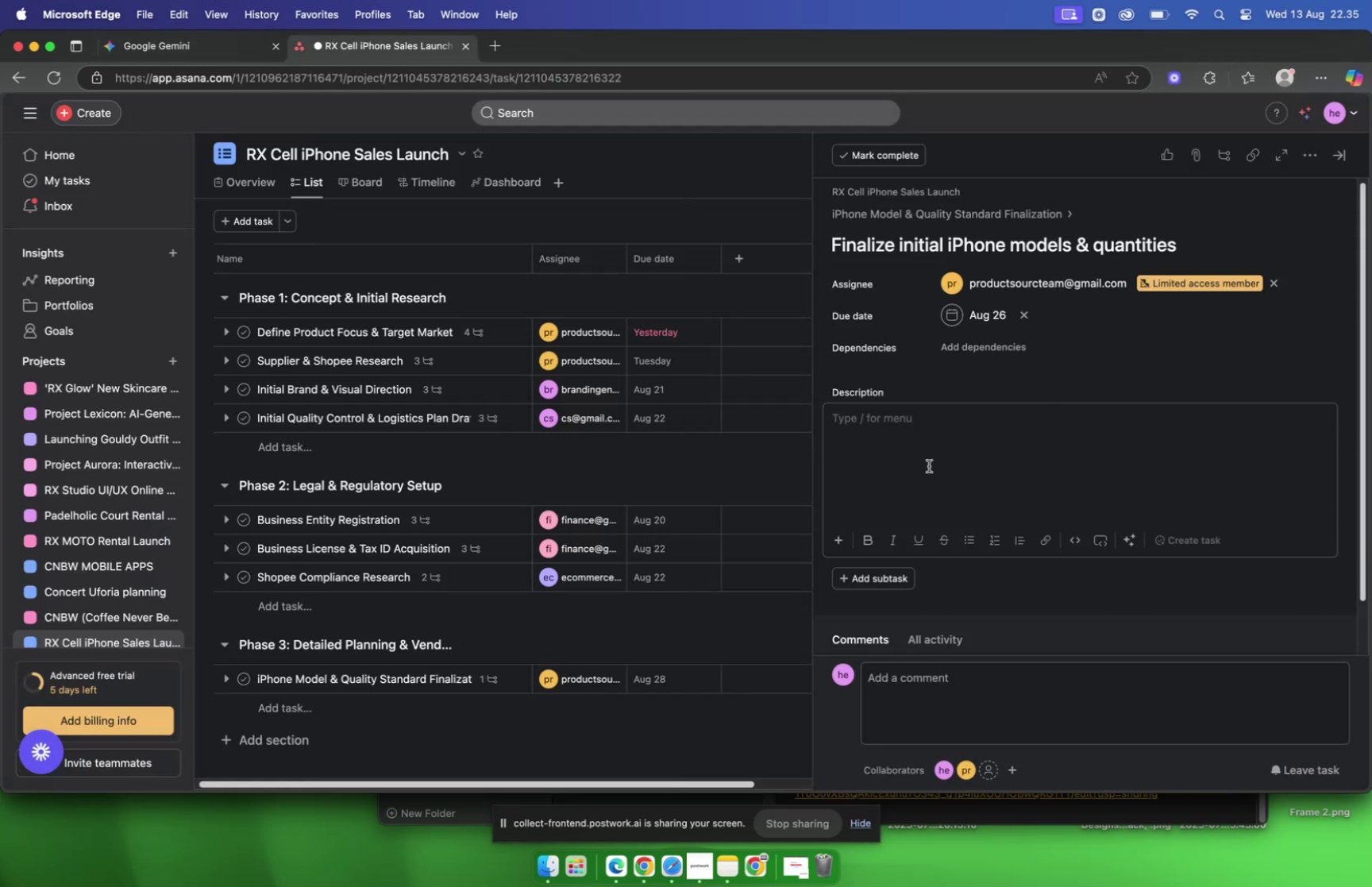 
key(Meta+V)
 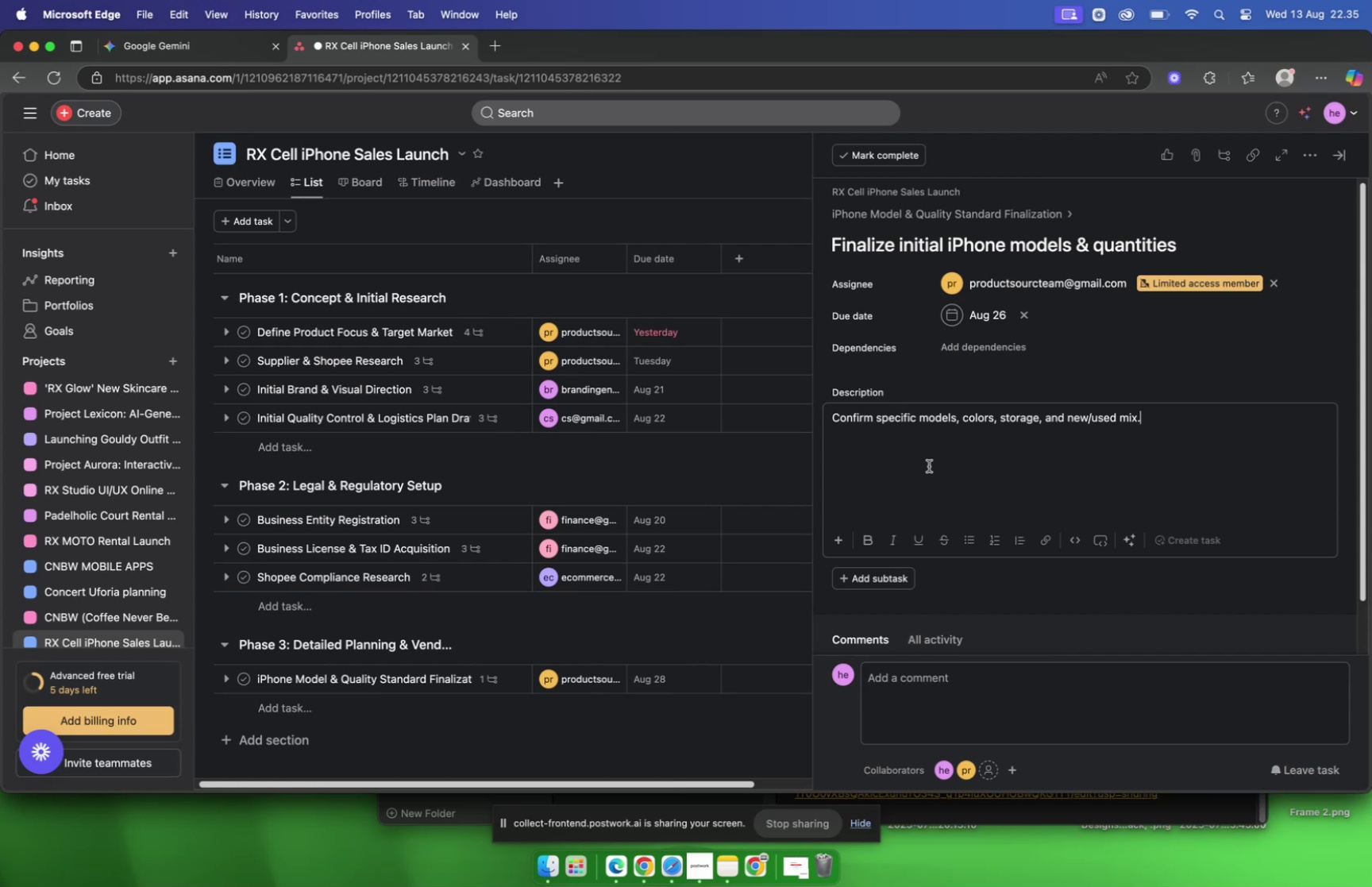 
wait(13.03)
 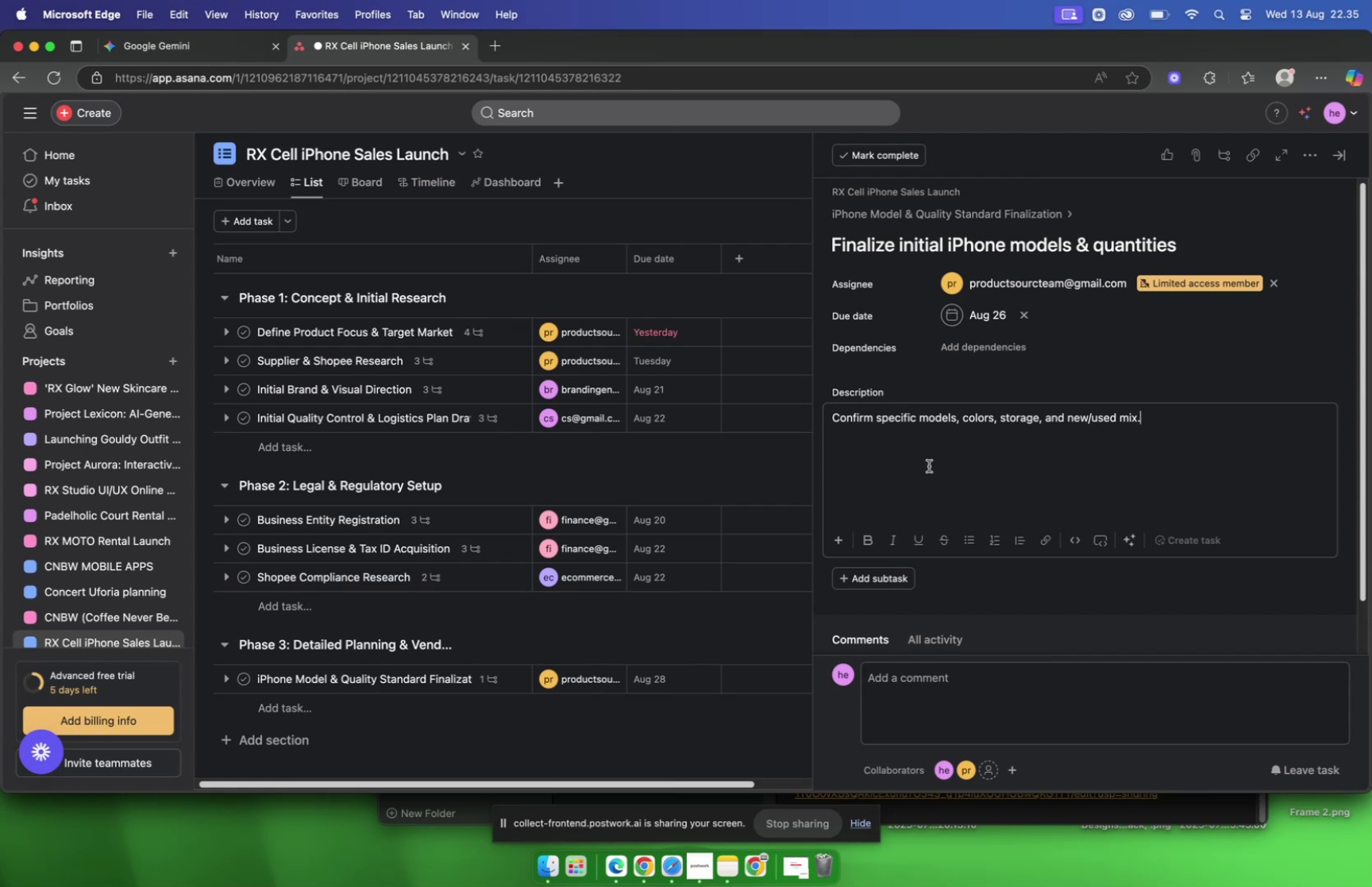 
left_click([873, 218])
 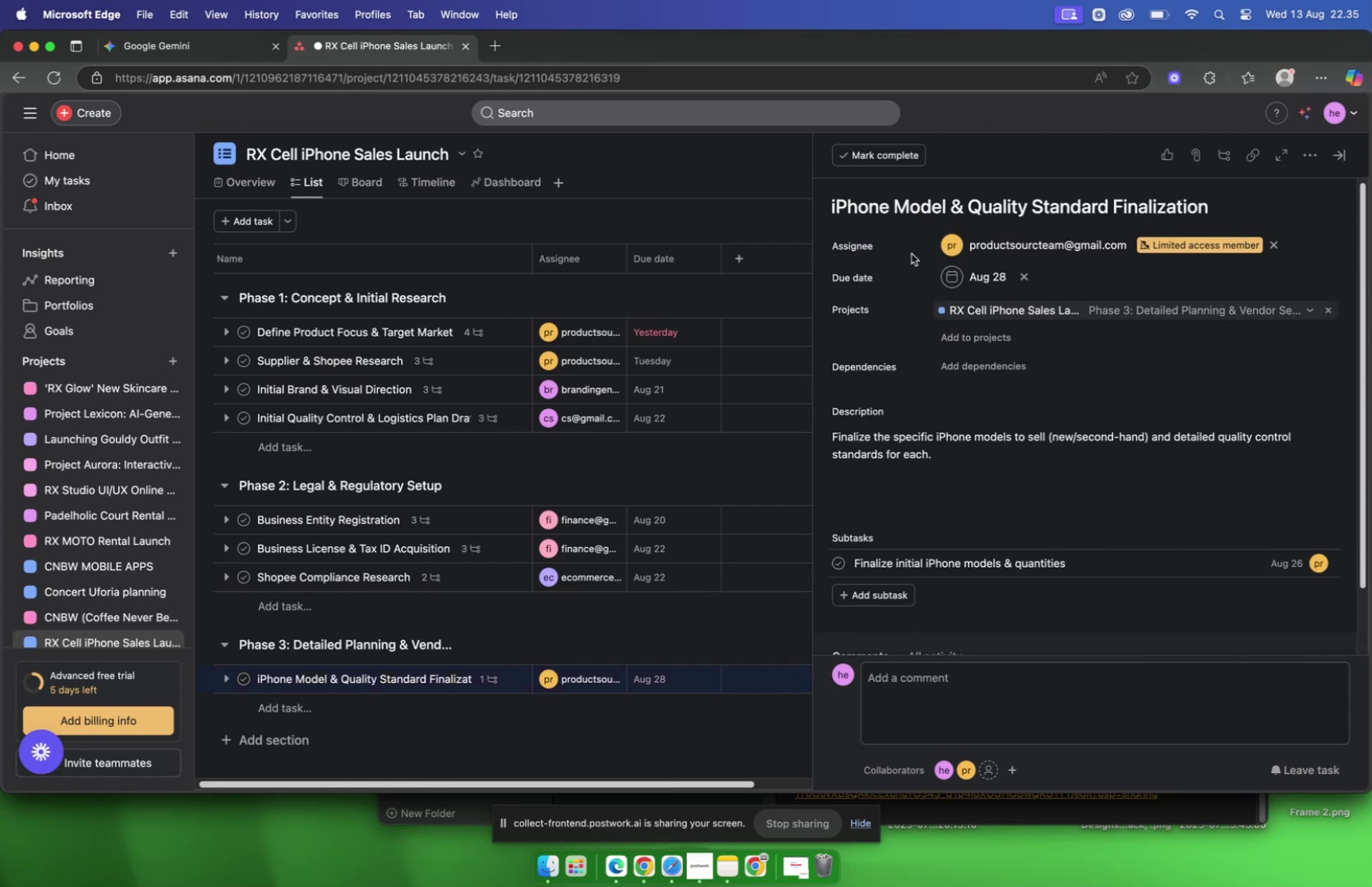 
scroll: coordinate [980, 341], scroll_direction: down, amount: 5.0
 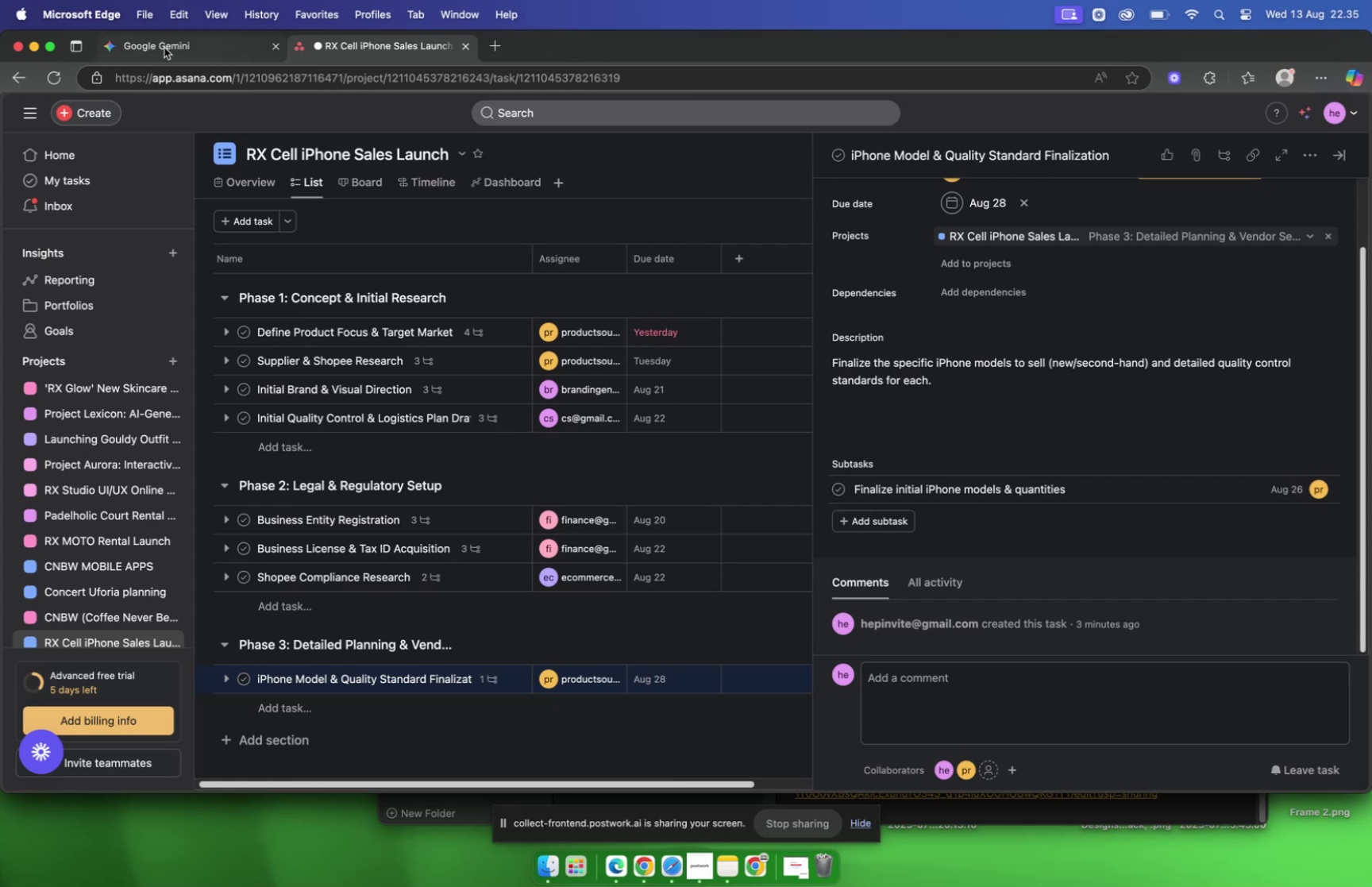 
left_click([164, 47])
 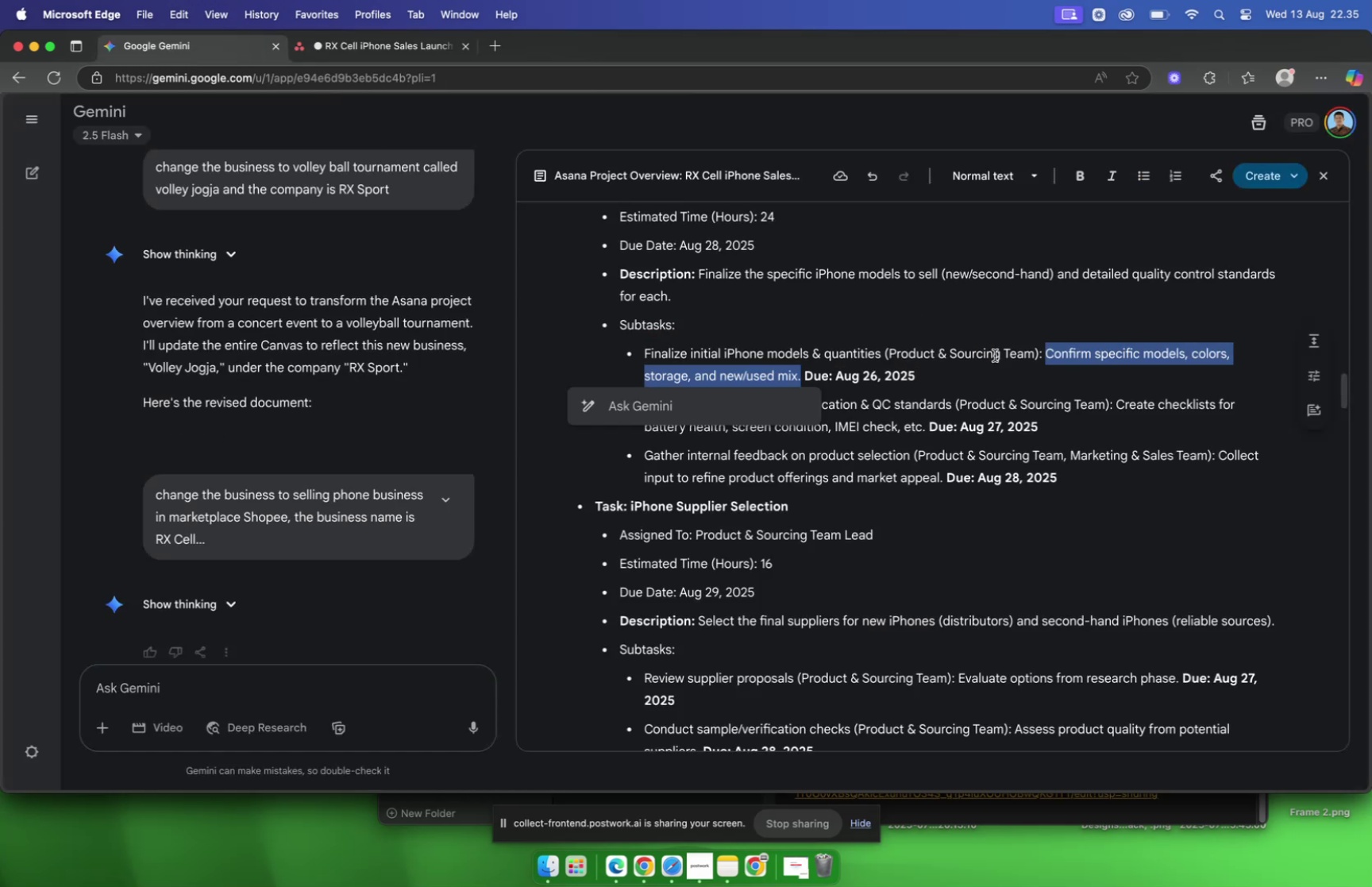 
left_click([995, 355])
 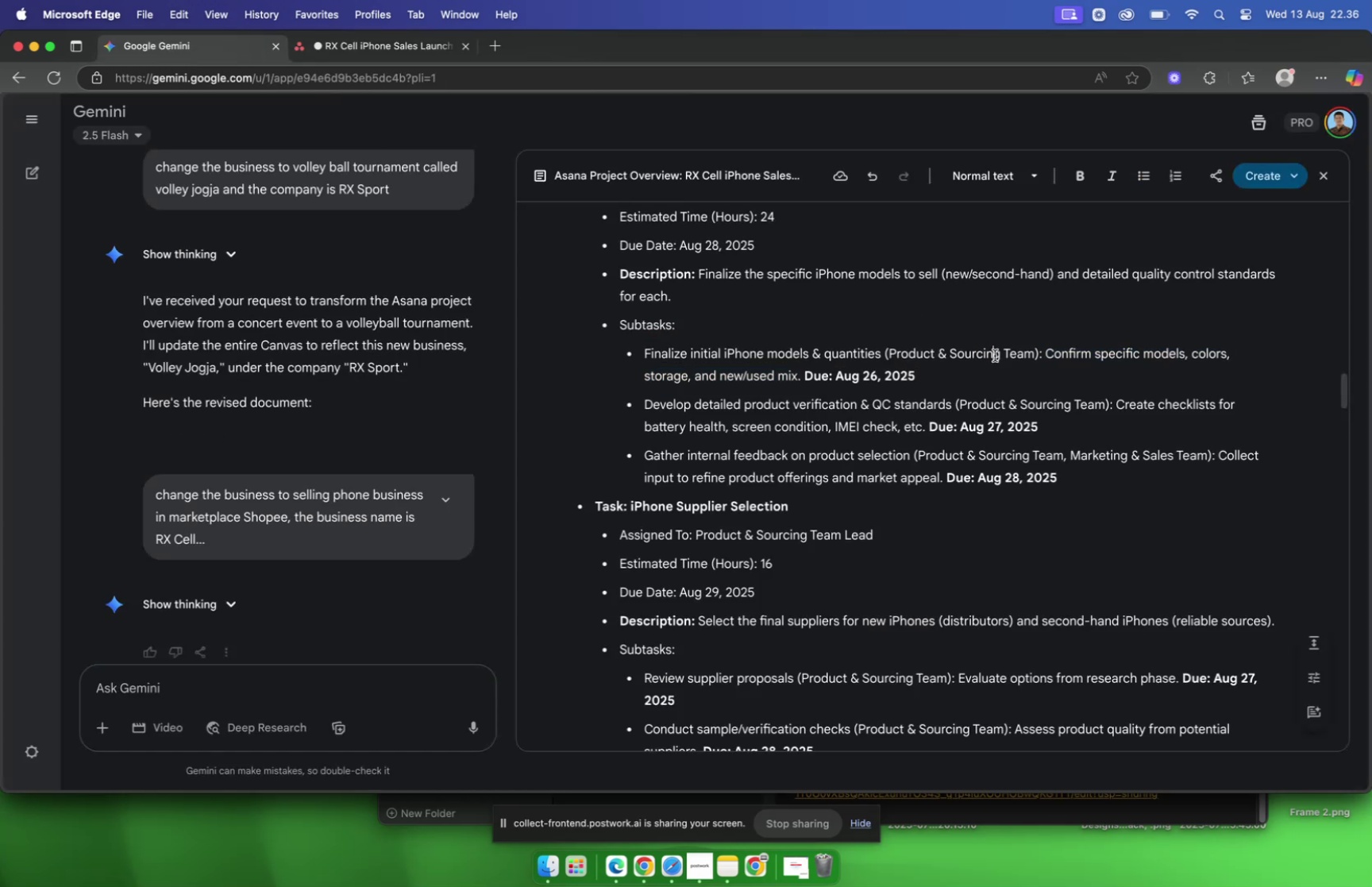 
scroll: coordinate [995, 355], scroll_direction: down, amount: 4.0
 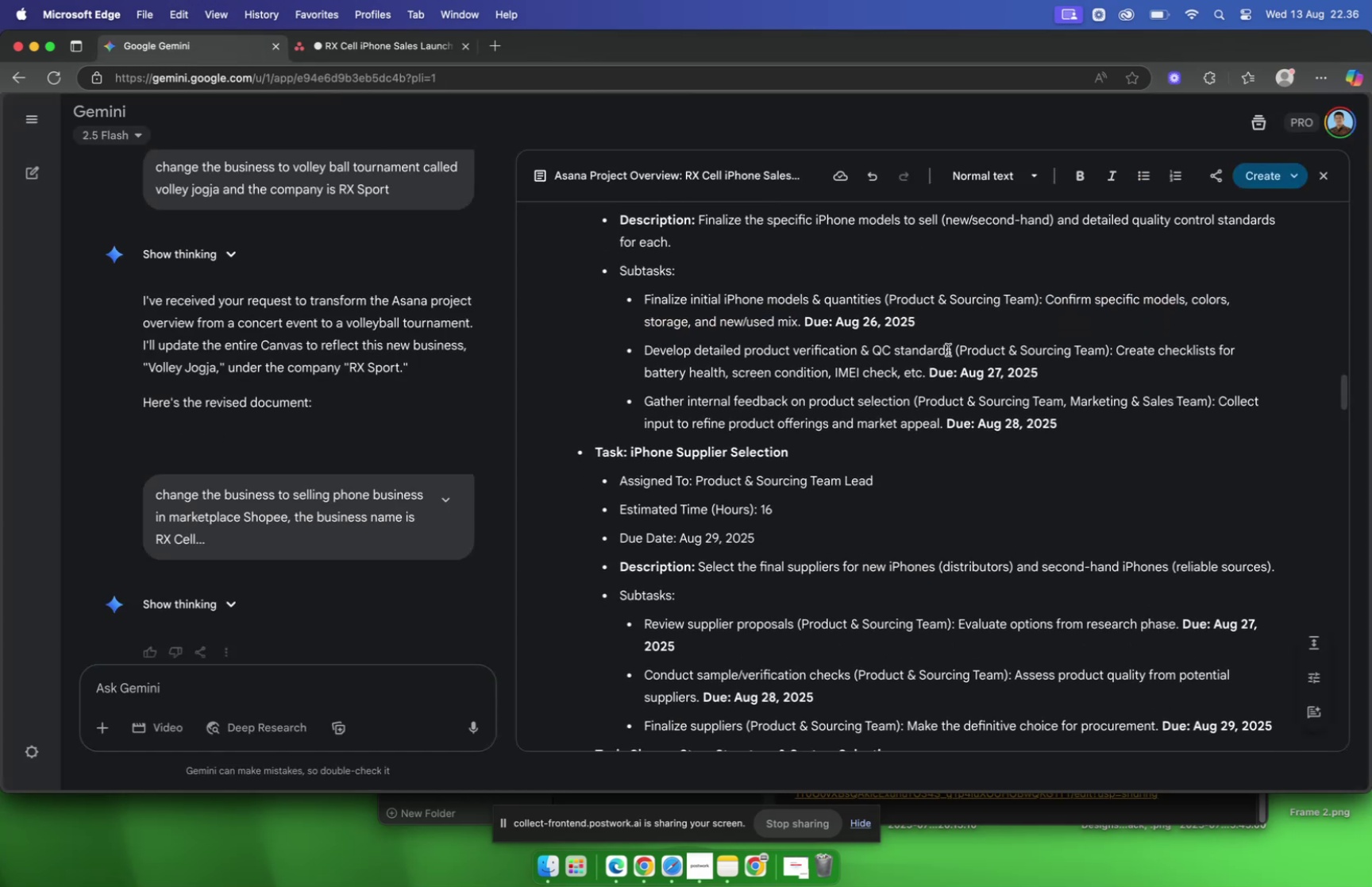 
left_click_drag(start_coordinate=[951, 353], to_coordinate=[644, 351])
 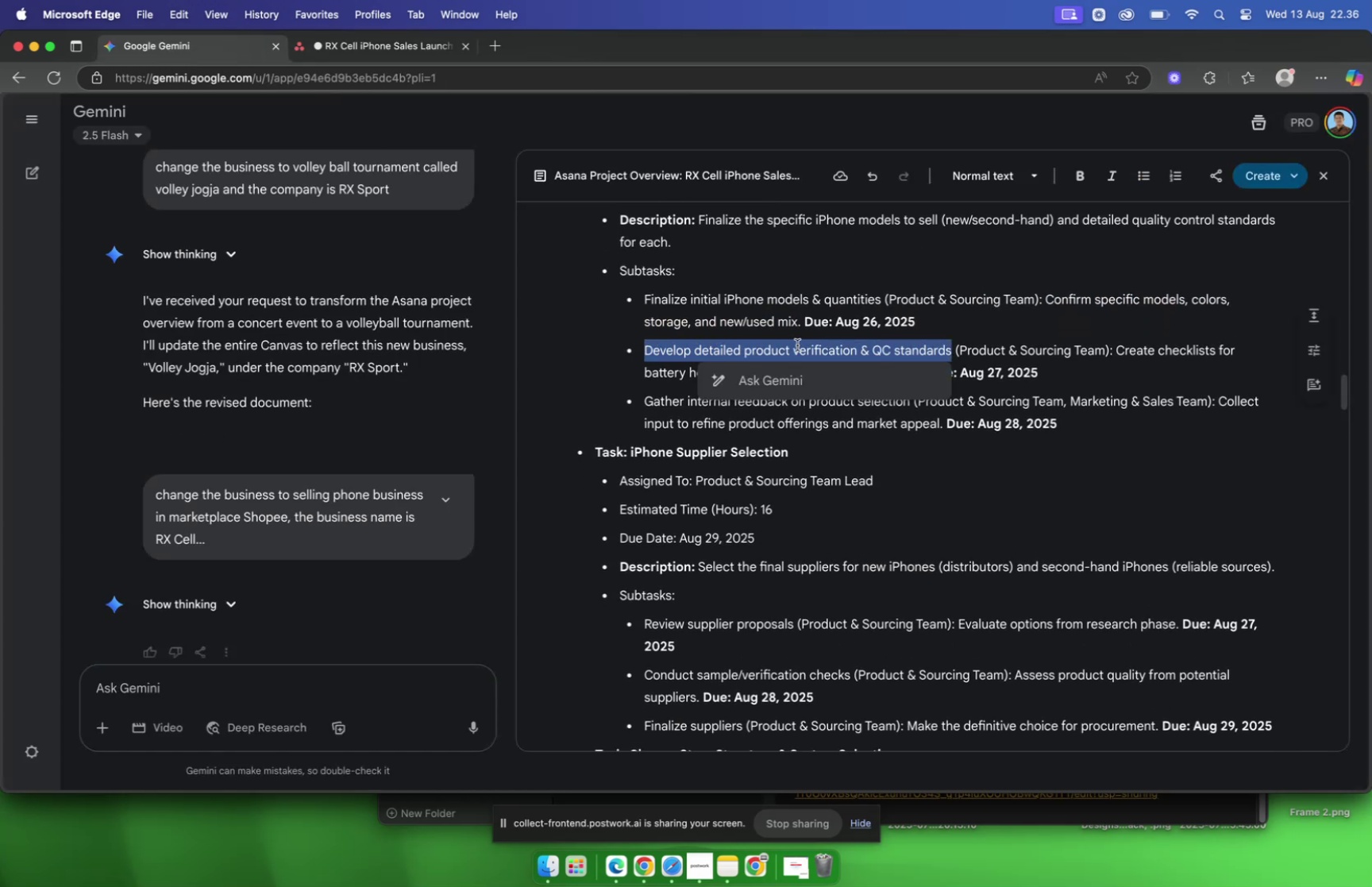 
key(Meta+C)
 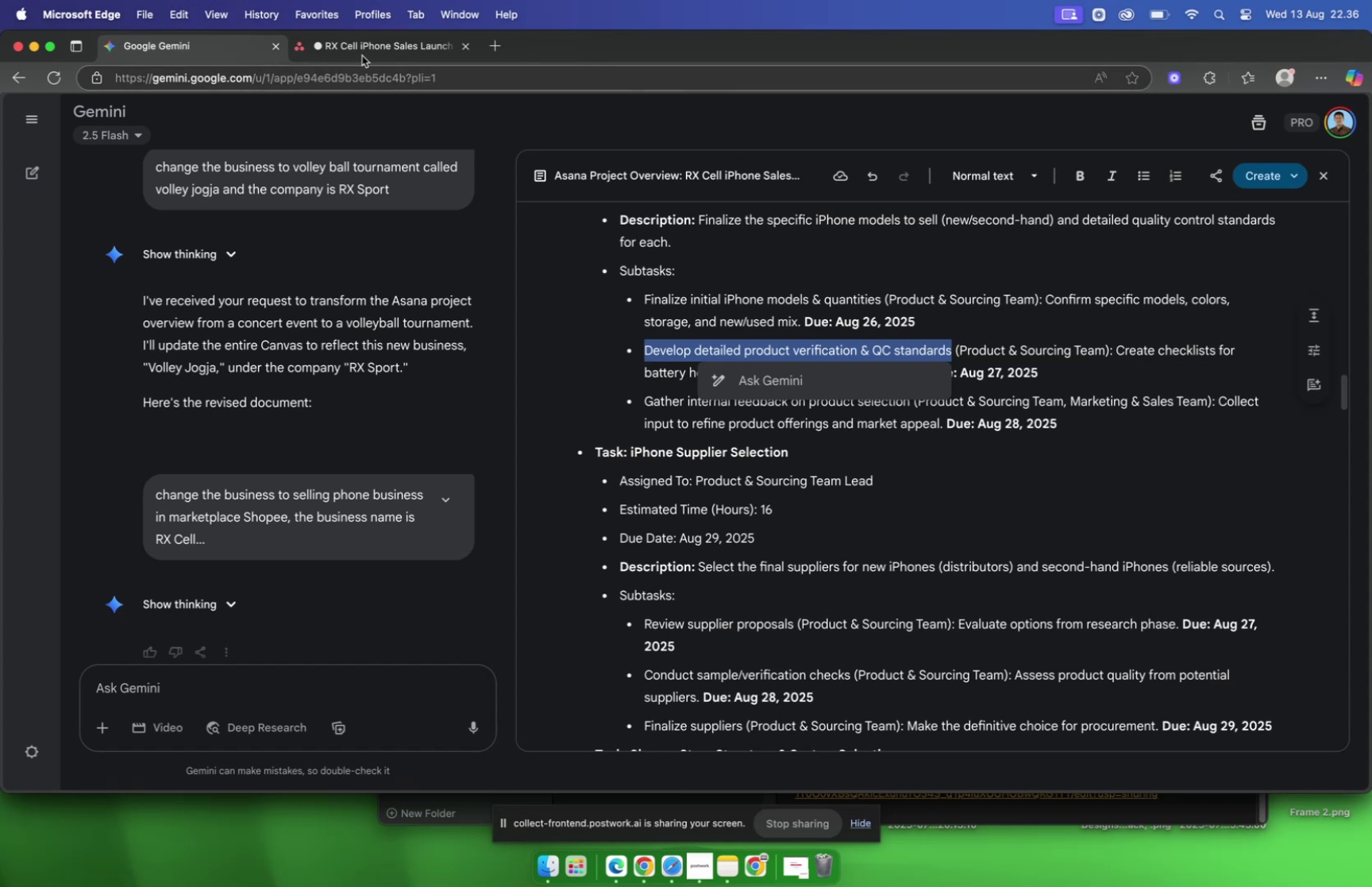 
left_click([361, 52])
 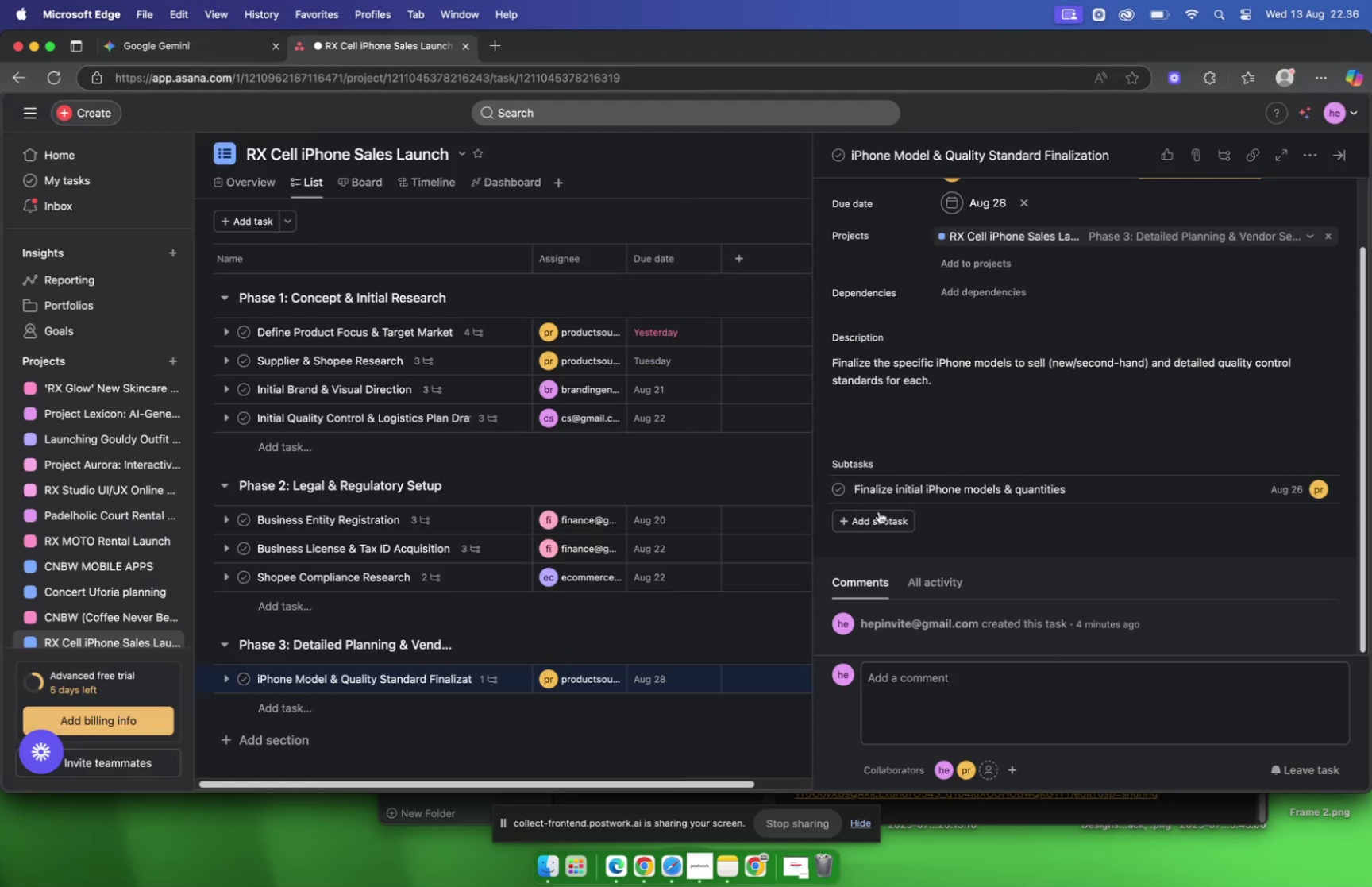 
left_click([879, 516])
 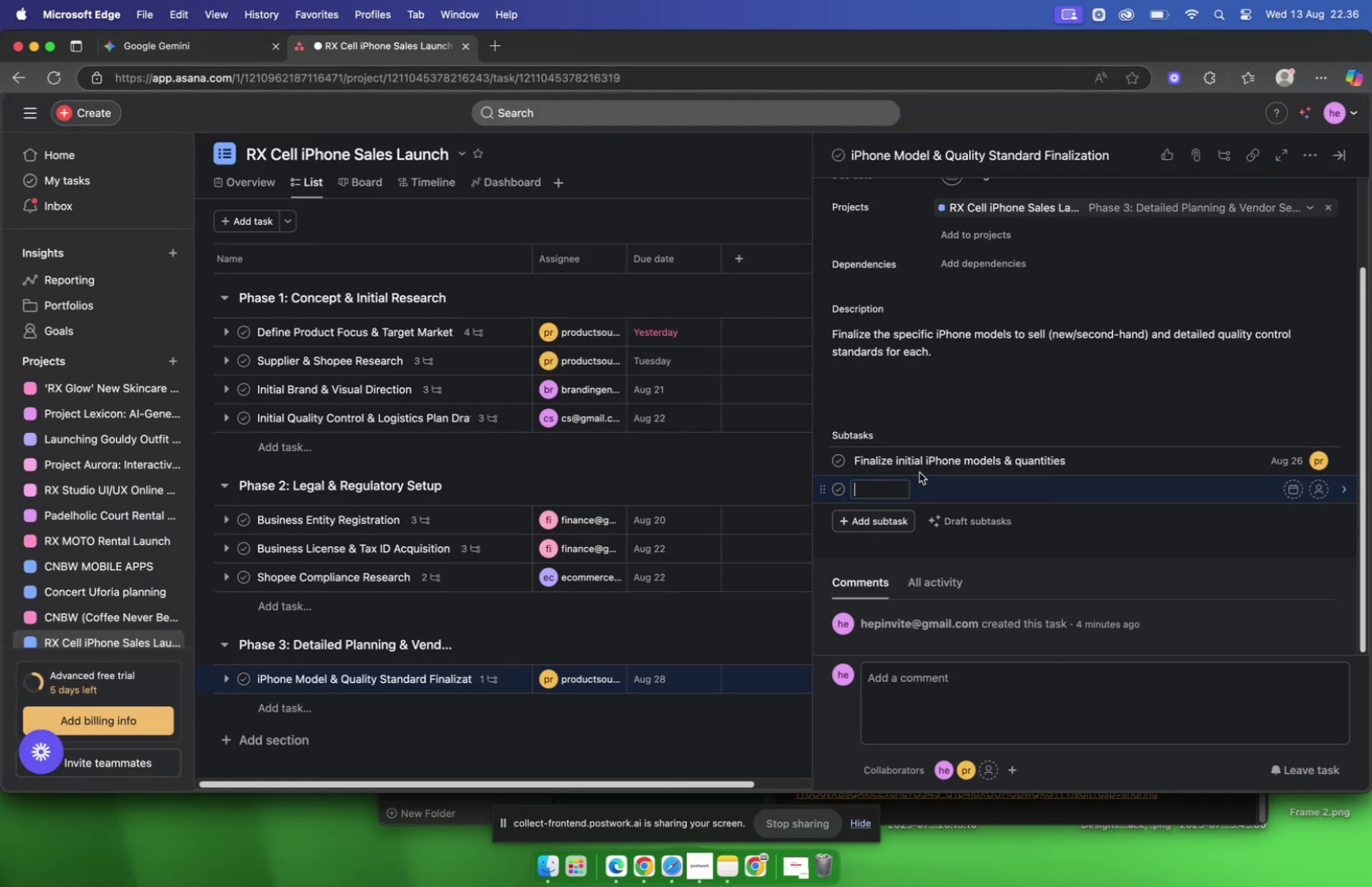 
key(Meta+V)
 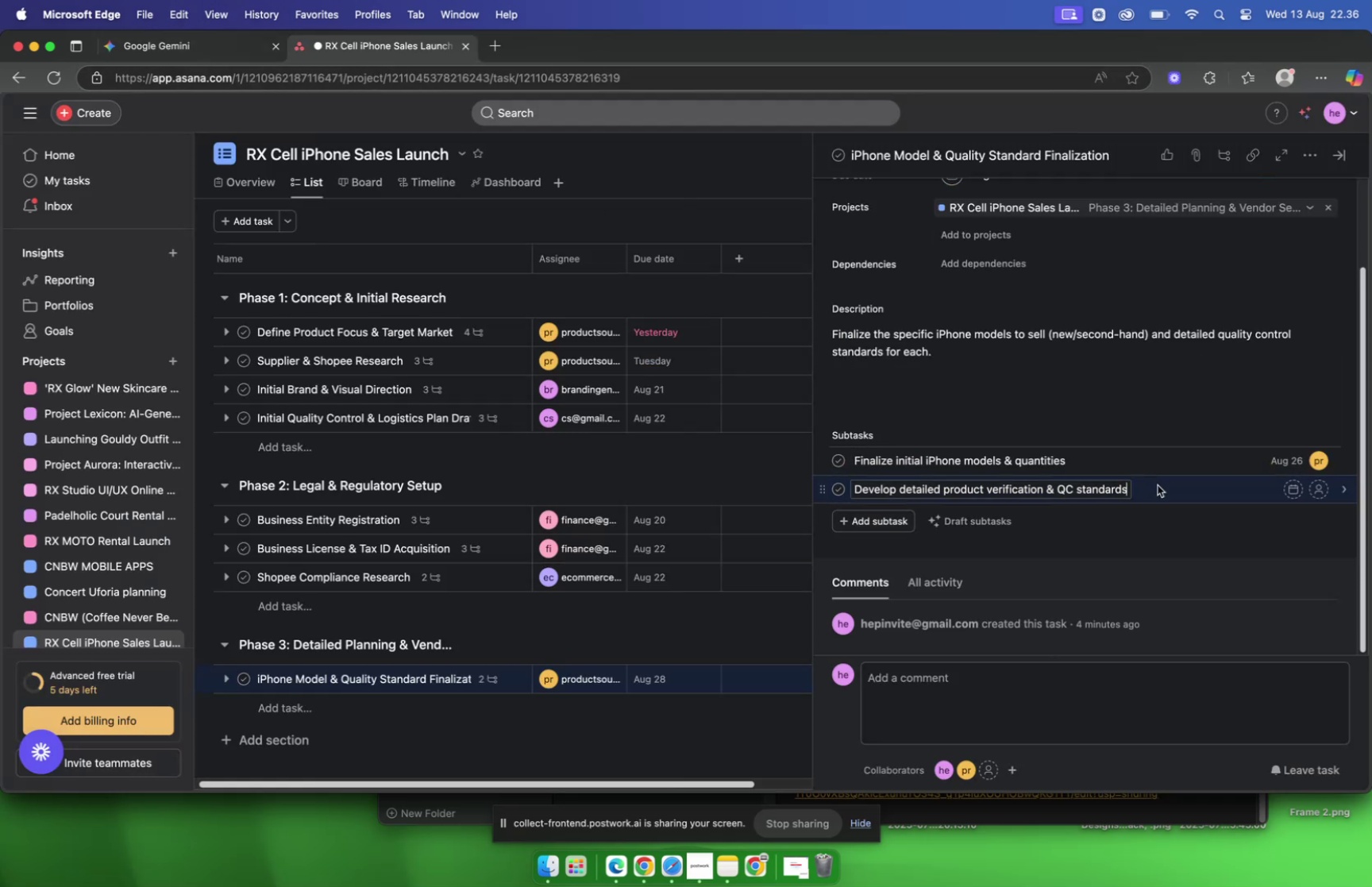 
left_click([1158, 484])
 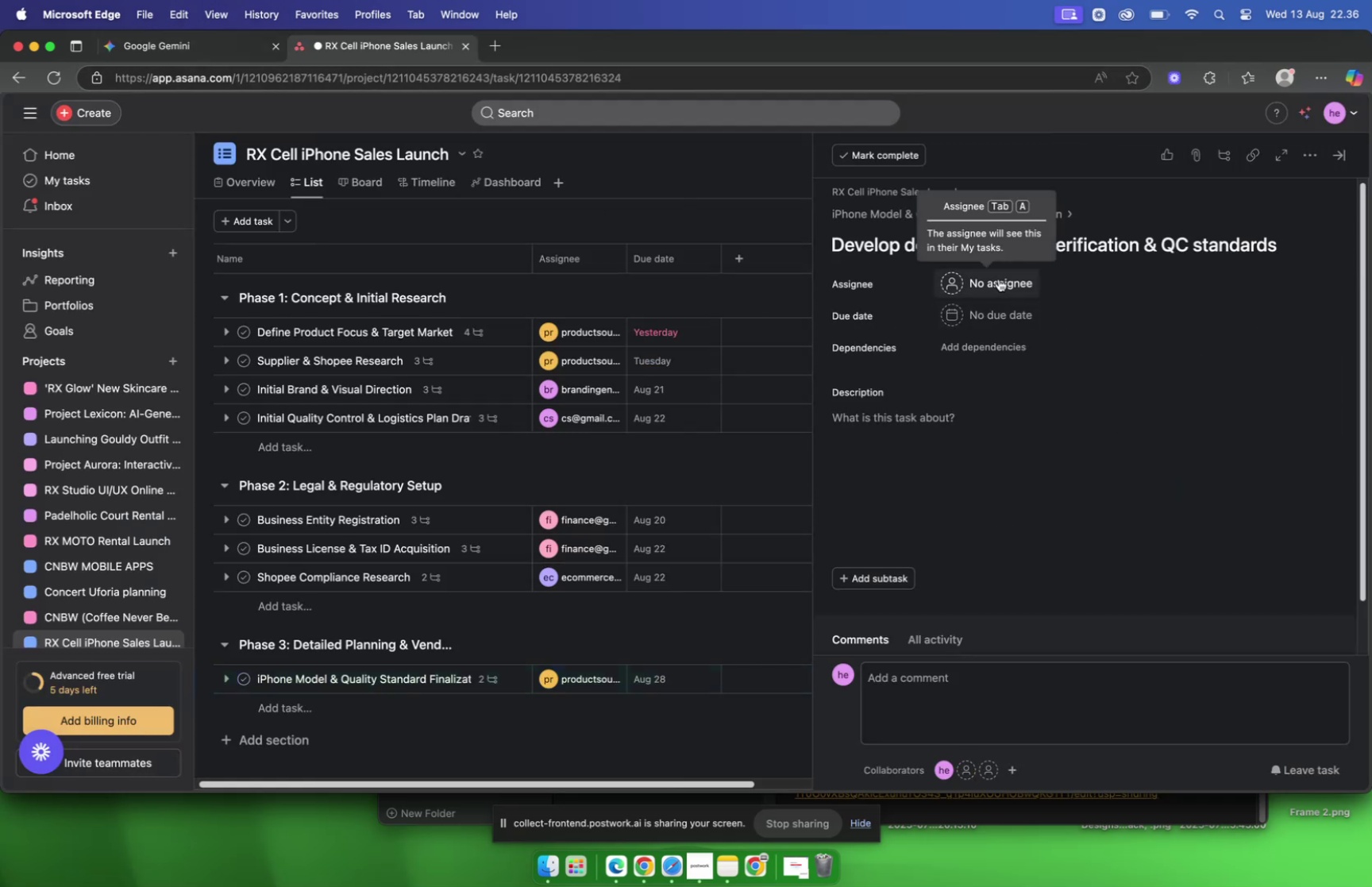 
left_click([999, 279])
 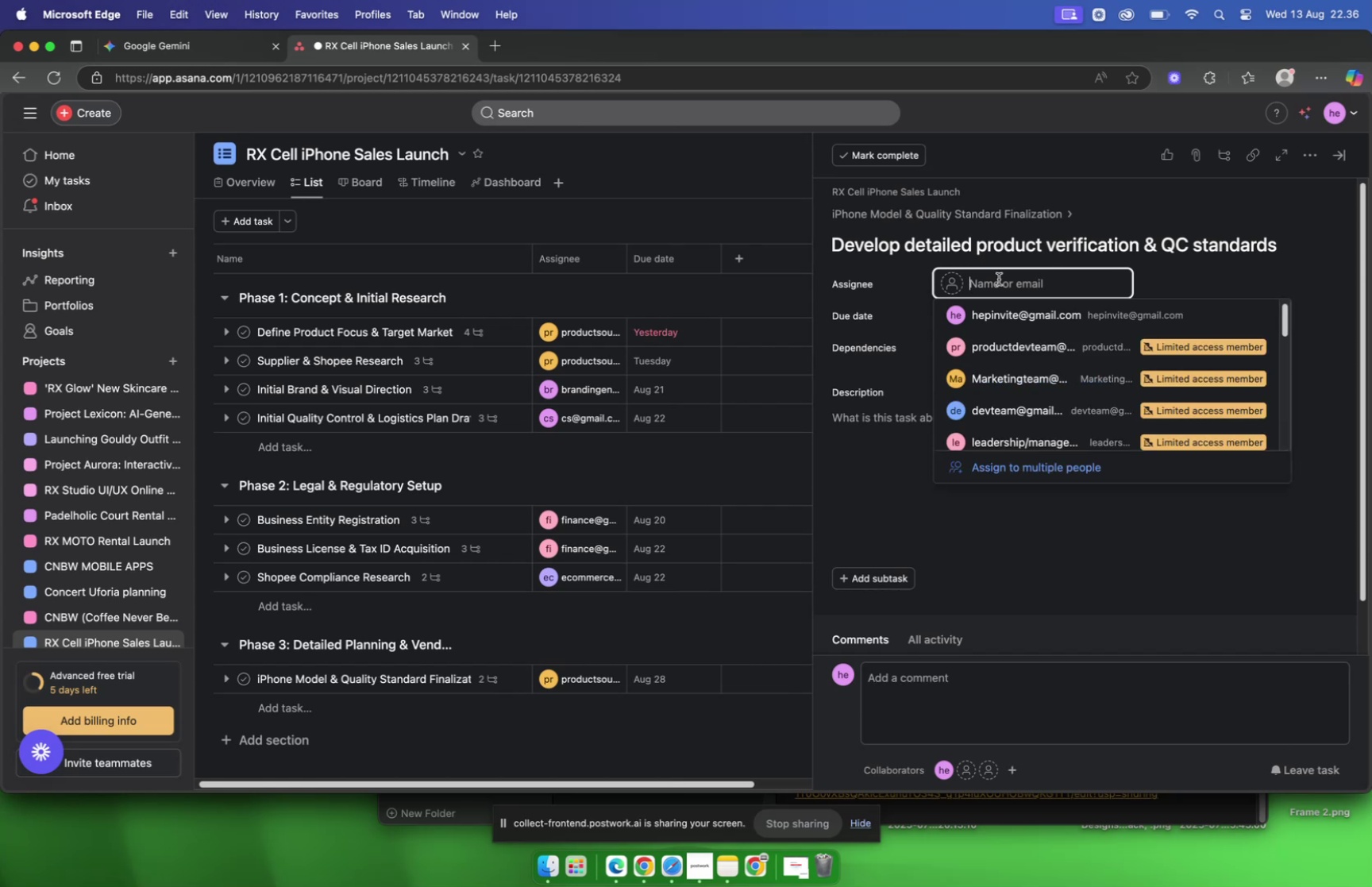 
type(produ)
 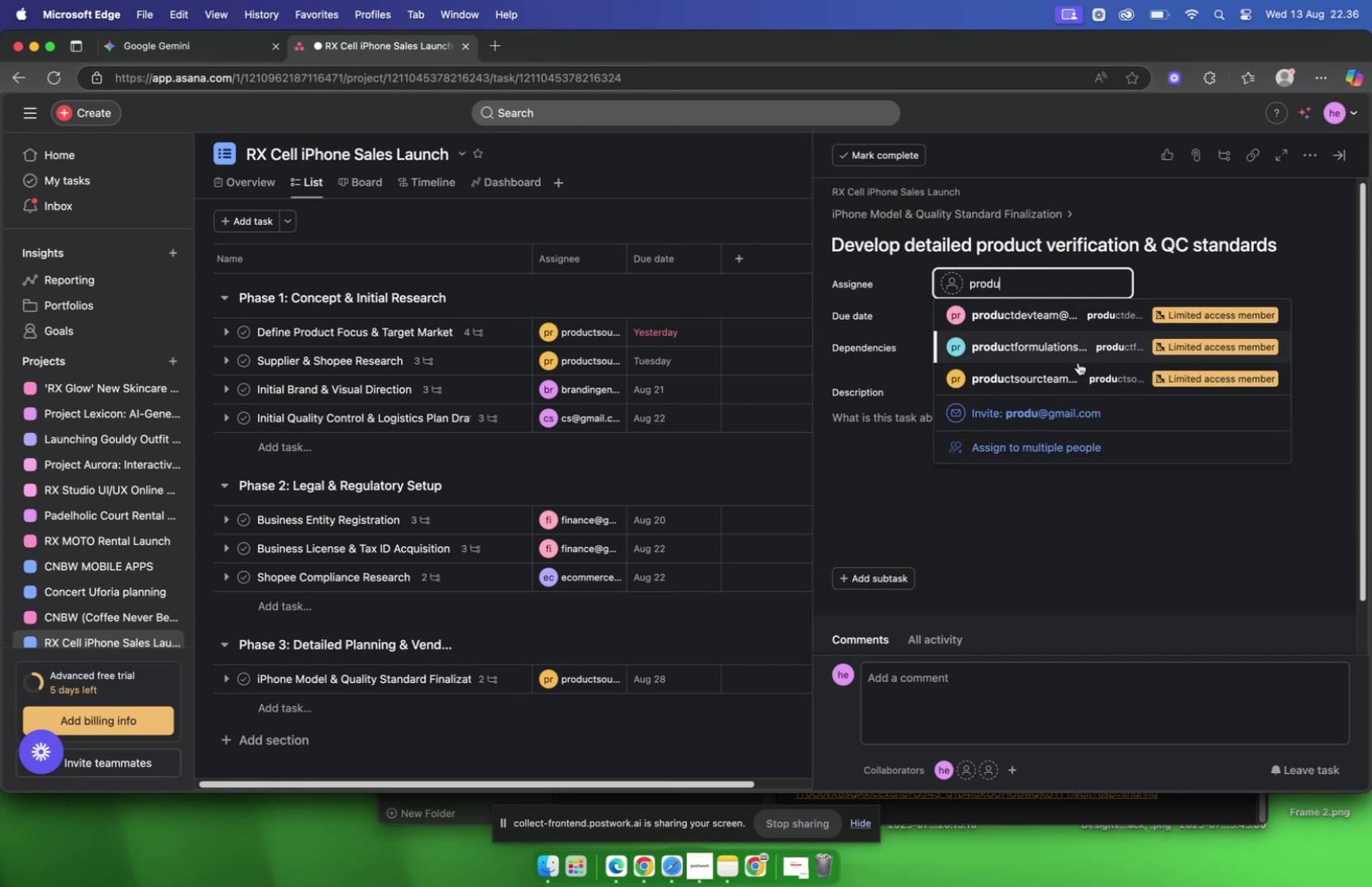 
left_click([1057, 380])
 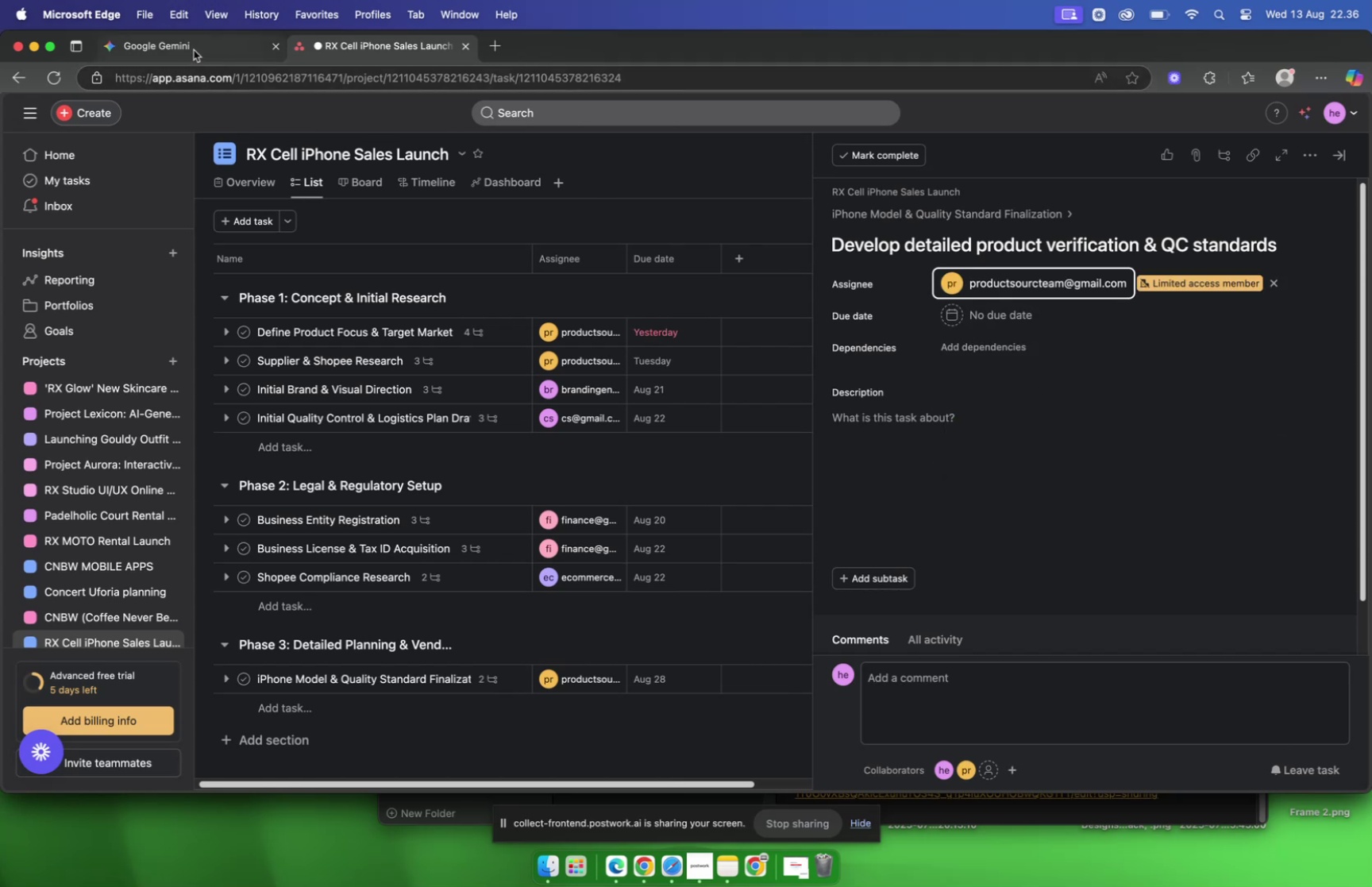 
left_click([194, 50])
 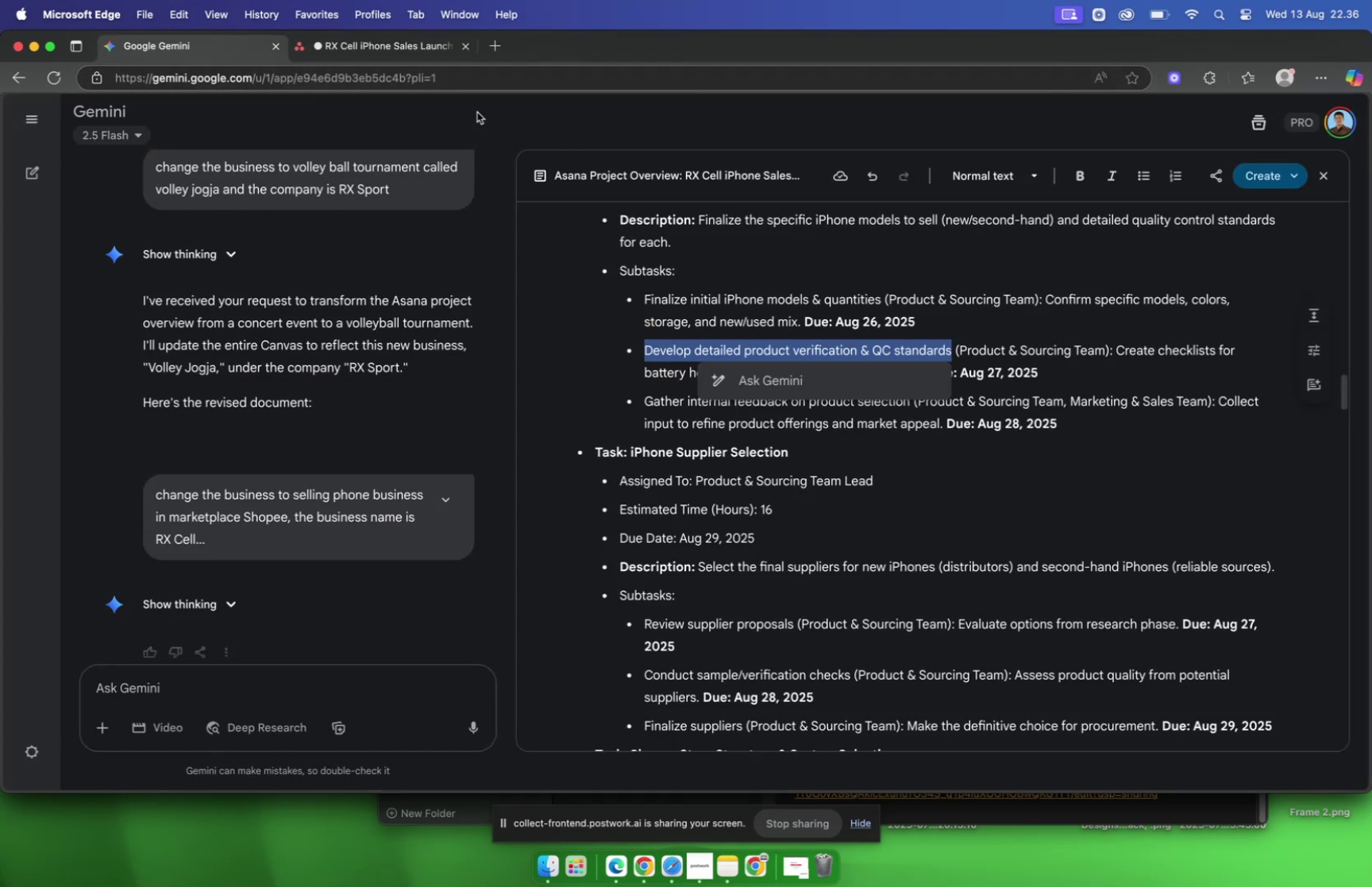 
left_click([381, 49])
 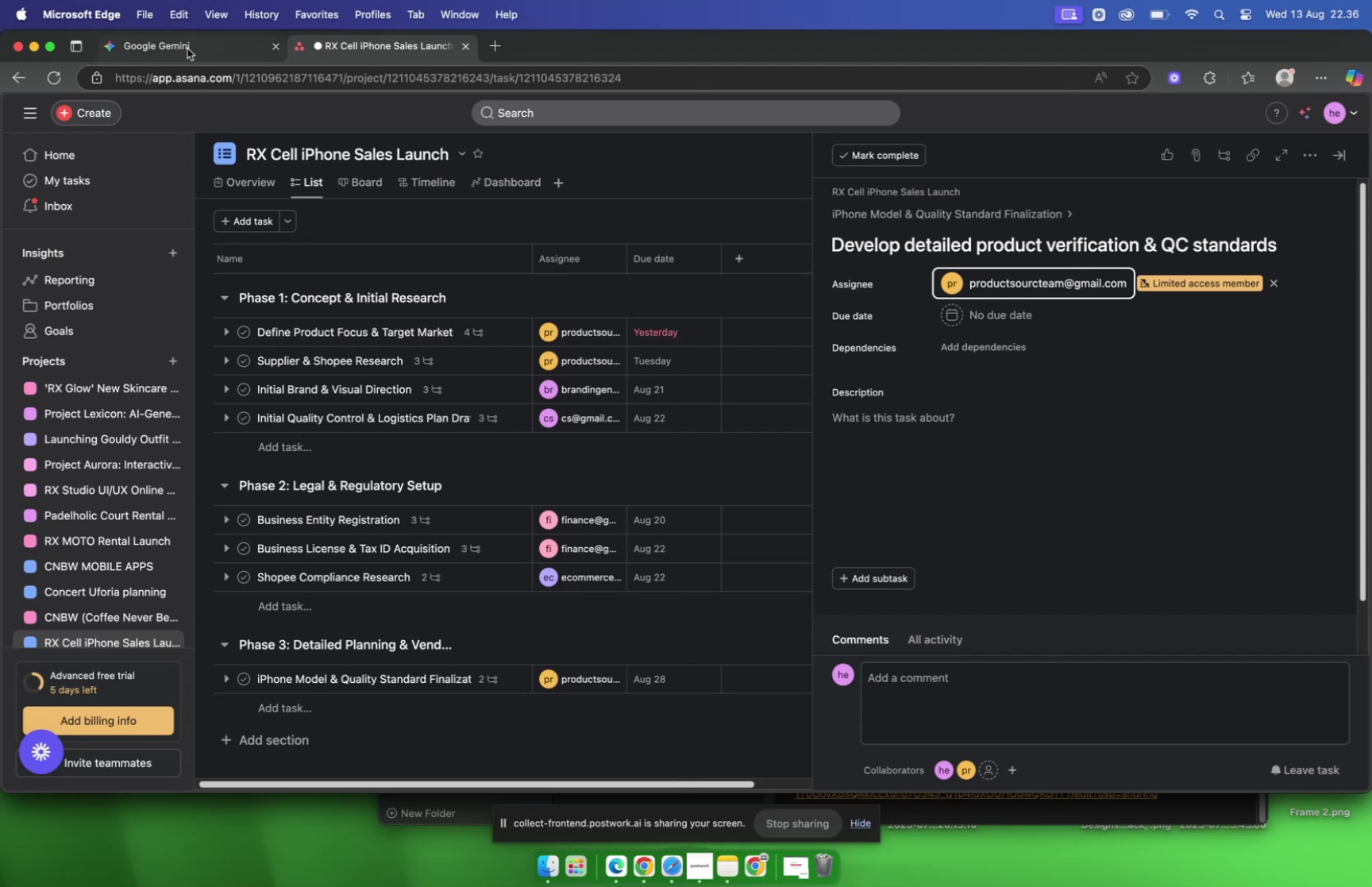 
left_click([187, 48])
 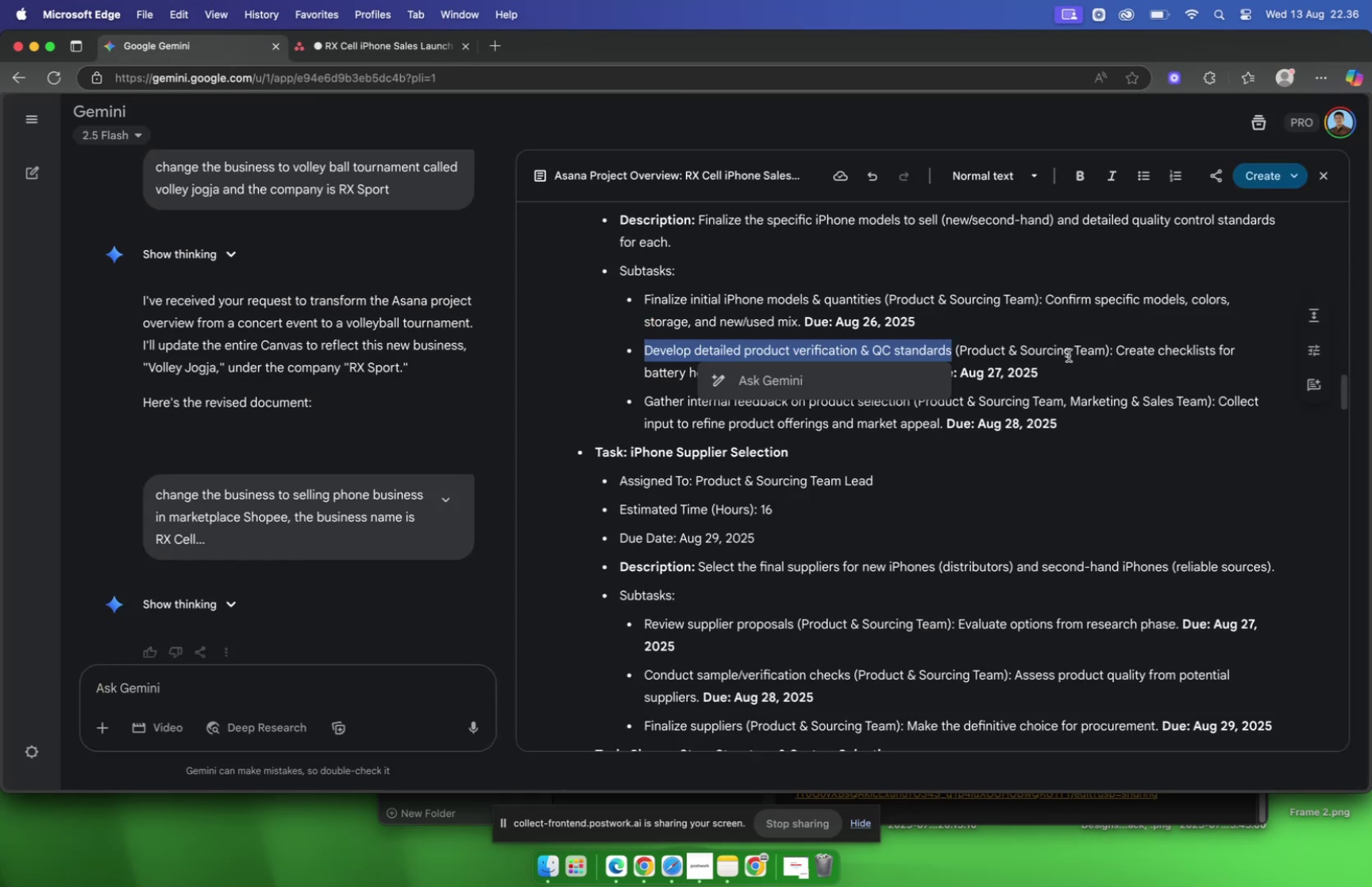 
left_click([1068, 357])
 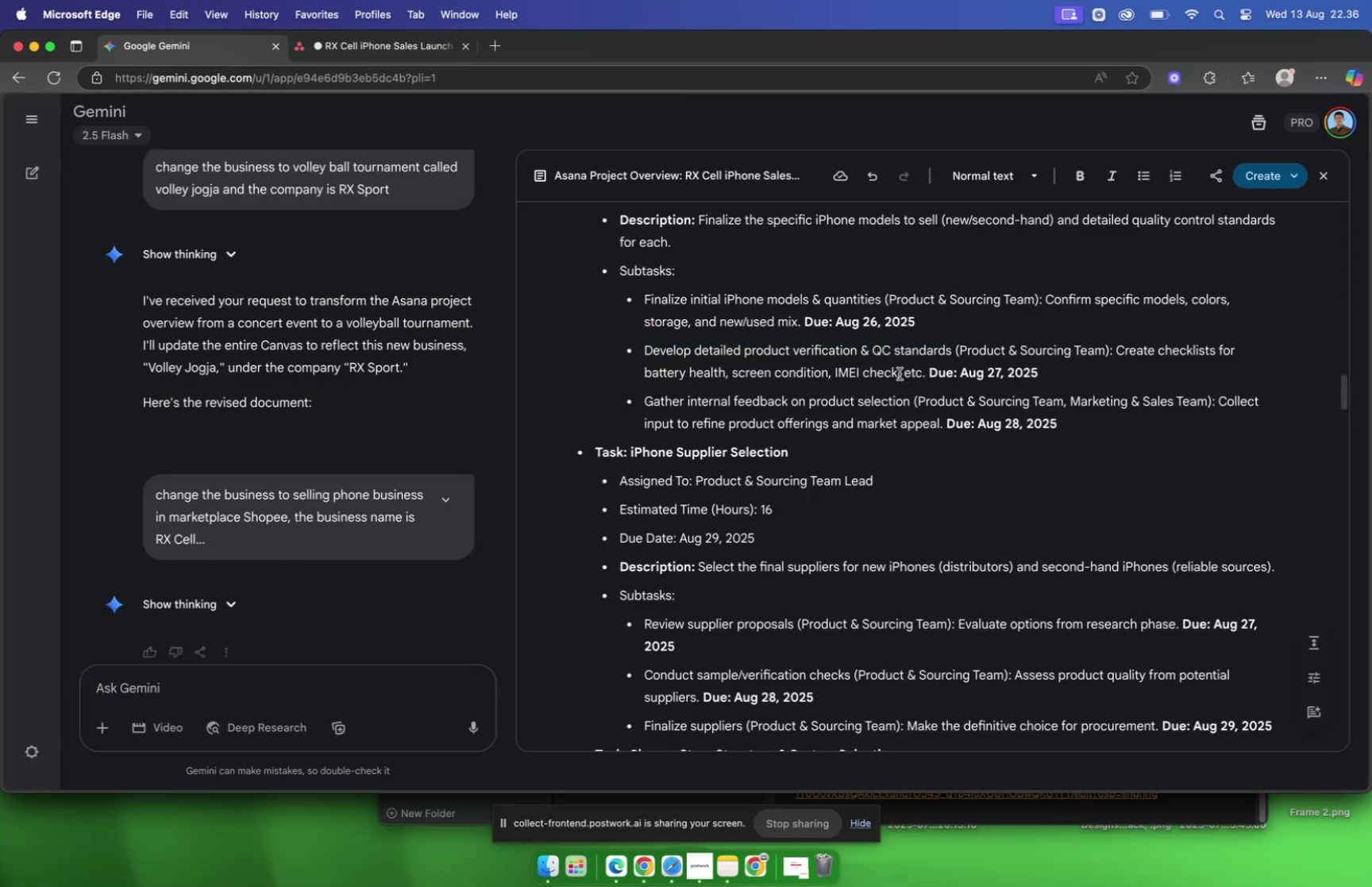 
left_click([900, 373])
 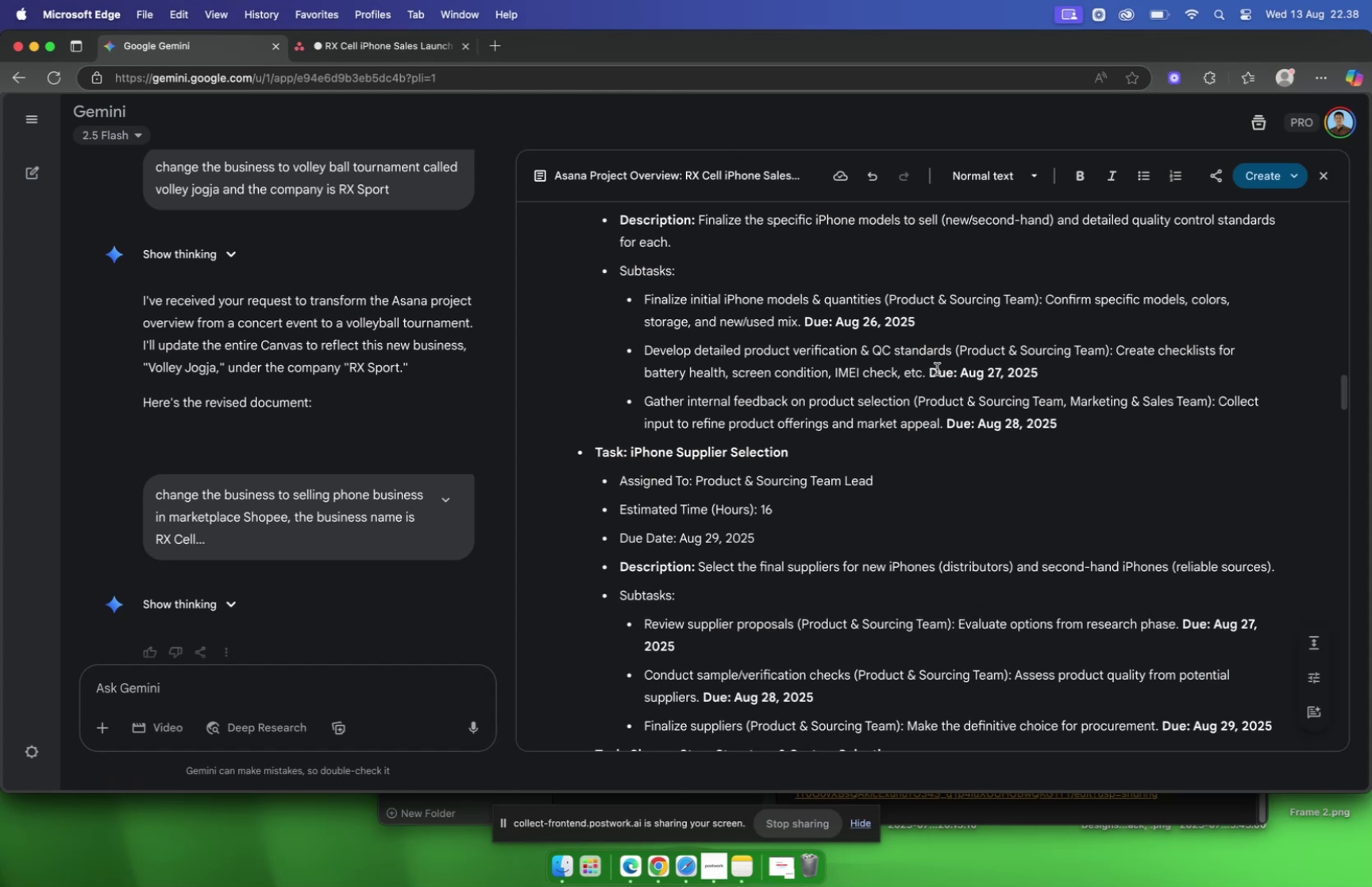 
wait(112.74)
 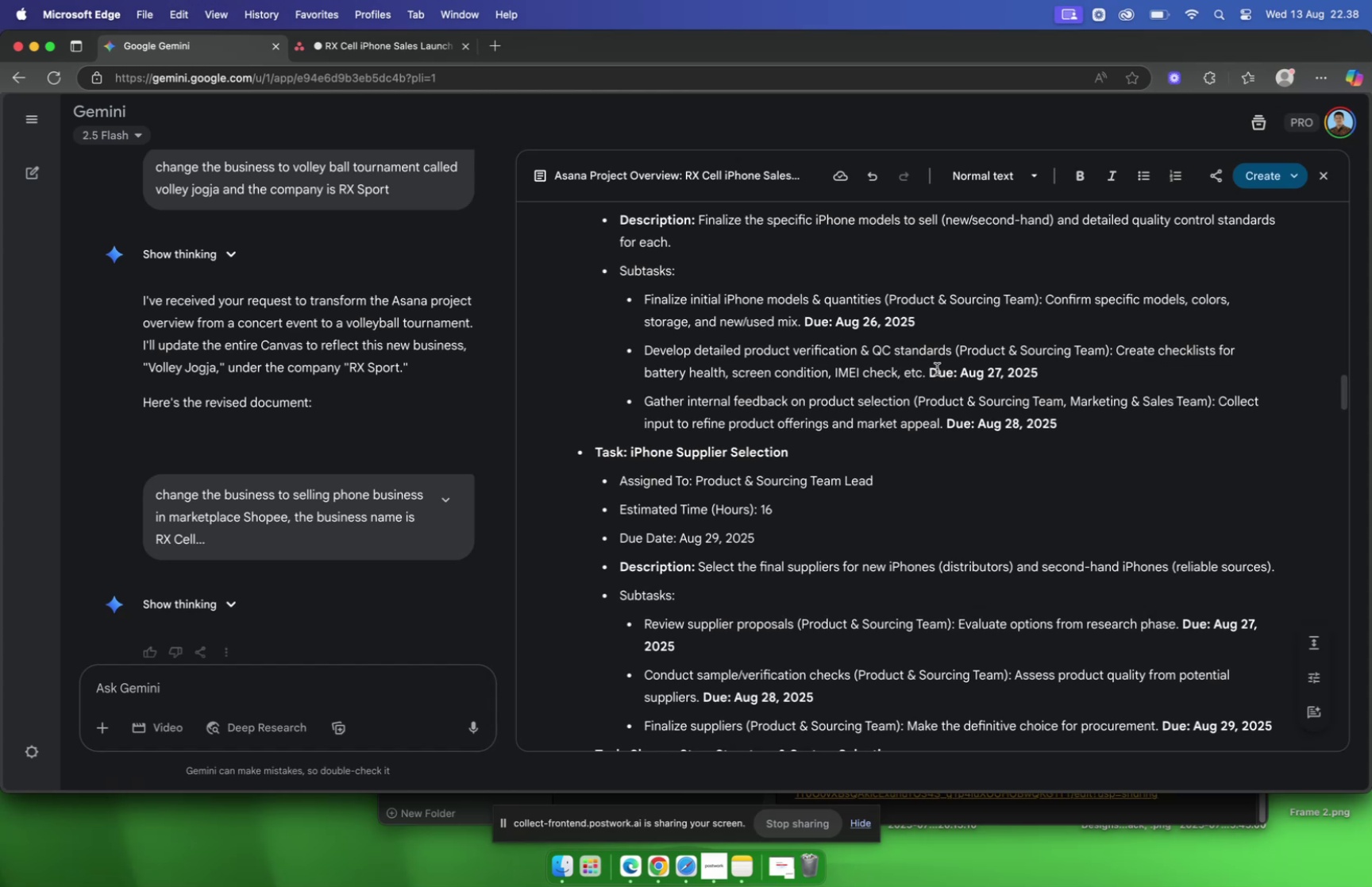 
left_click([382, 53])
 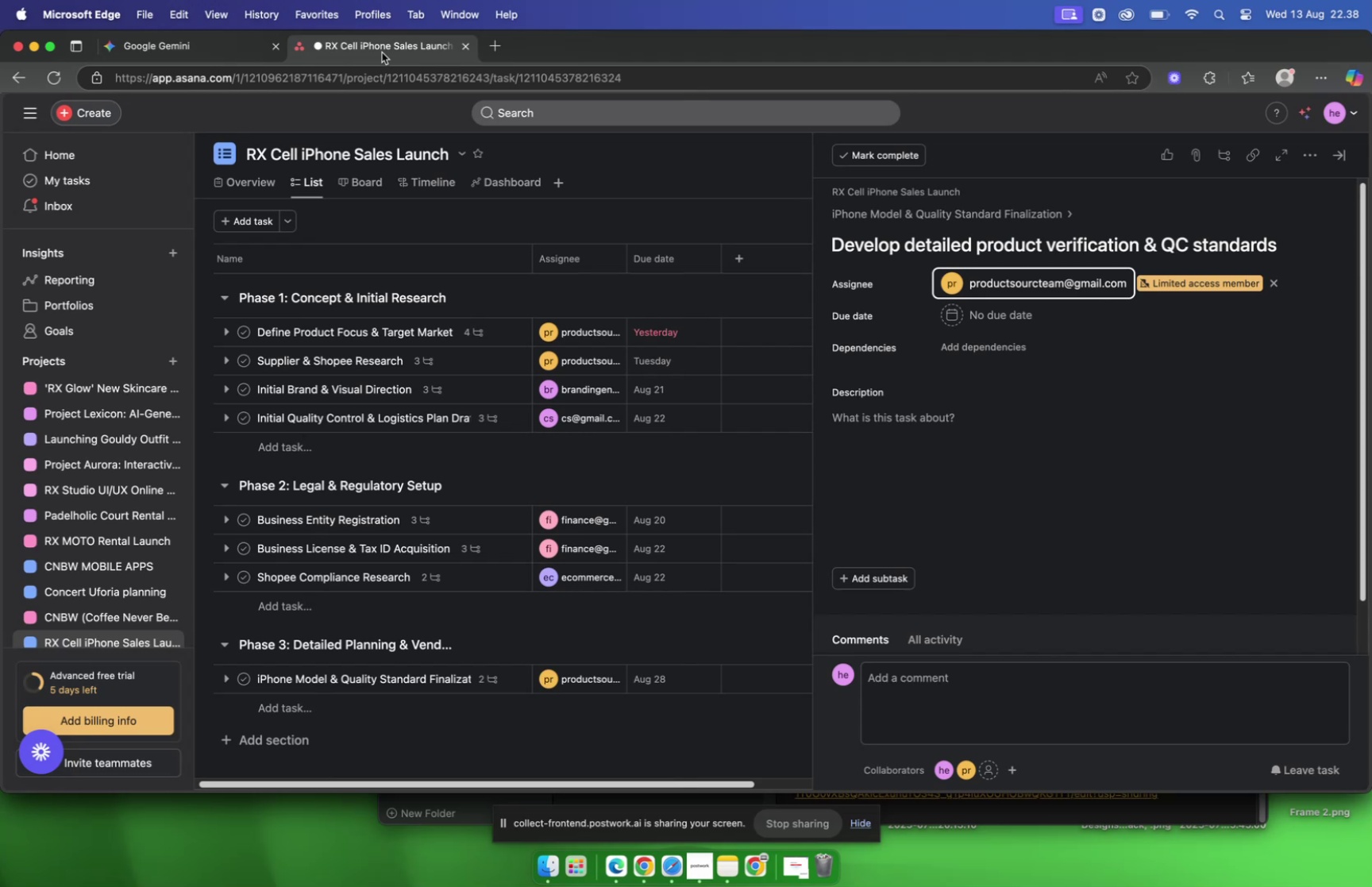 
wait(8.9)
 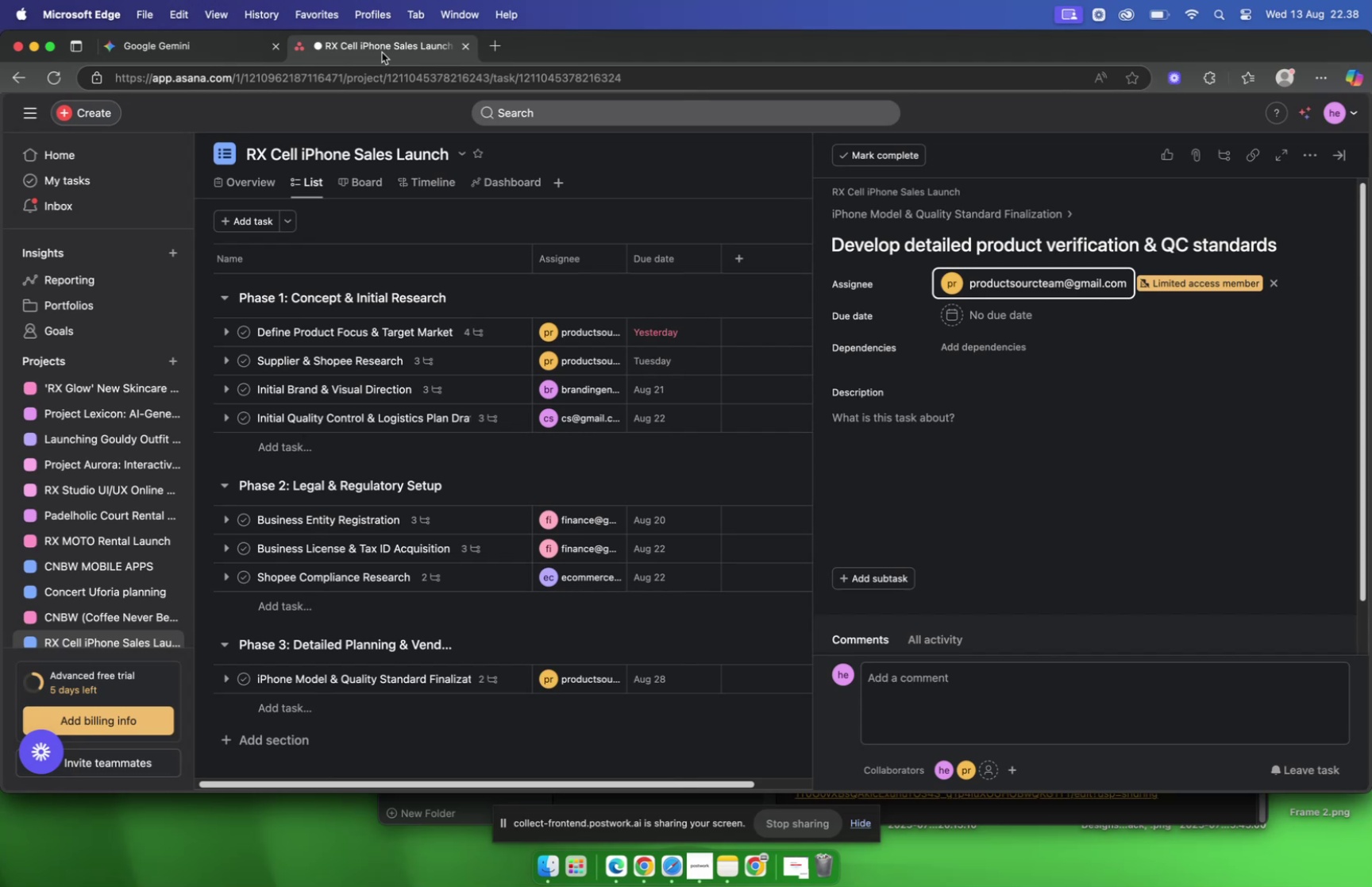 
left_click([213, 43])
 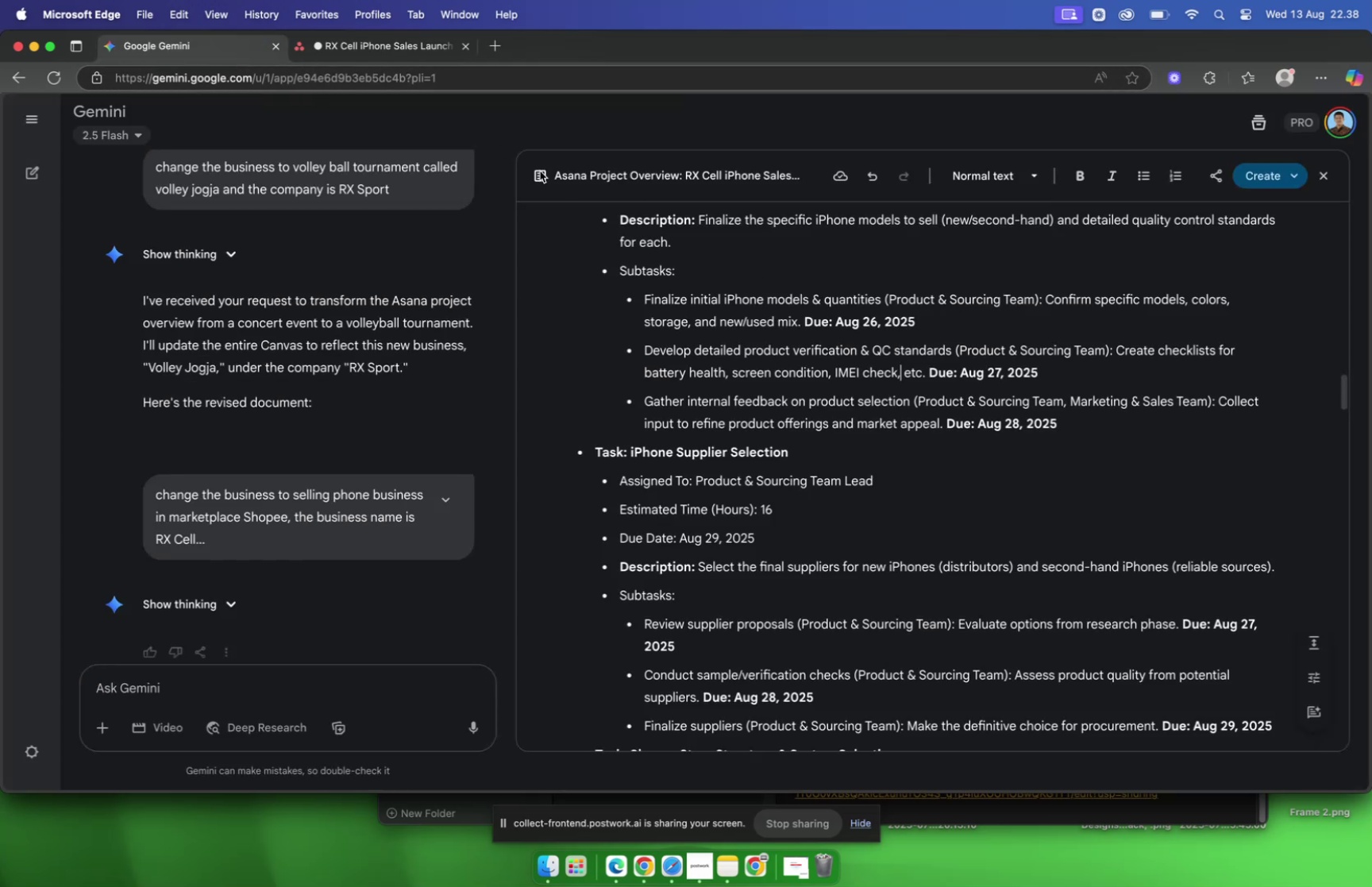 
left_click([390, 50])
 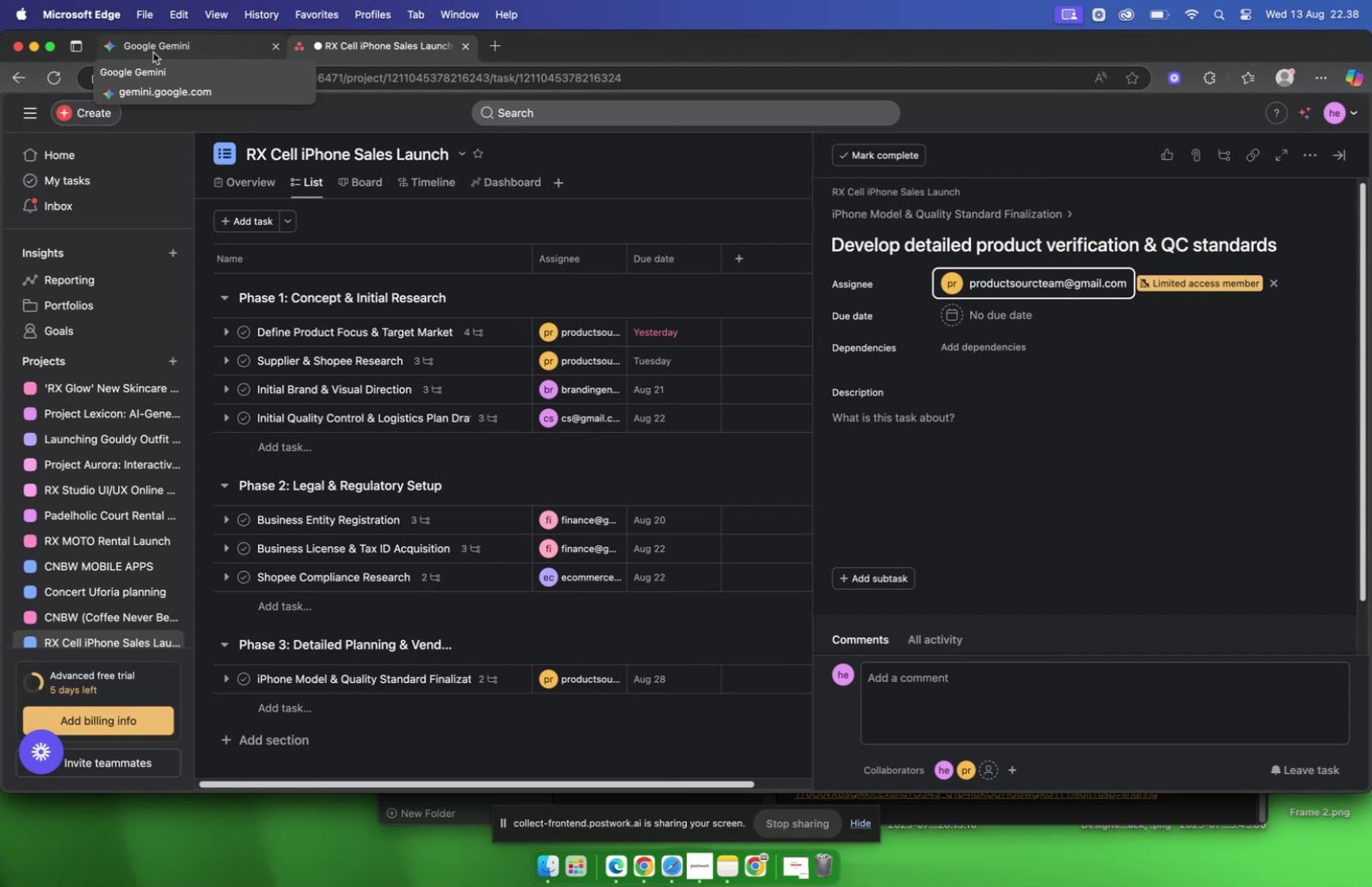 
wait(16.67)
 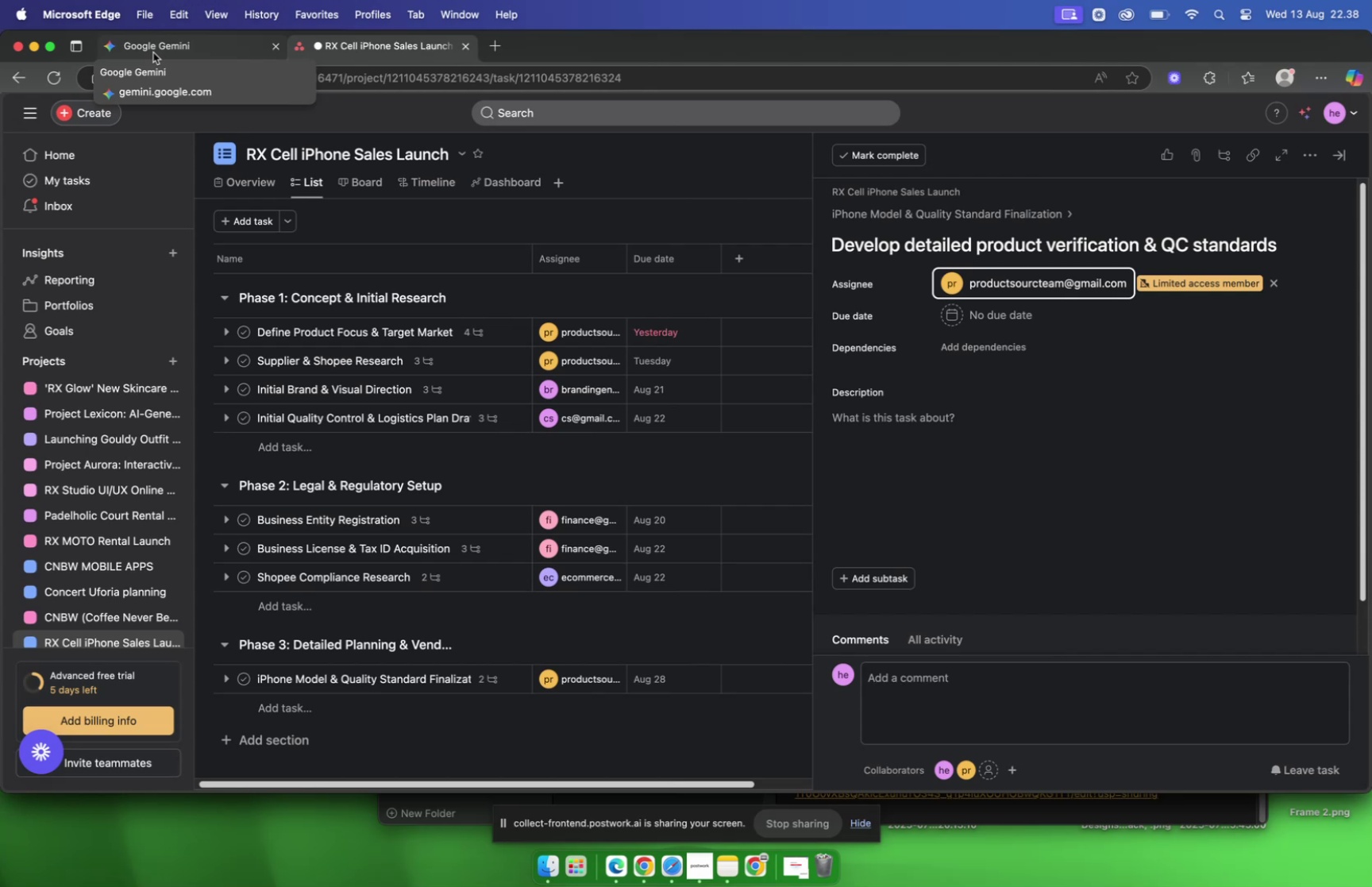 
left_click([153, 52])
 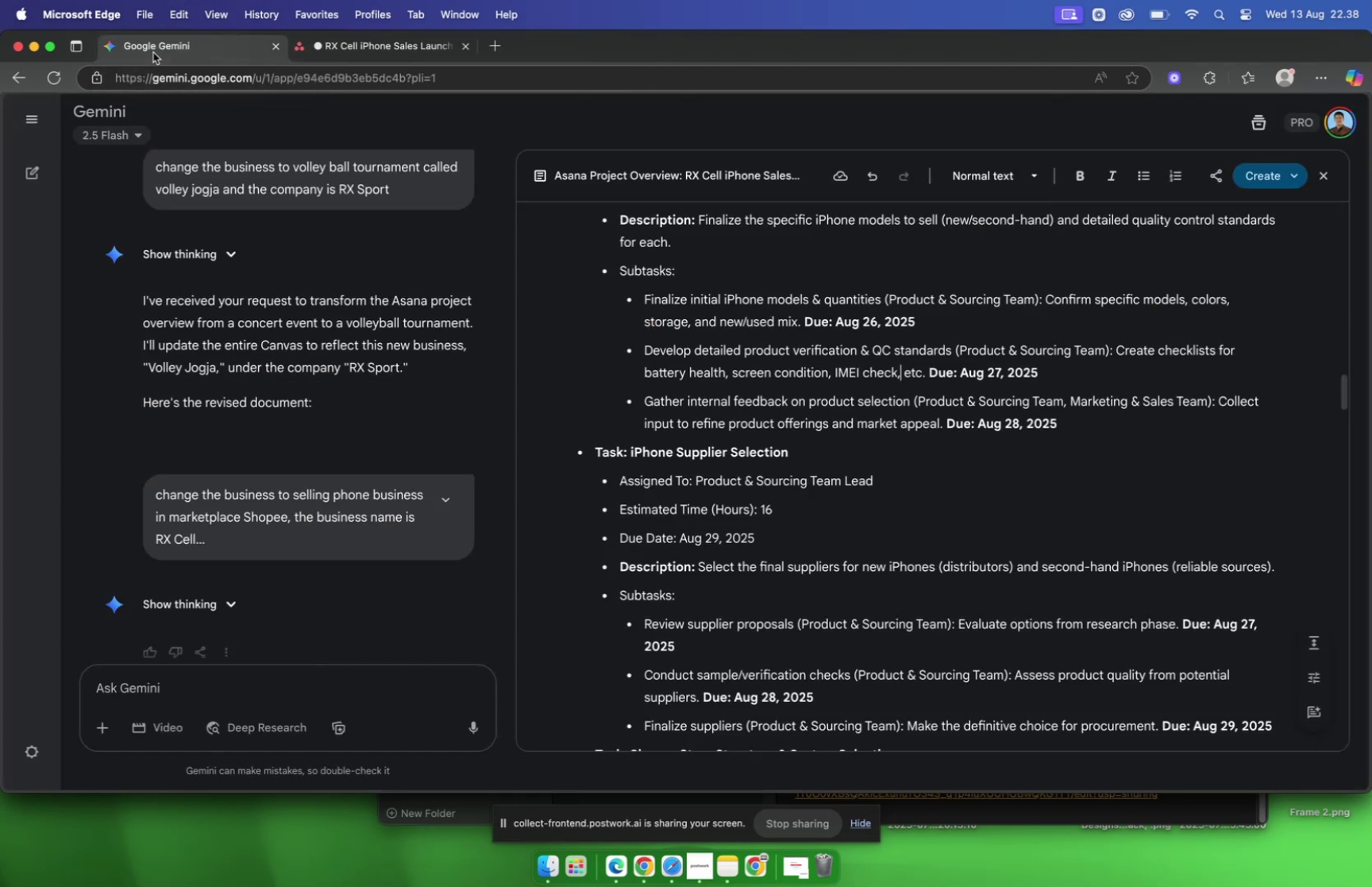 
mouse_move([325, 44])
 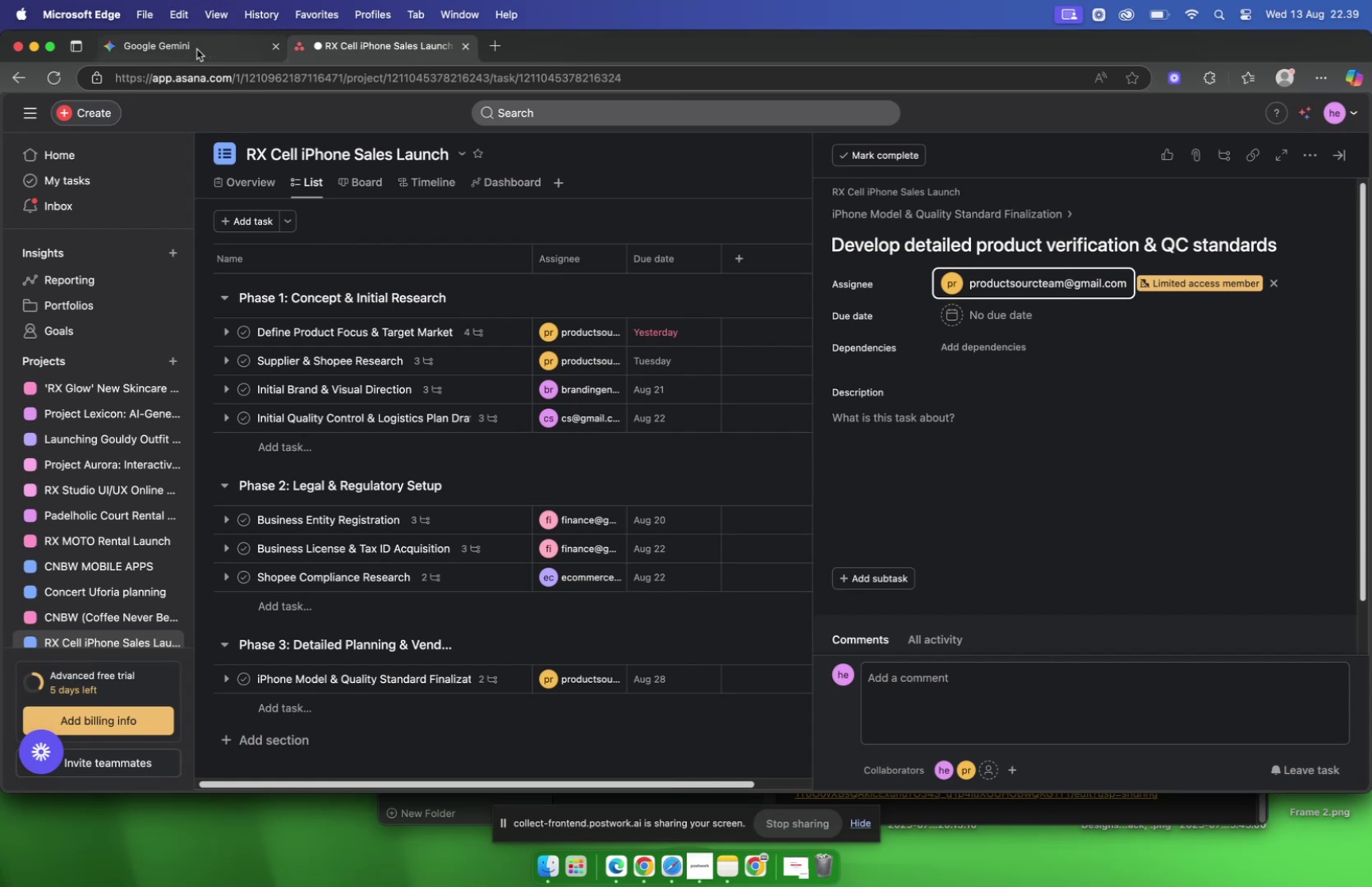 
left_click([197, 49])
 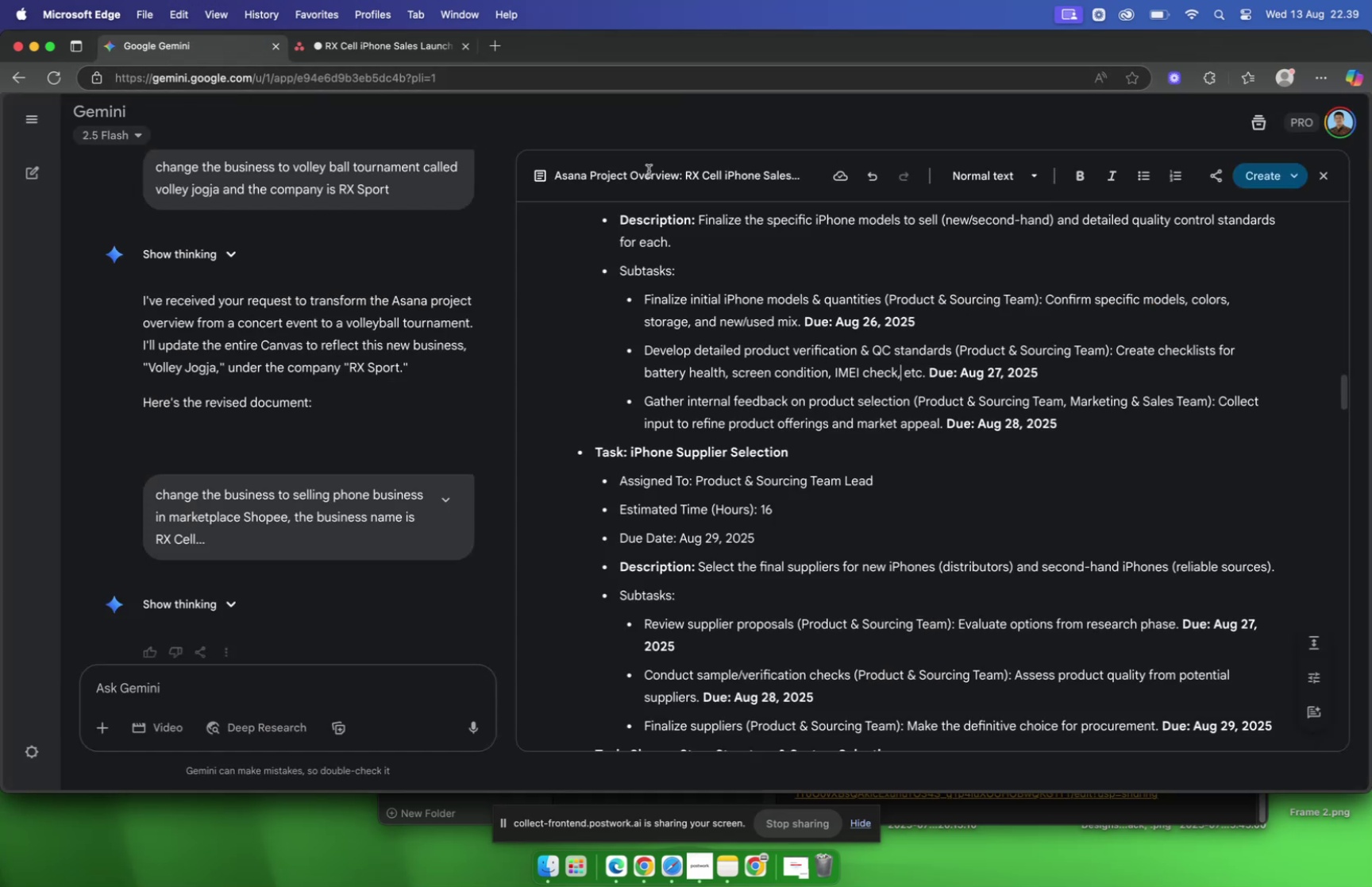 
left_click([408, 48])
 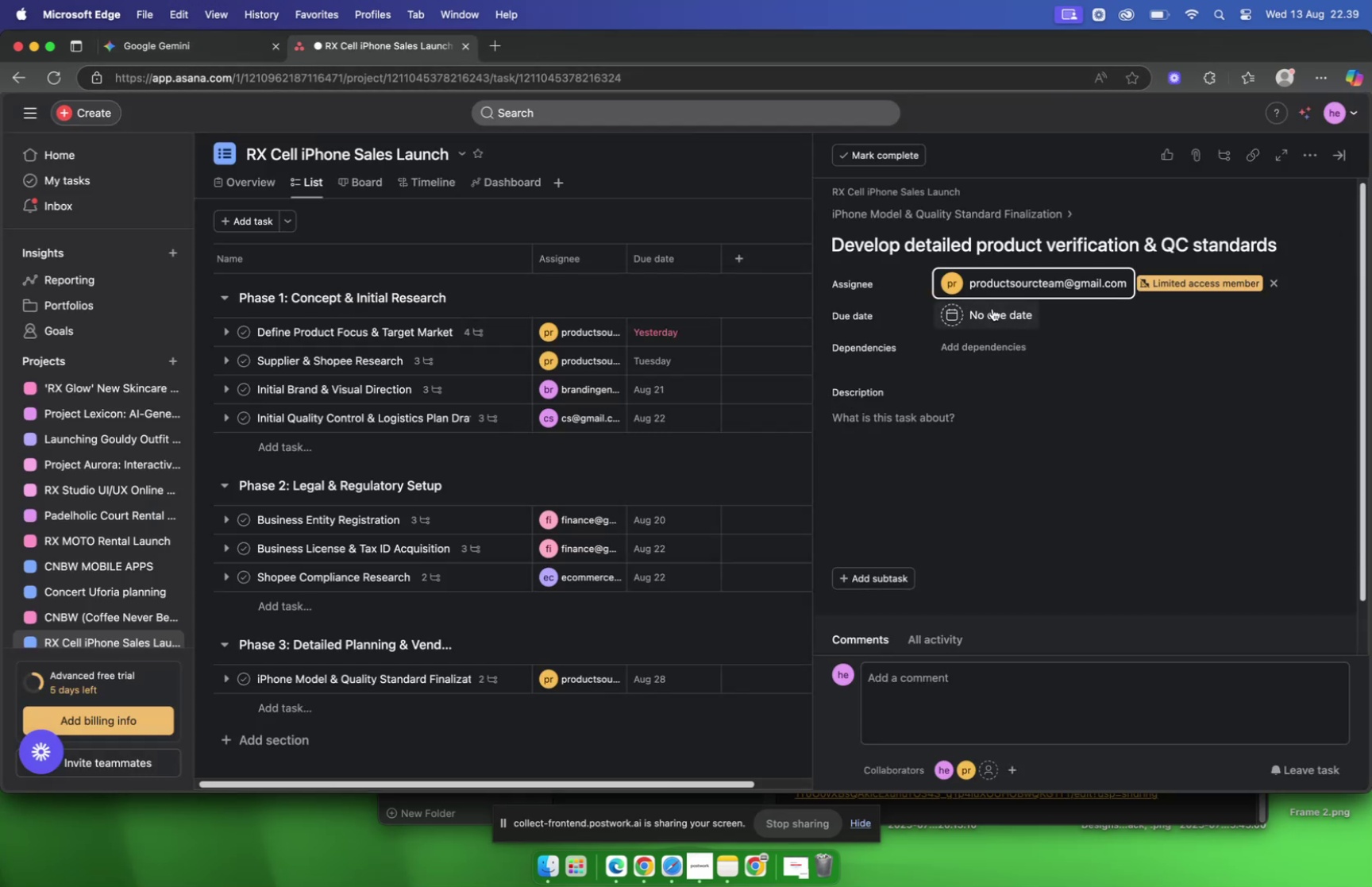 
left_click([992, 308])
 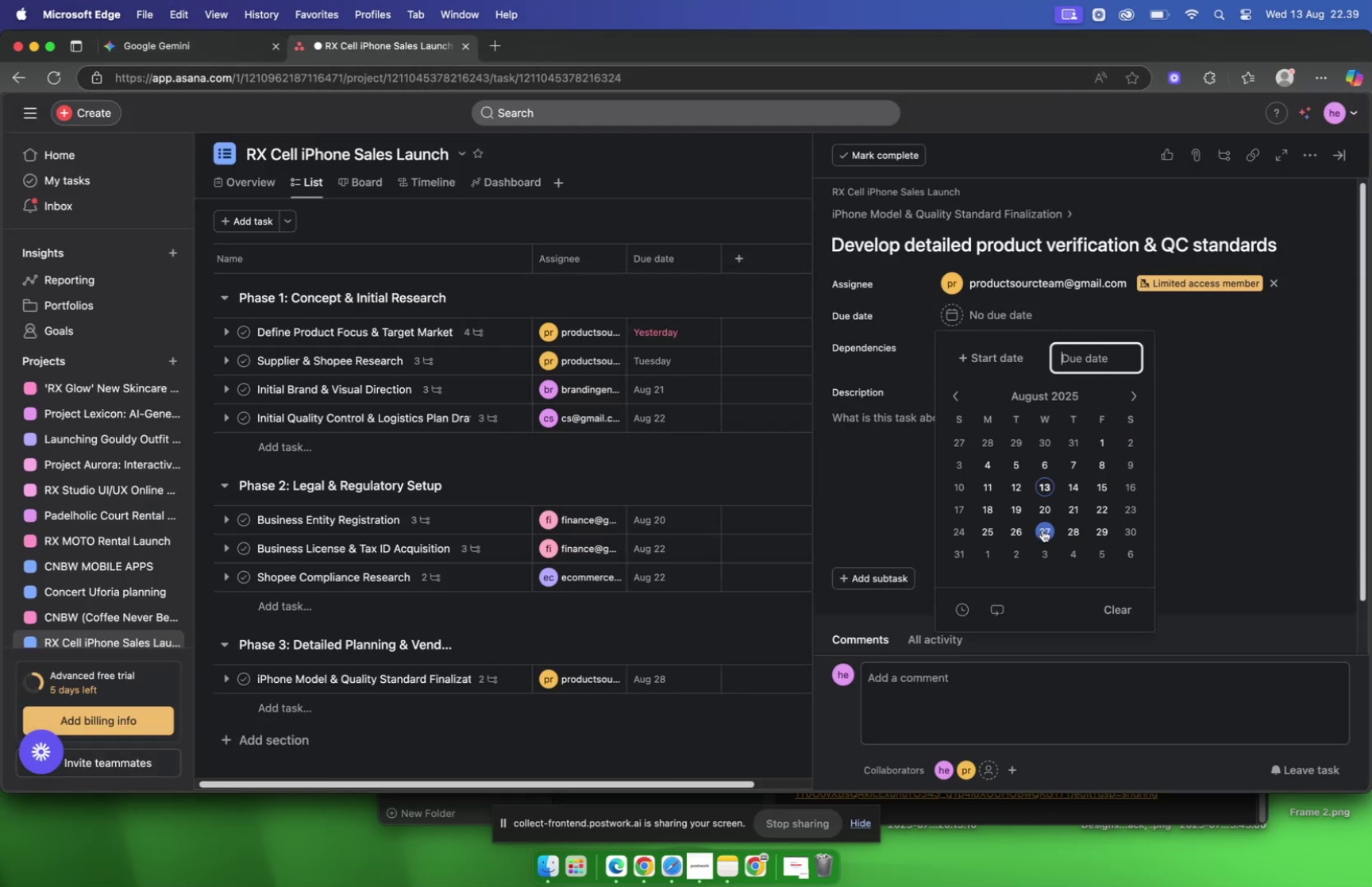 
left_click([1042, 529])
 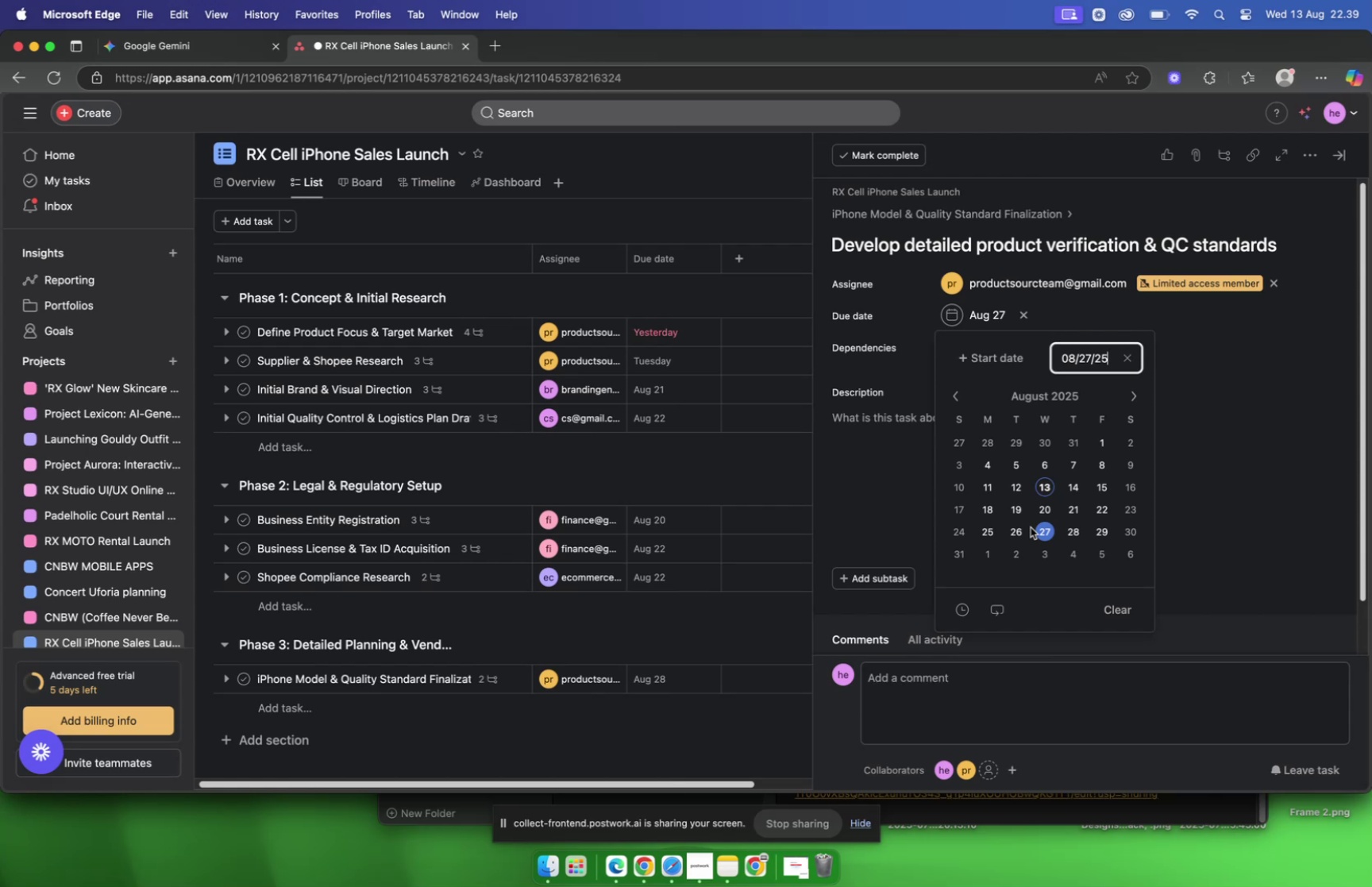 
wait(53.33)
 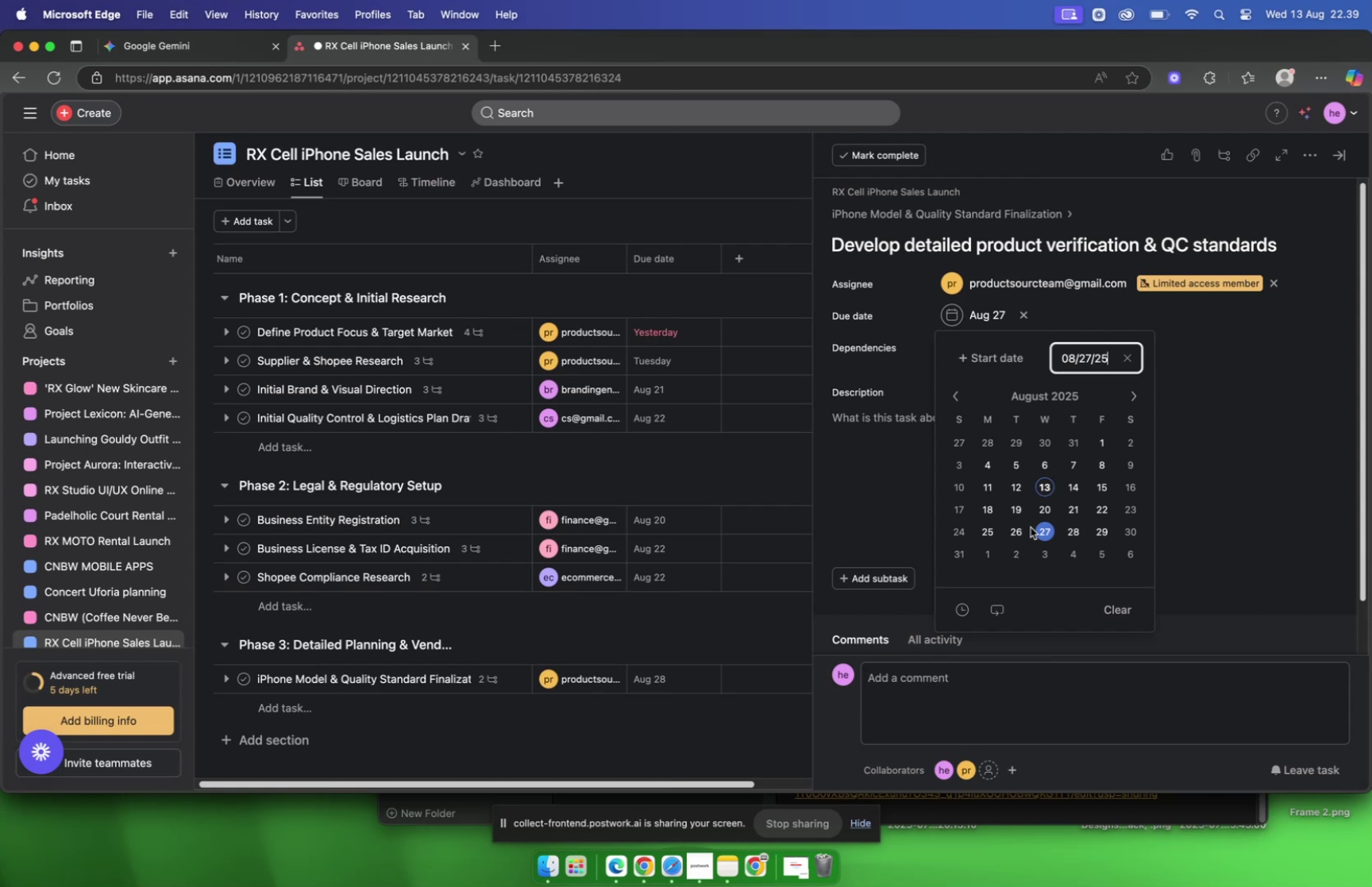 
left_click([887, 467])
 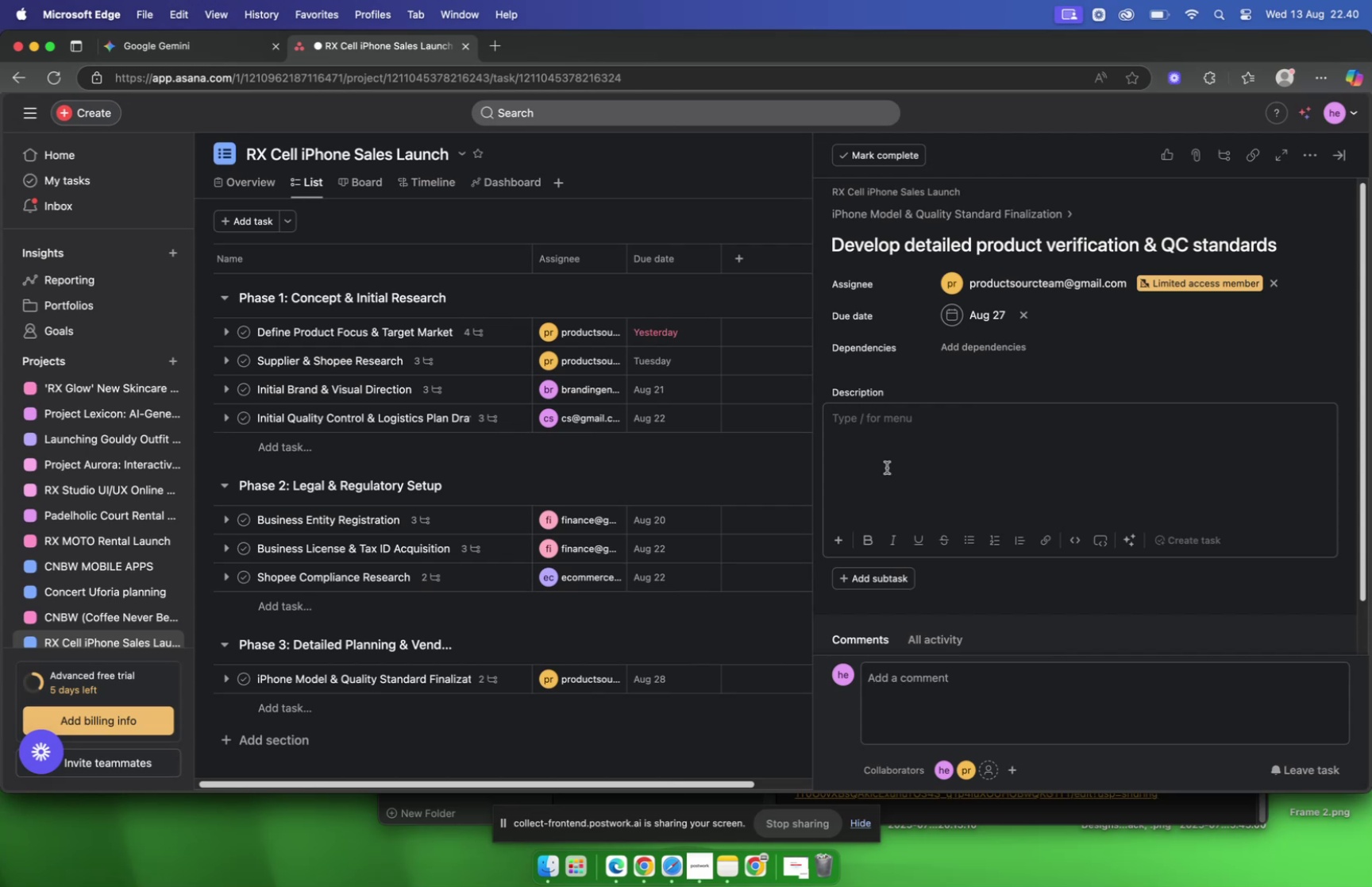 
wait(64.53)
 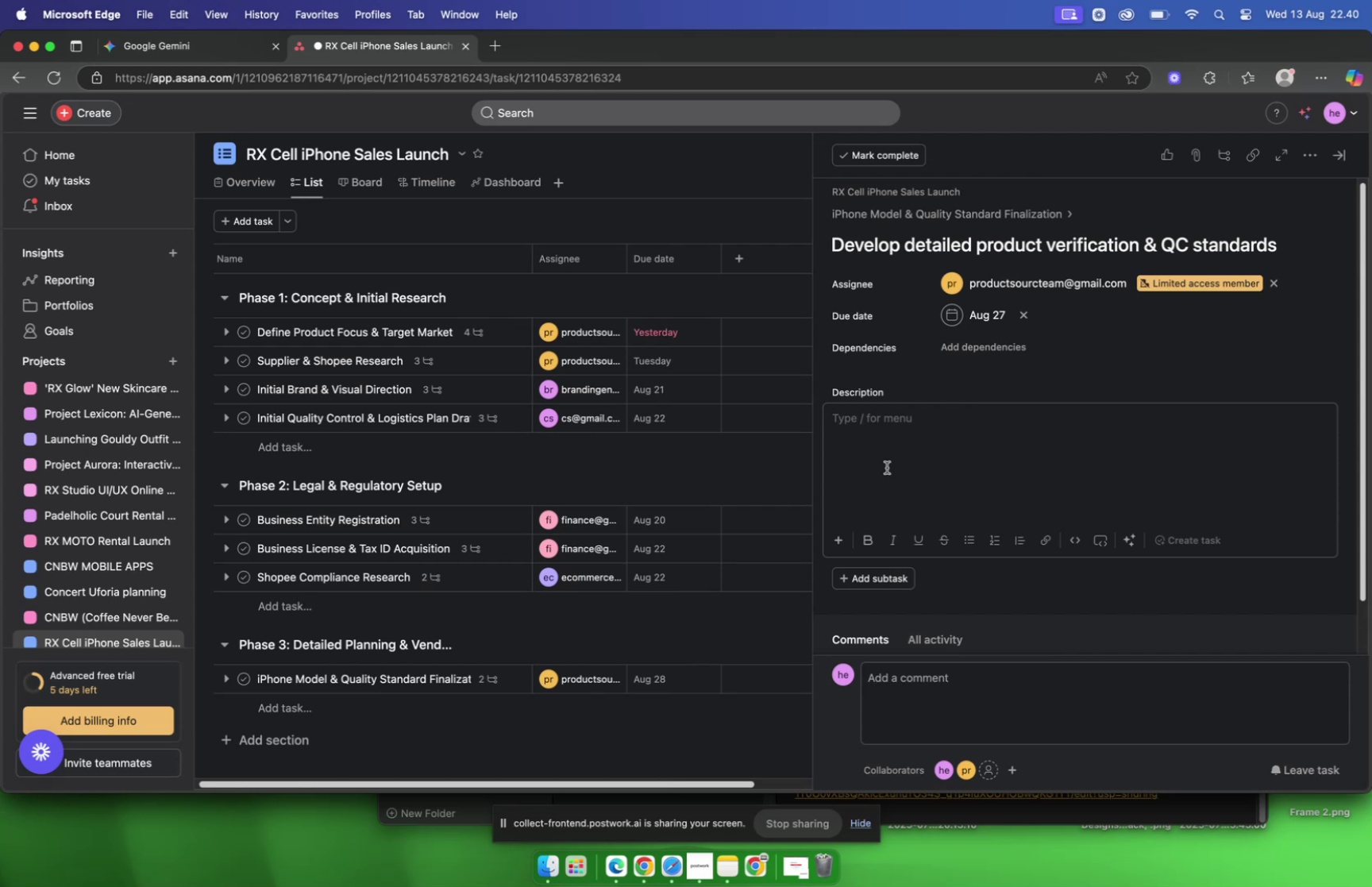 
left_click([193, 48])
 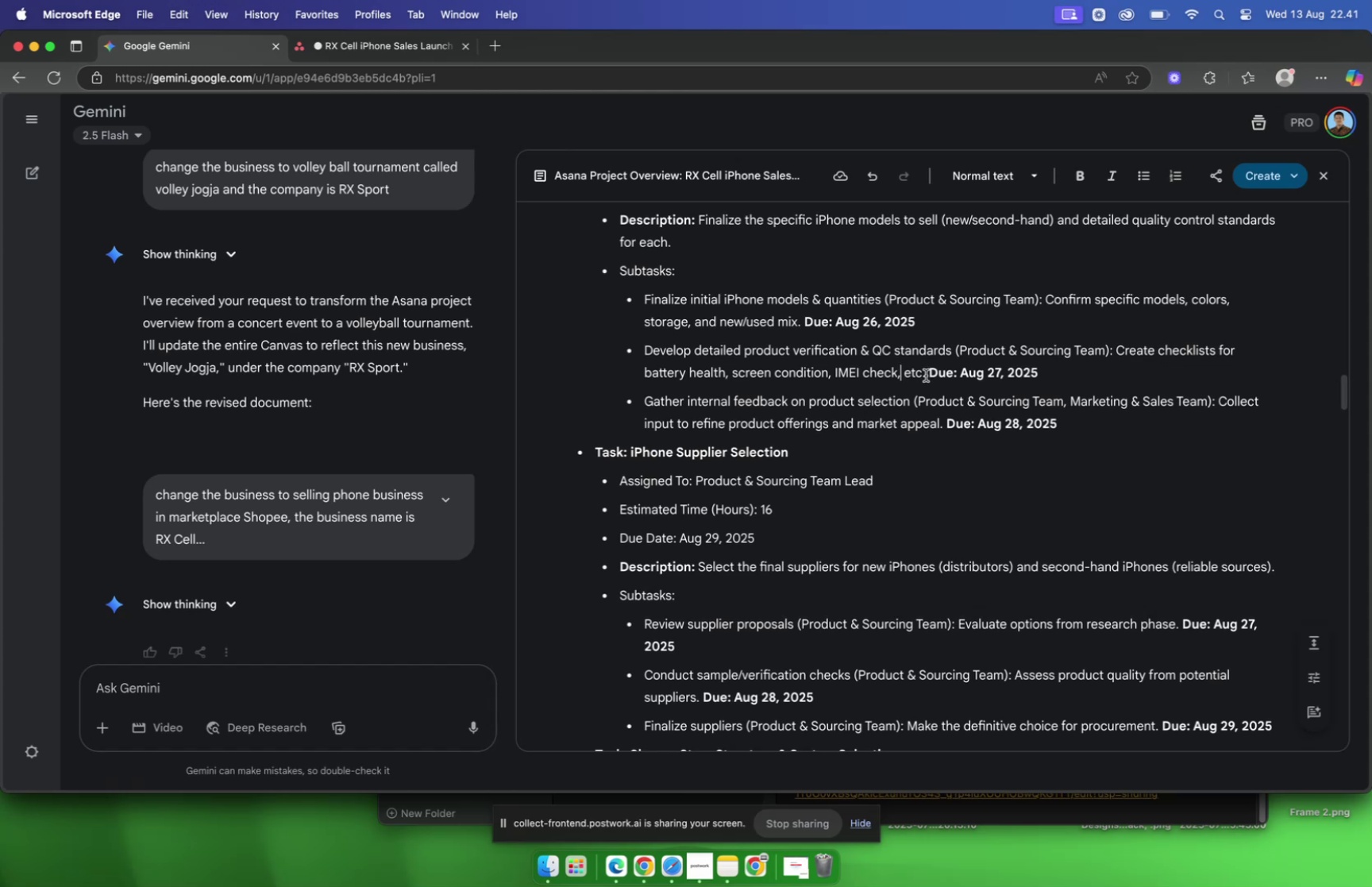 
wait(5.29)
 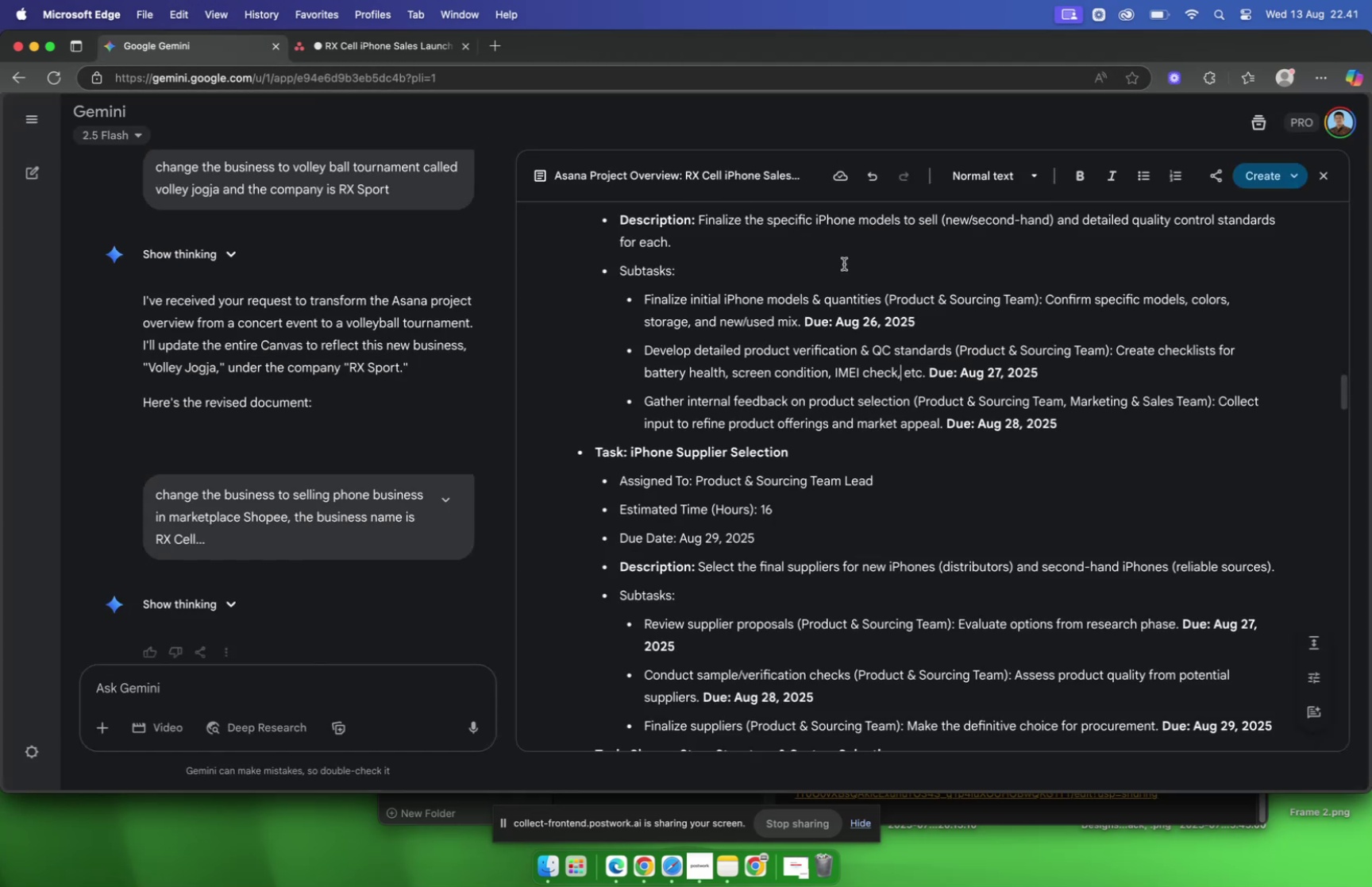 
left_click([926, 375])
 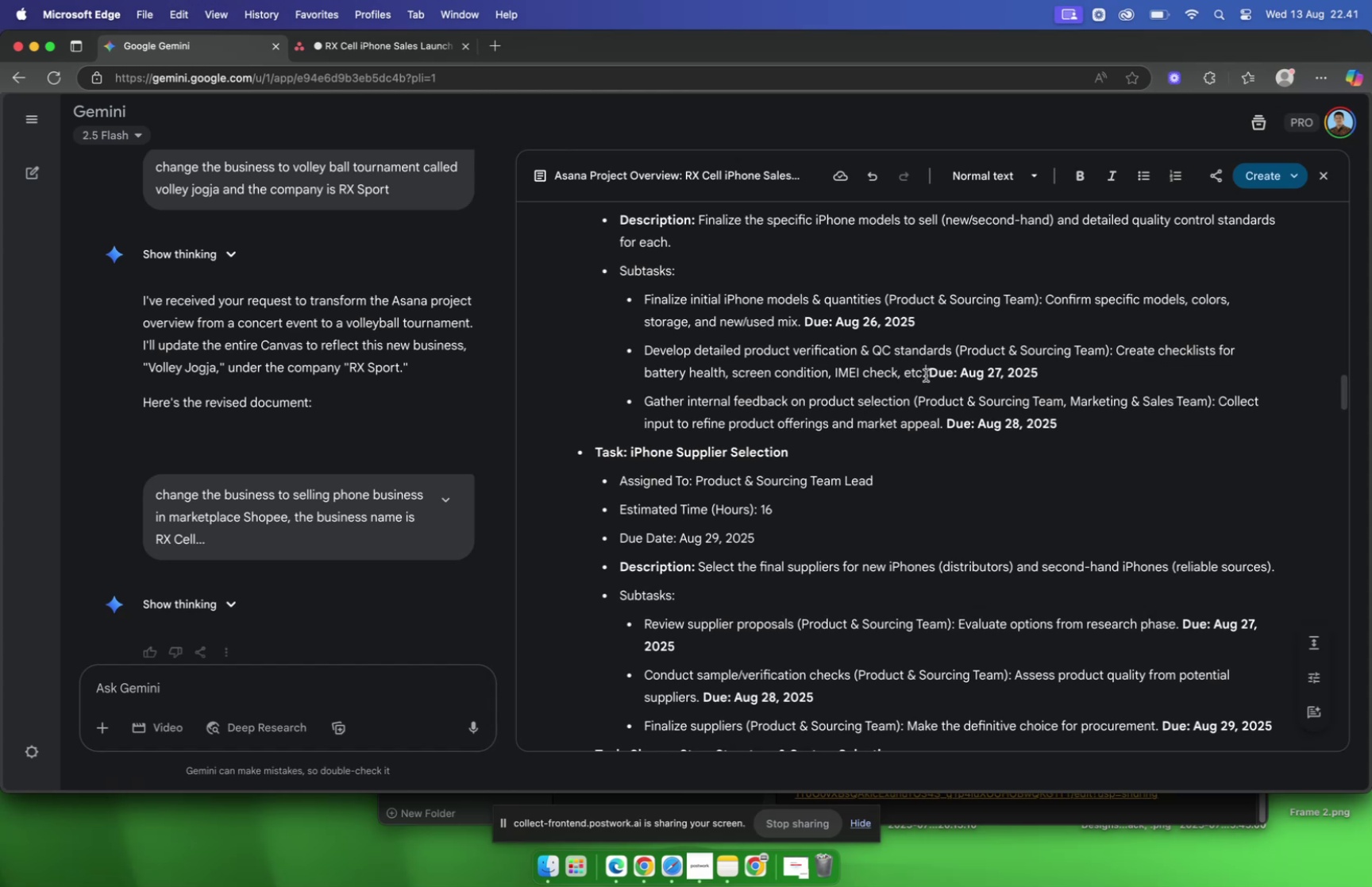 
wait(8.92)
 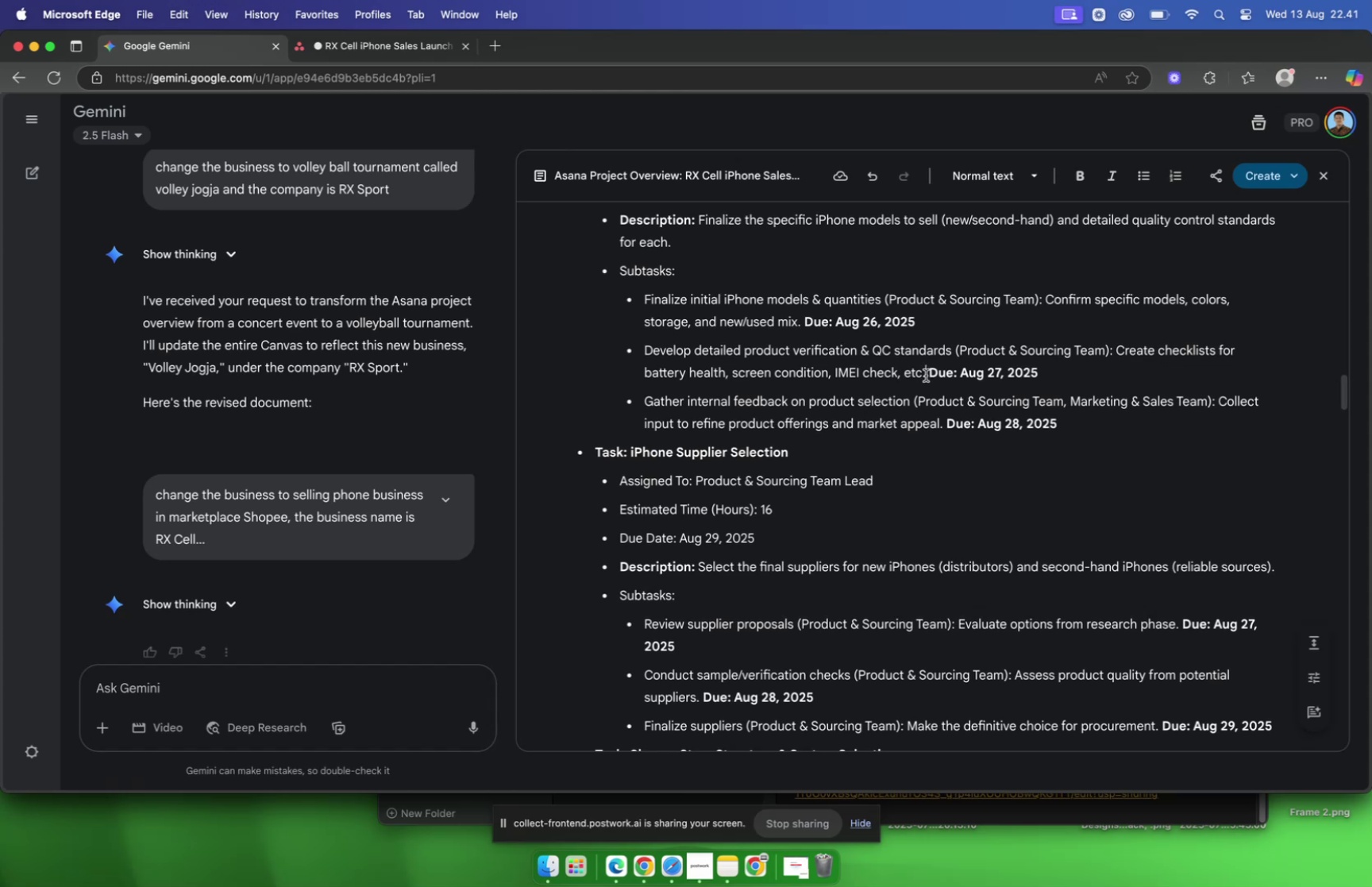 
left_click_drag(start_coordinate=[926, 376], to_coordinate=[1119, 354])
 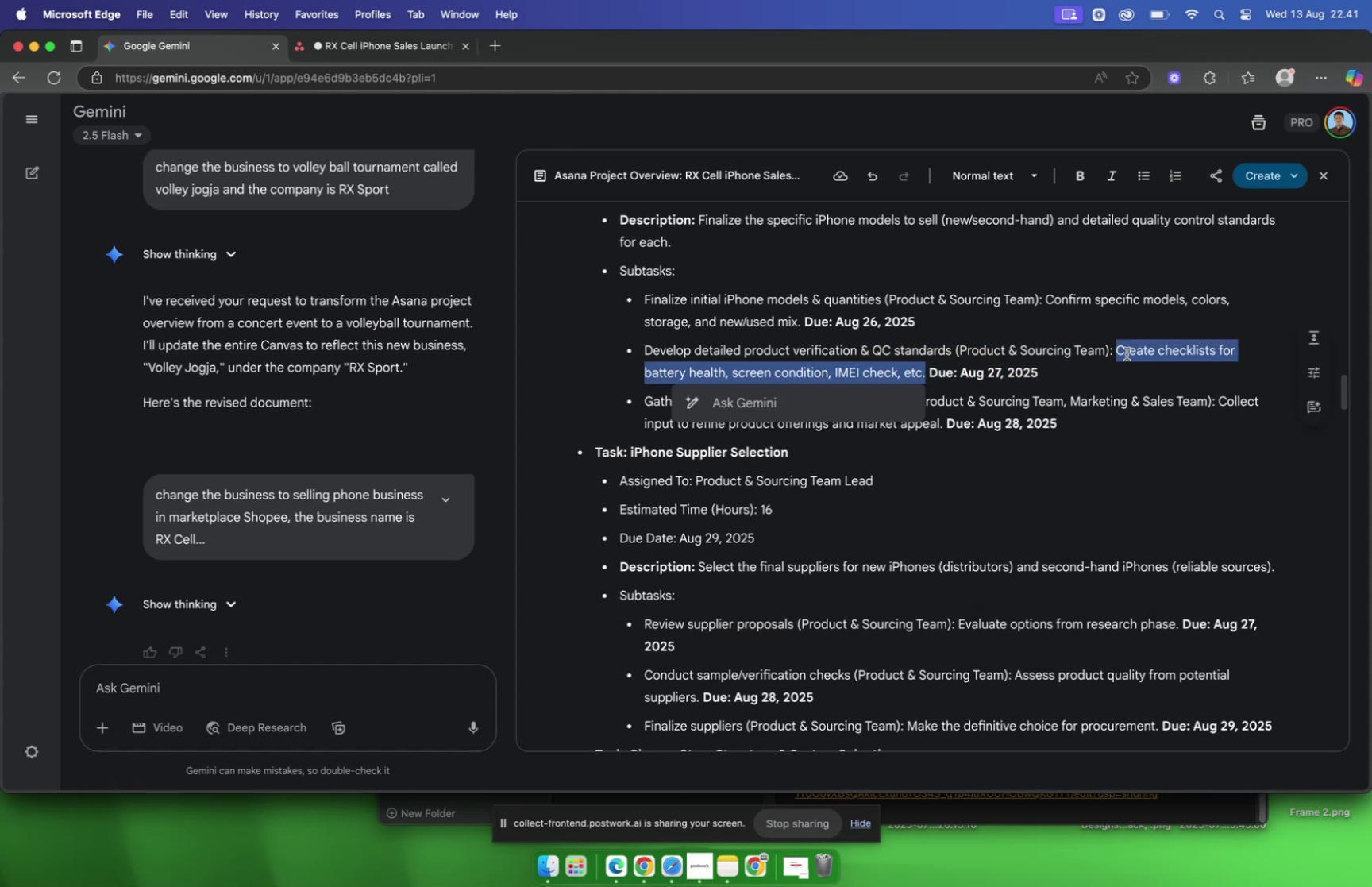 
right_click([1127, 353])
 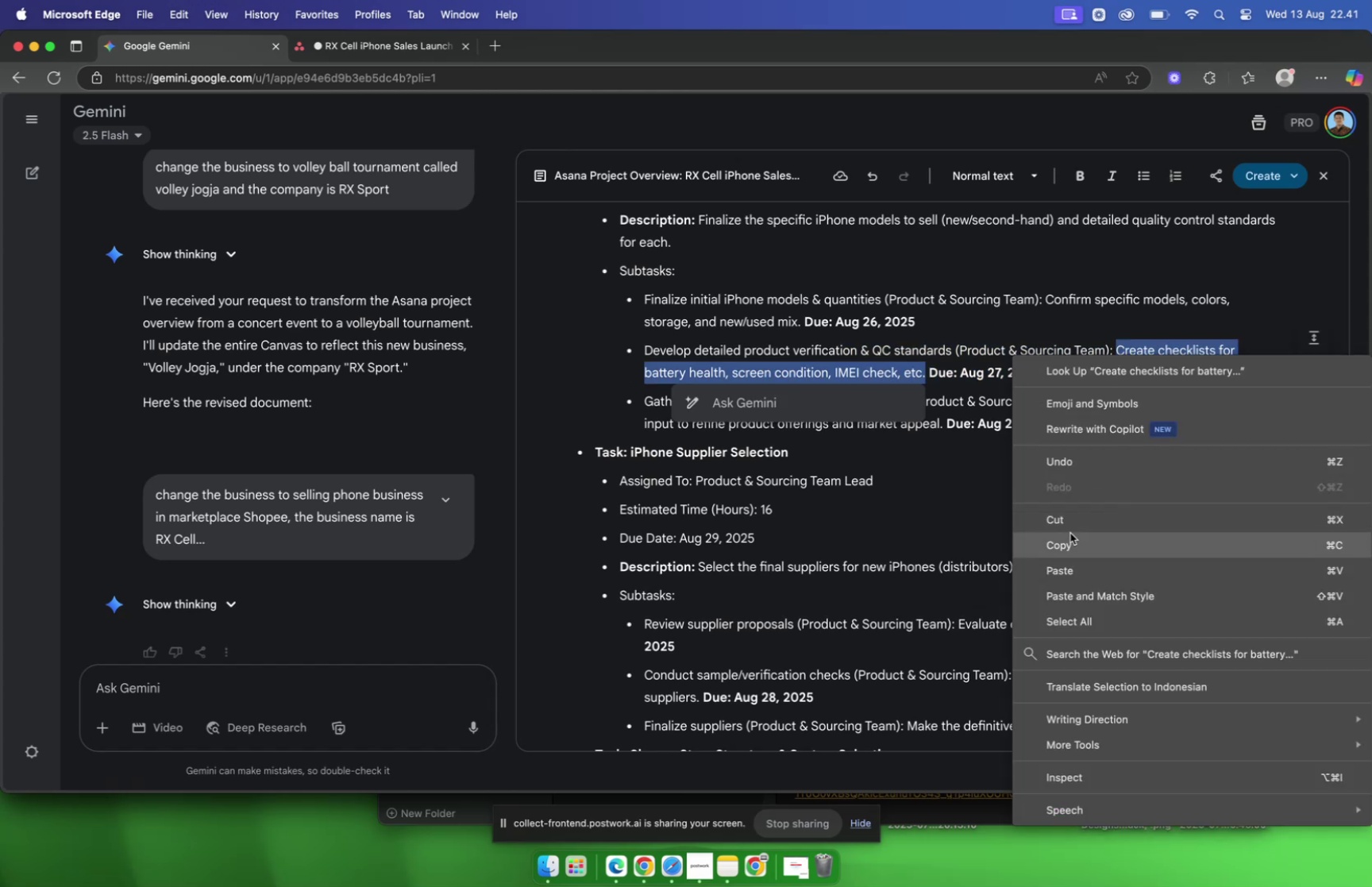 
left_click([1069, 534])
 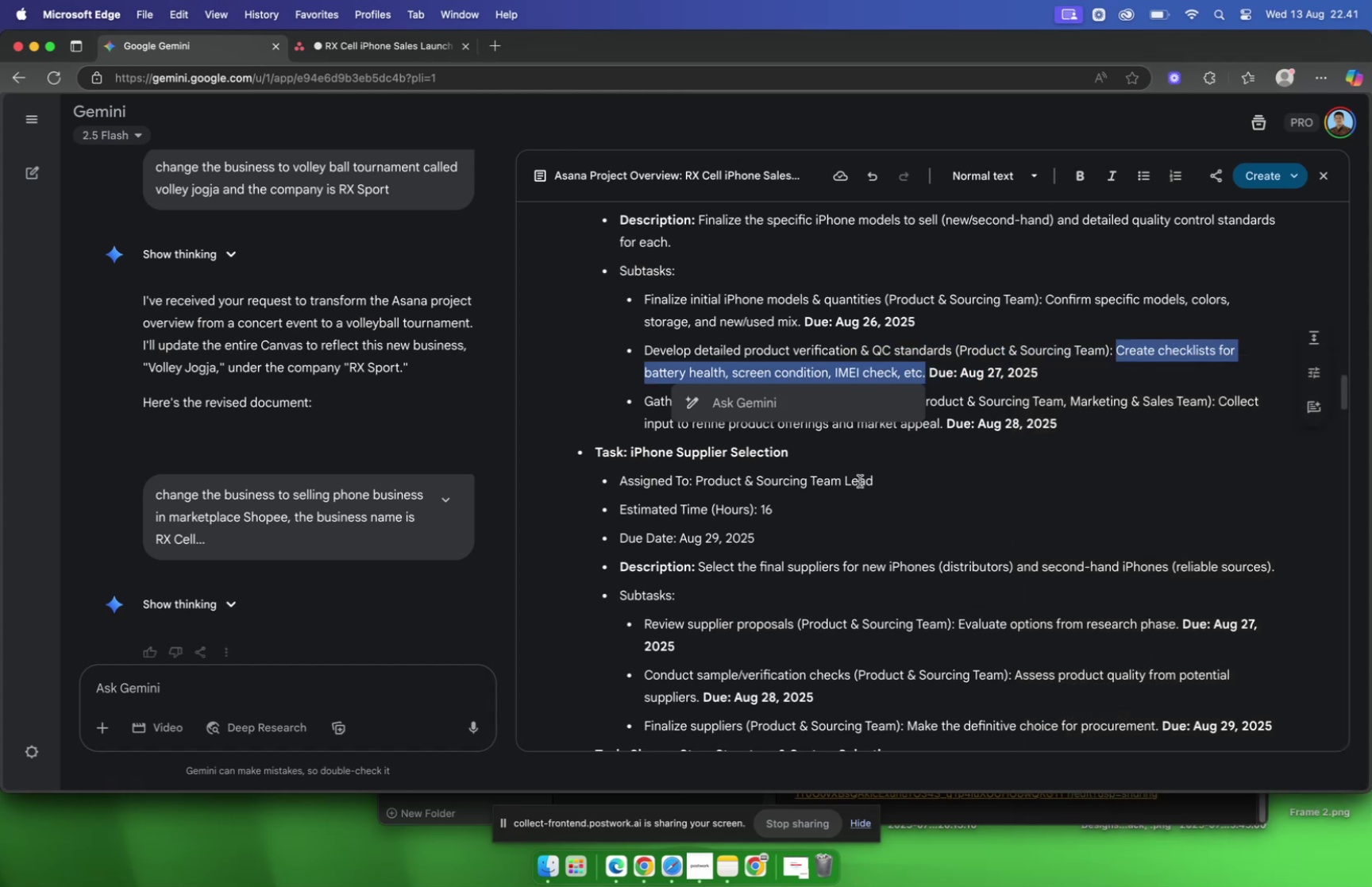 
left_click([858, 480])
 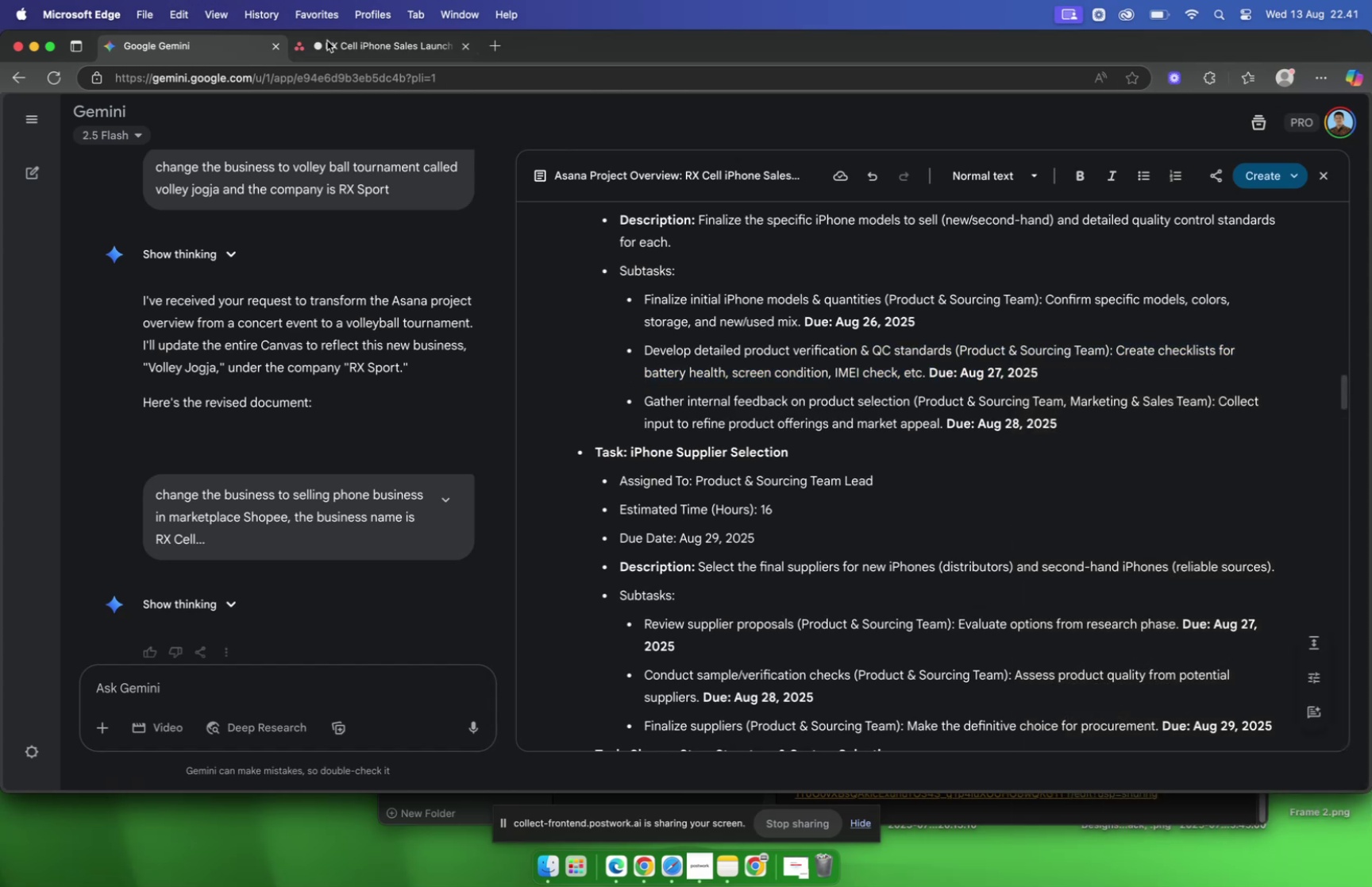 
left_click([328, 43])
 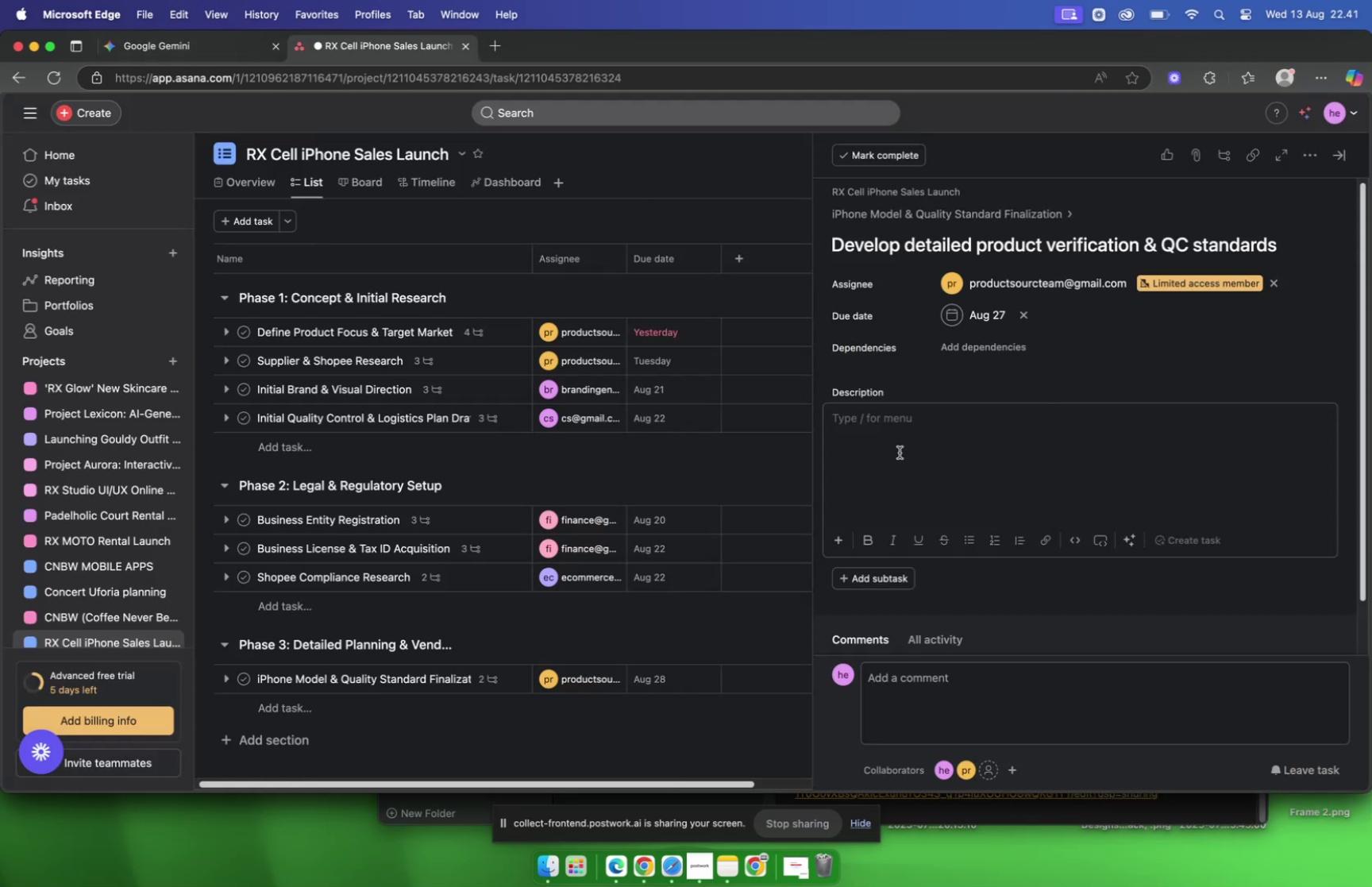 
right_click([900, 446])
 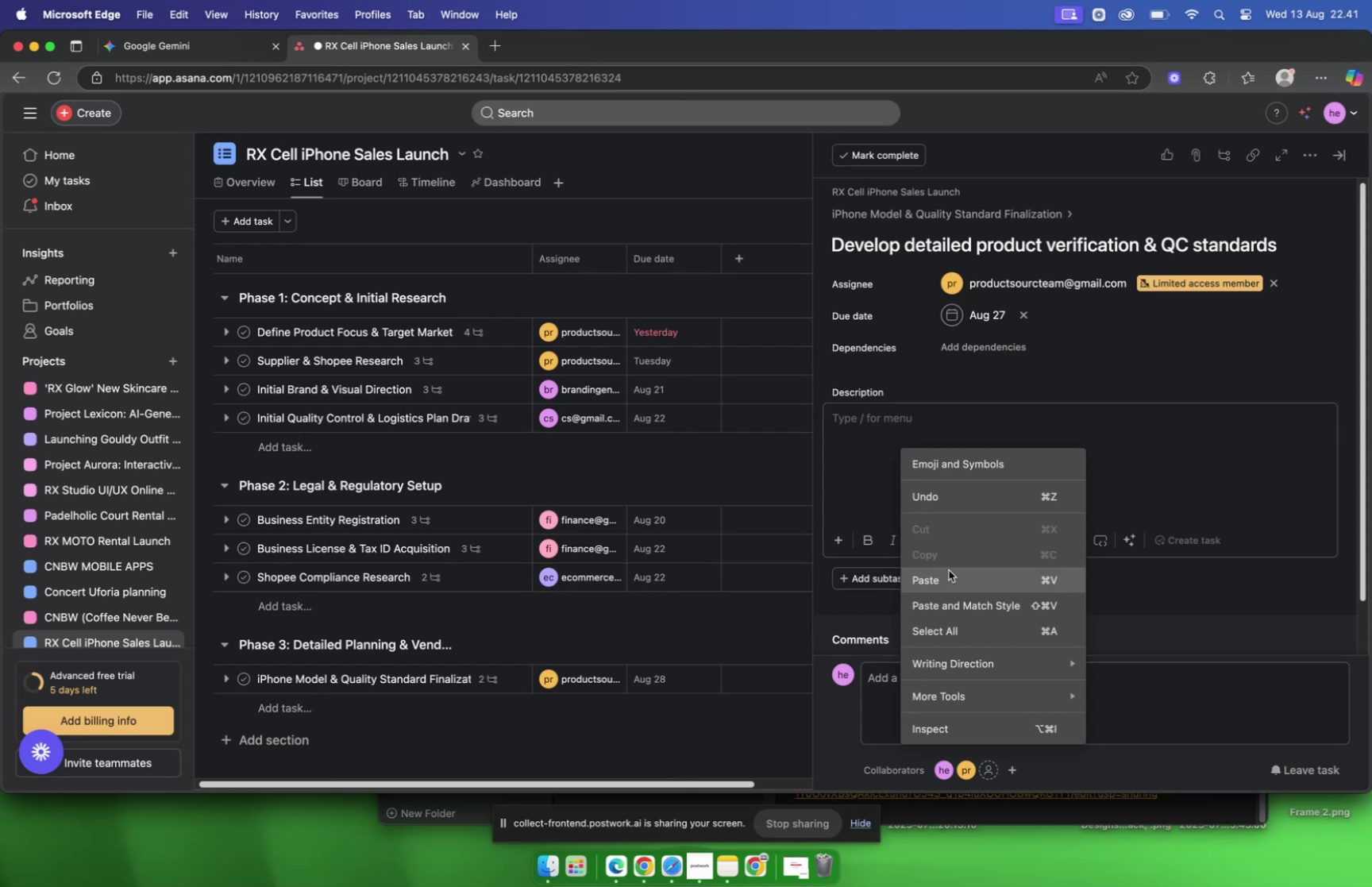 
left_click([944, 577])
 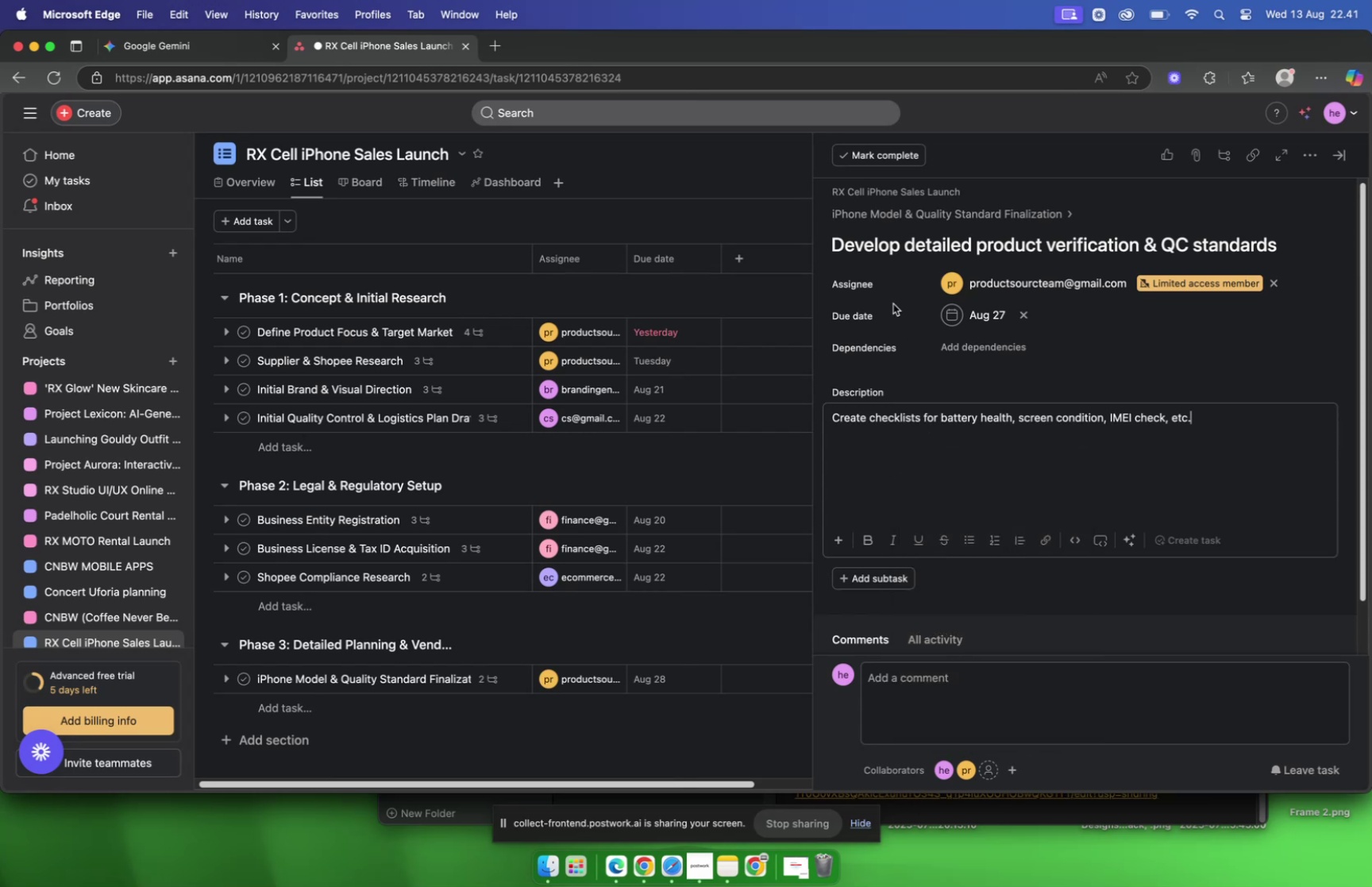 
left_click([919, 210])
 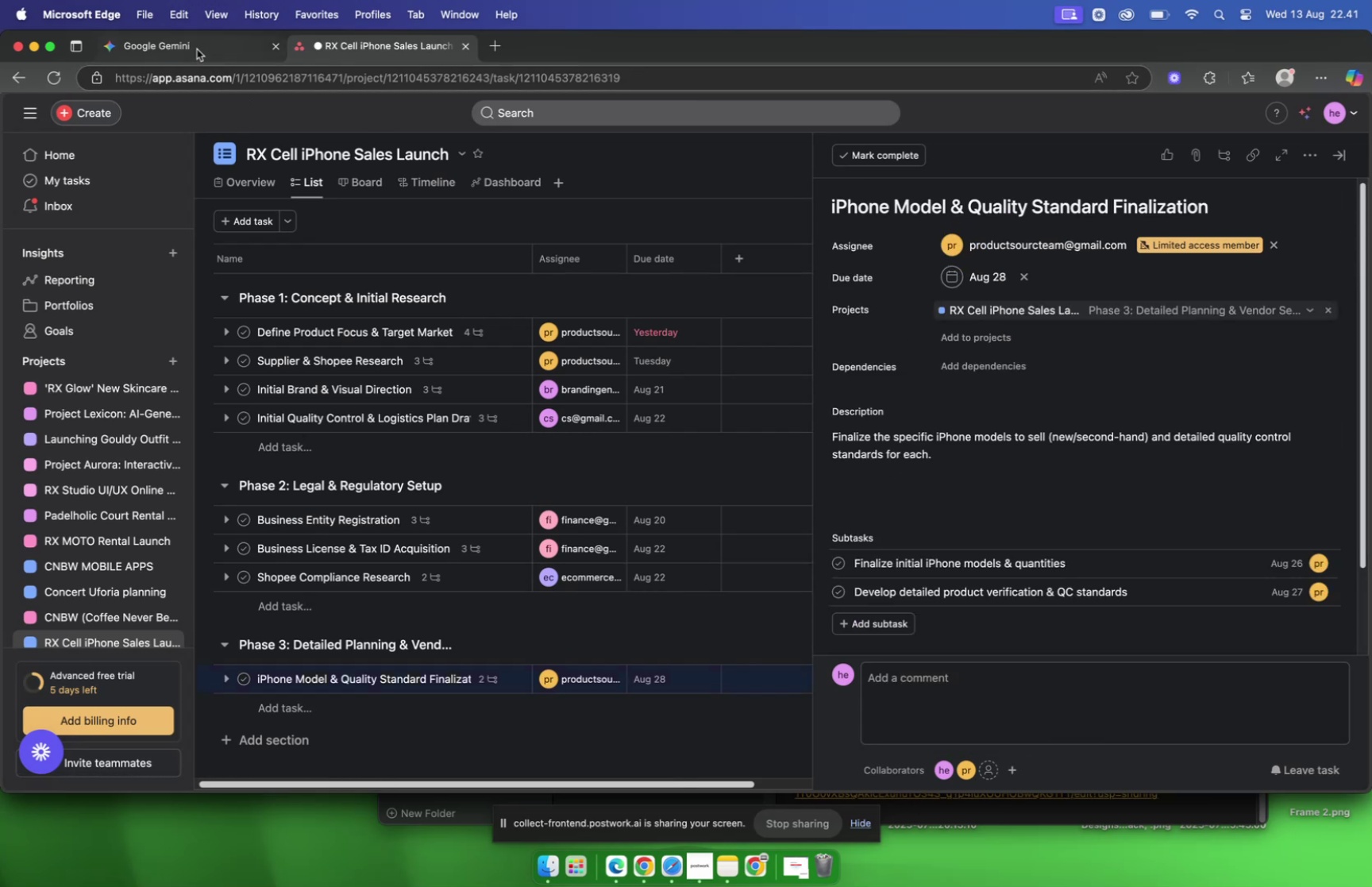 
left_click([196, 49])
 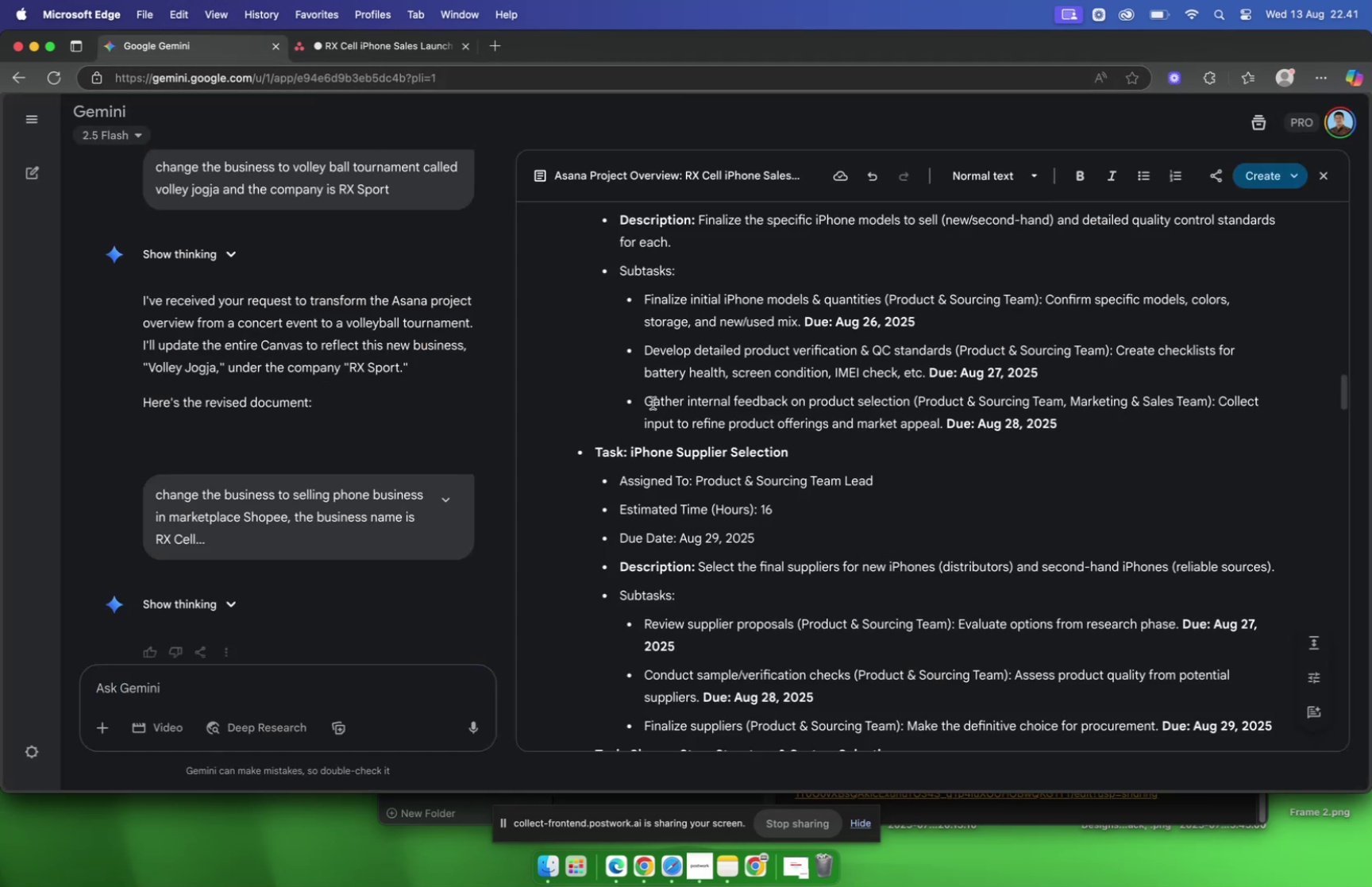 
left_click_drag(start_coordinate=[647, 402], to_coordinate=[909, 405])
 